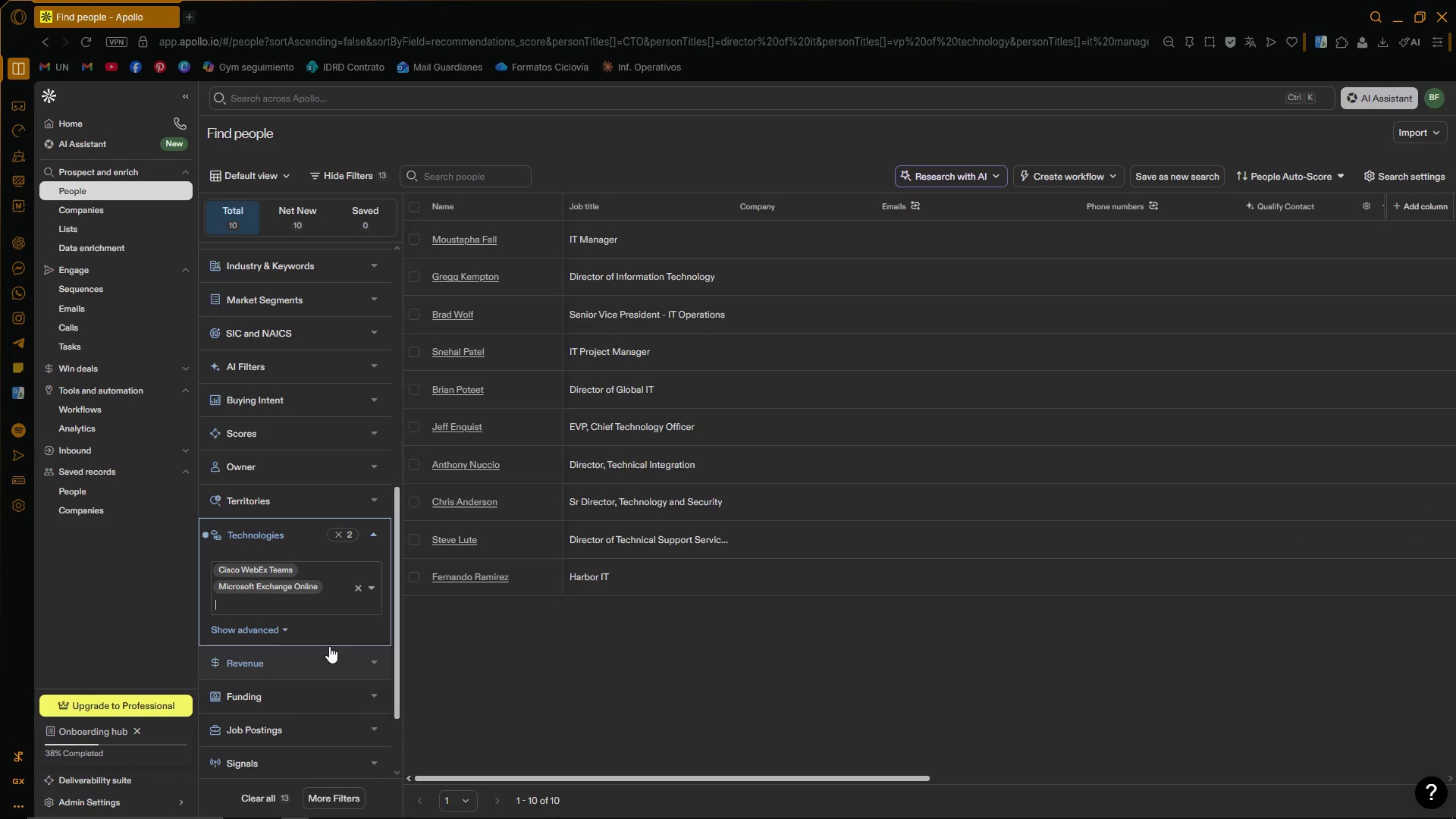 
type(microsoft ex)
 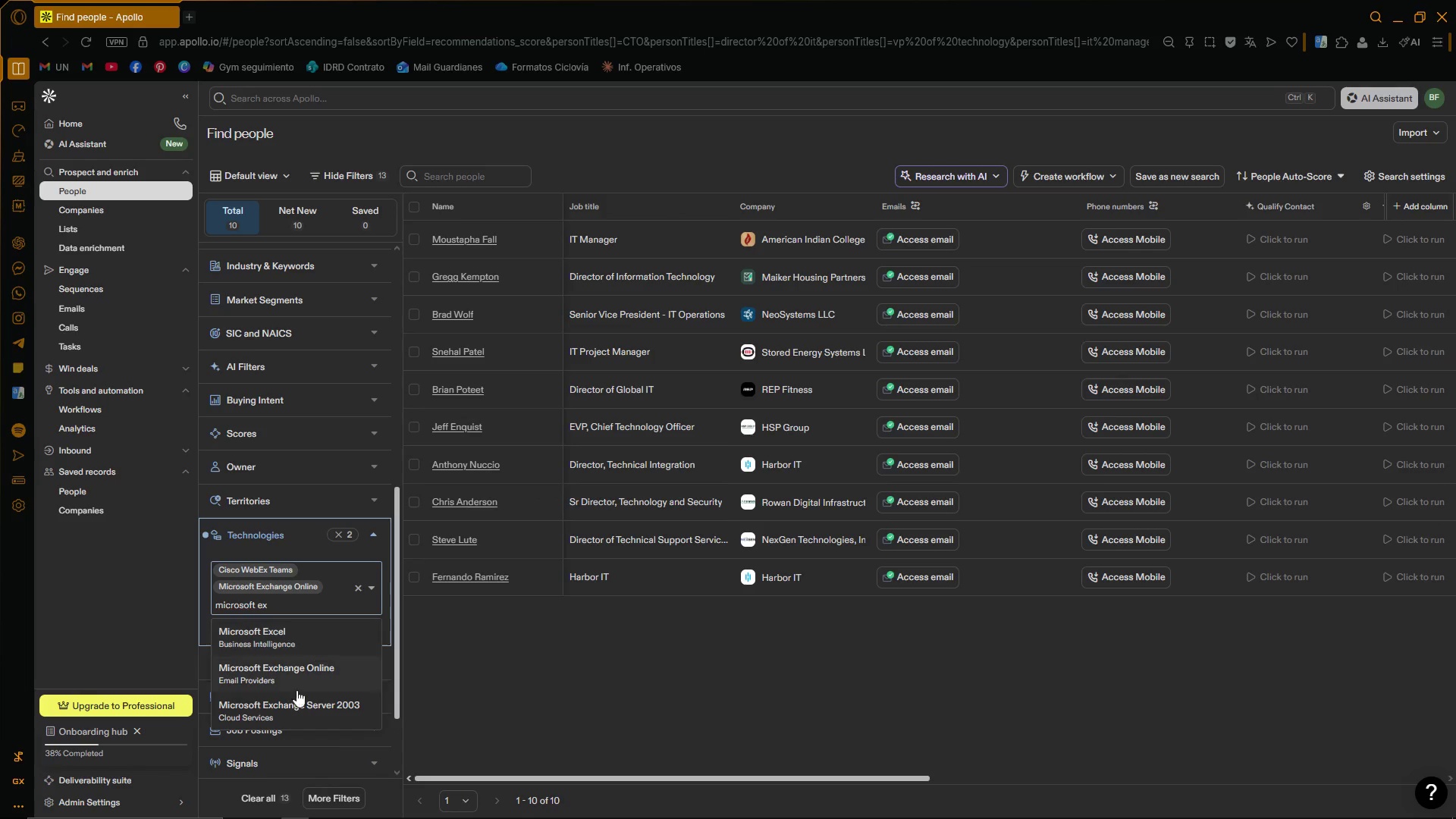 
left_click([292, 719])
 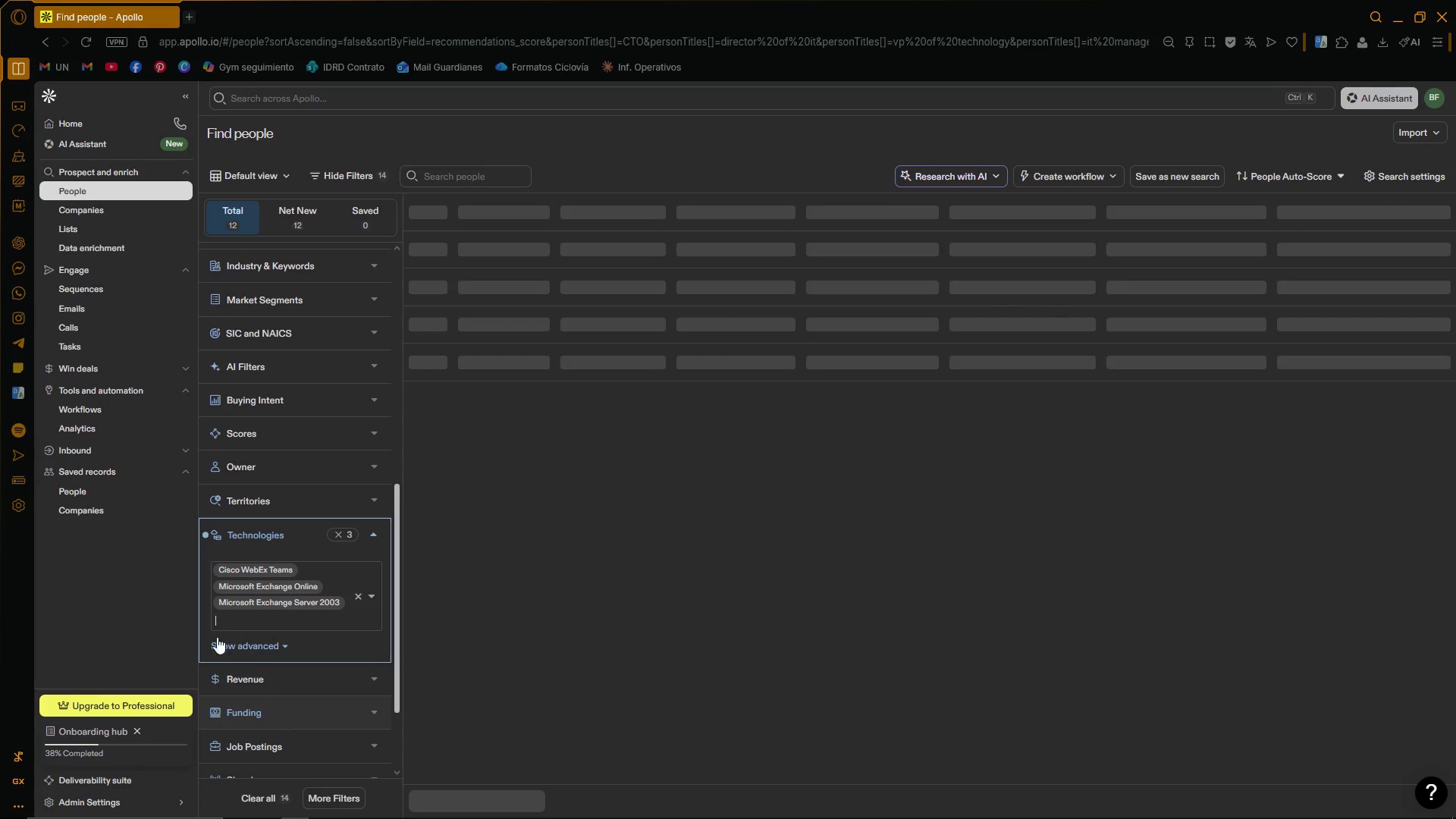 
left_click([277, 616])
 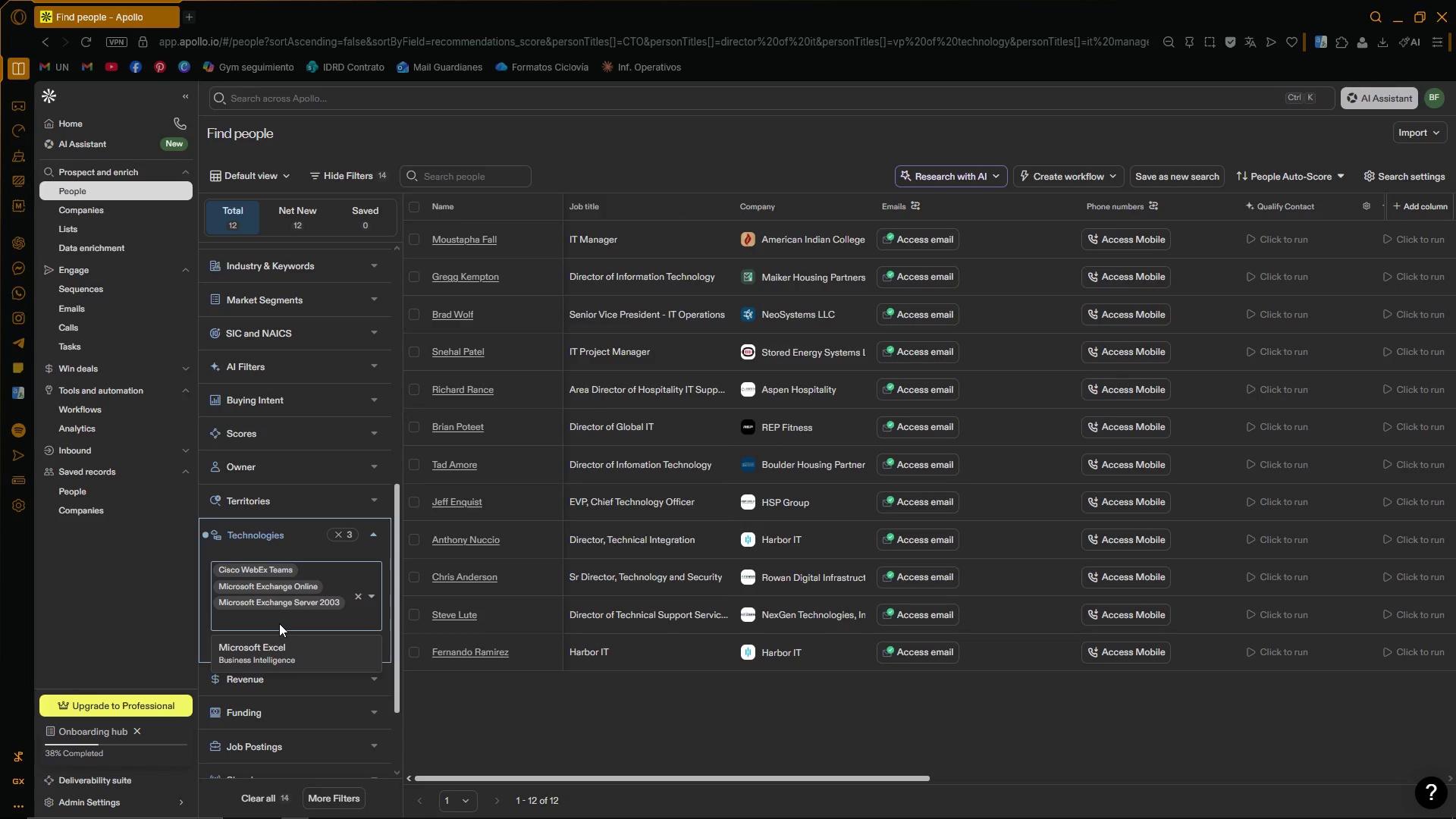 
type(vm)
 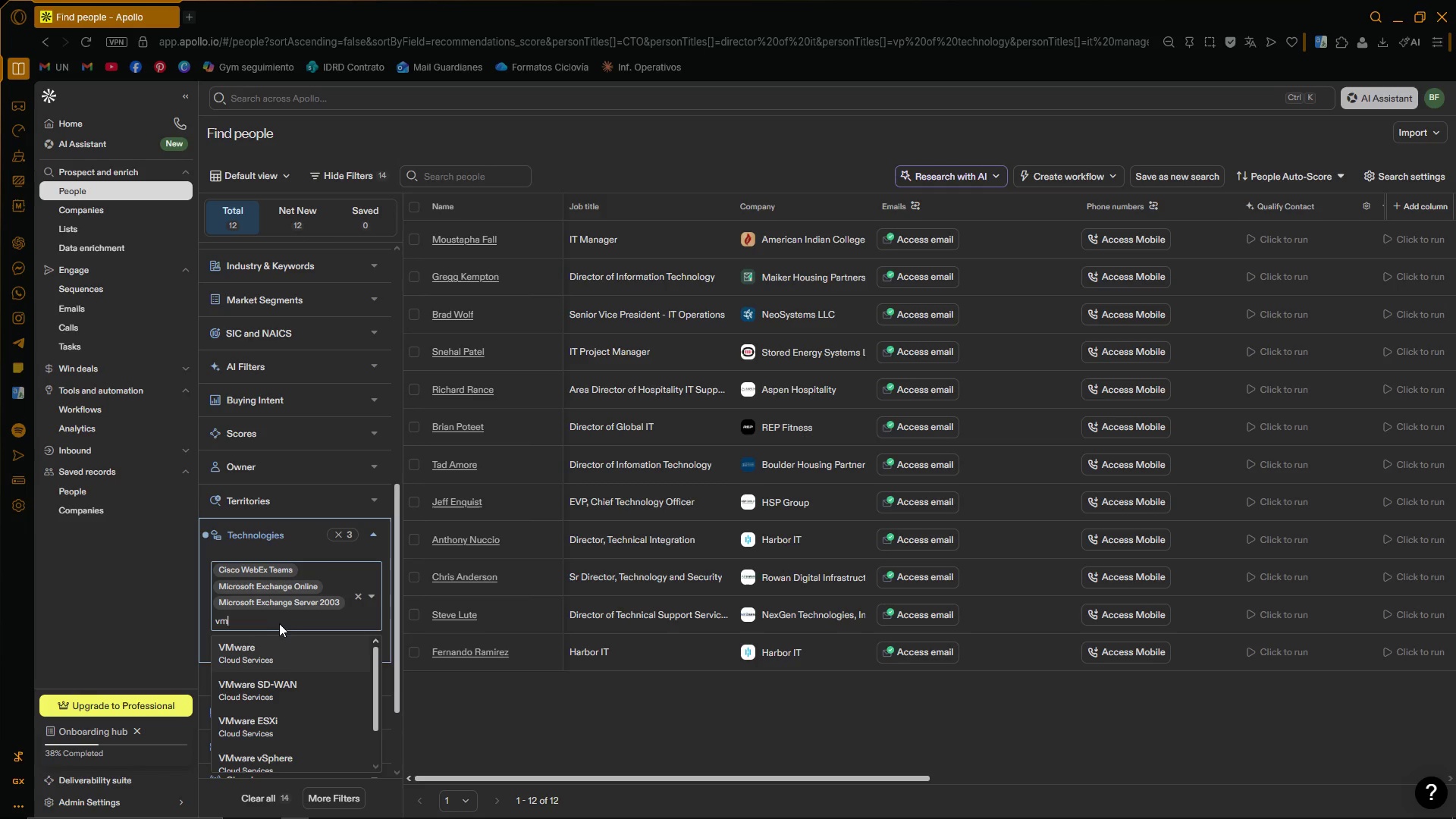 
left_click([256, 642])
 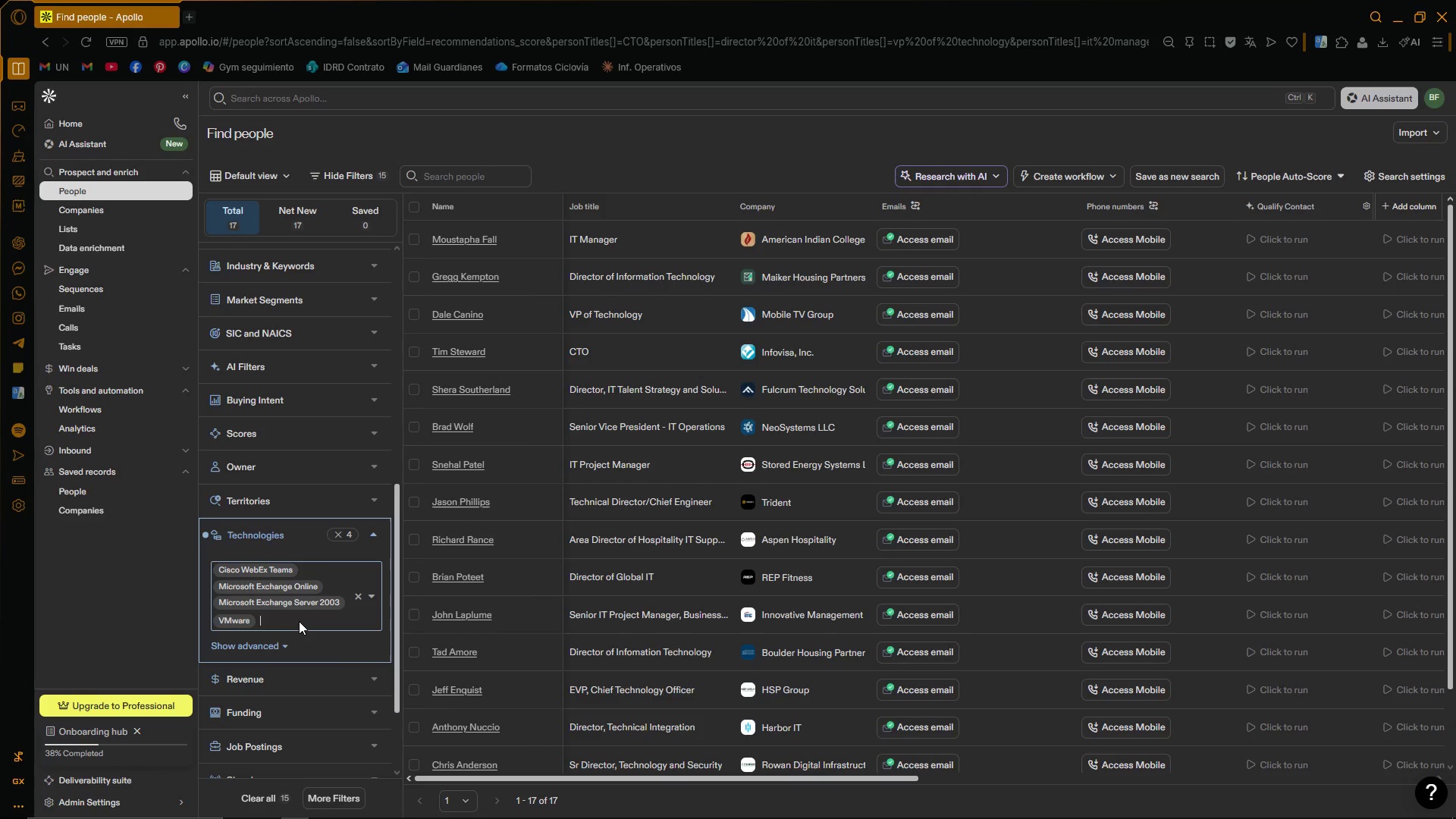 
wait(40.27)
 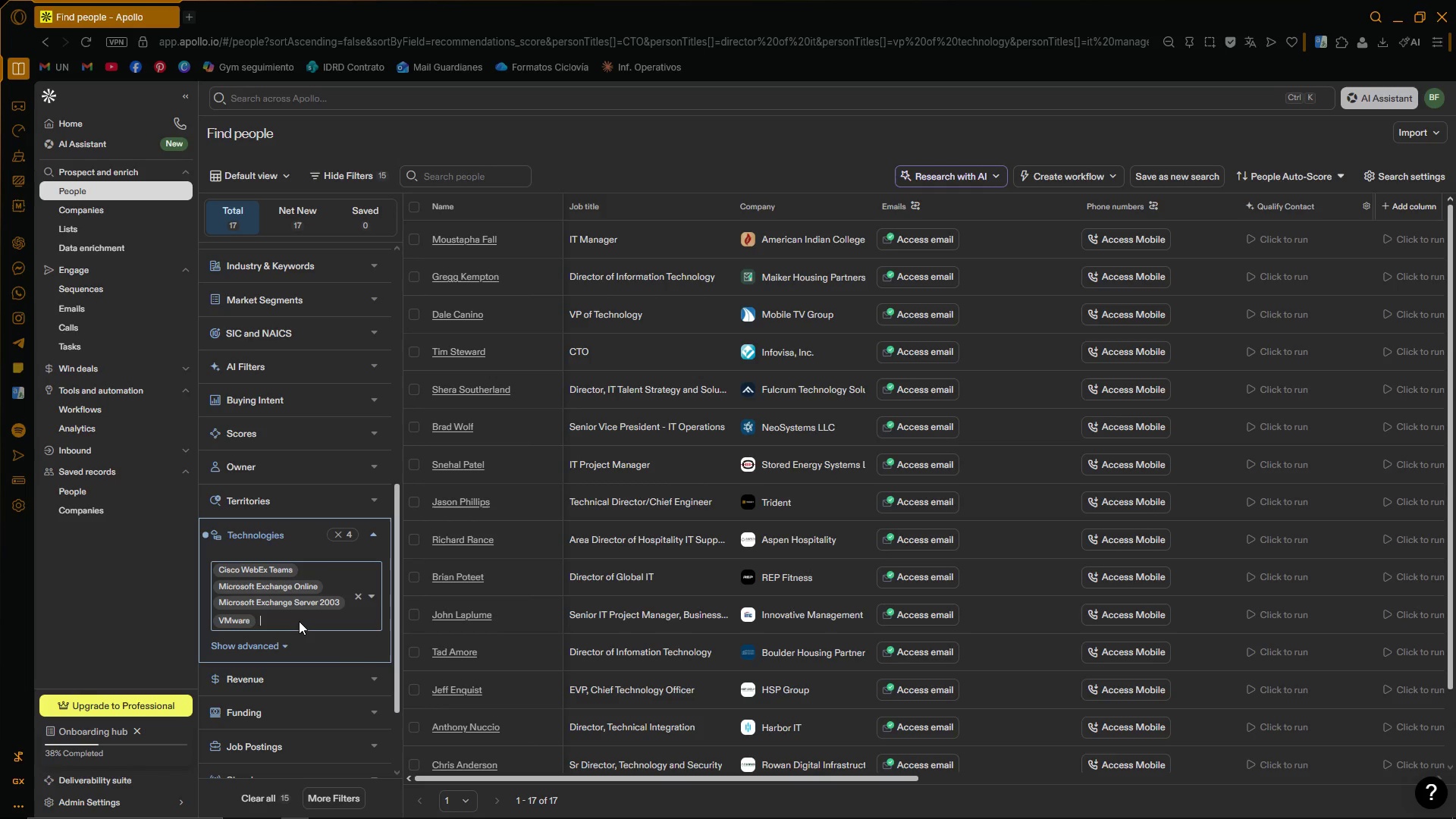 
type(micr)
 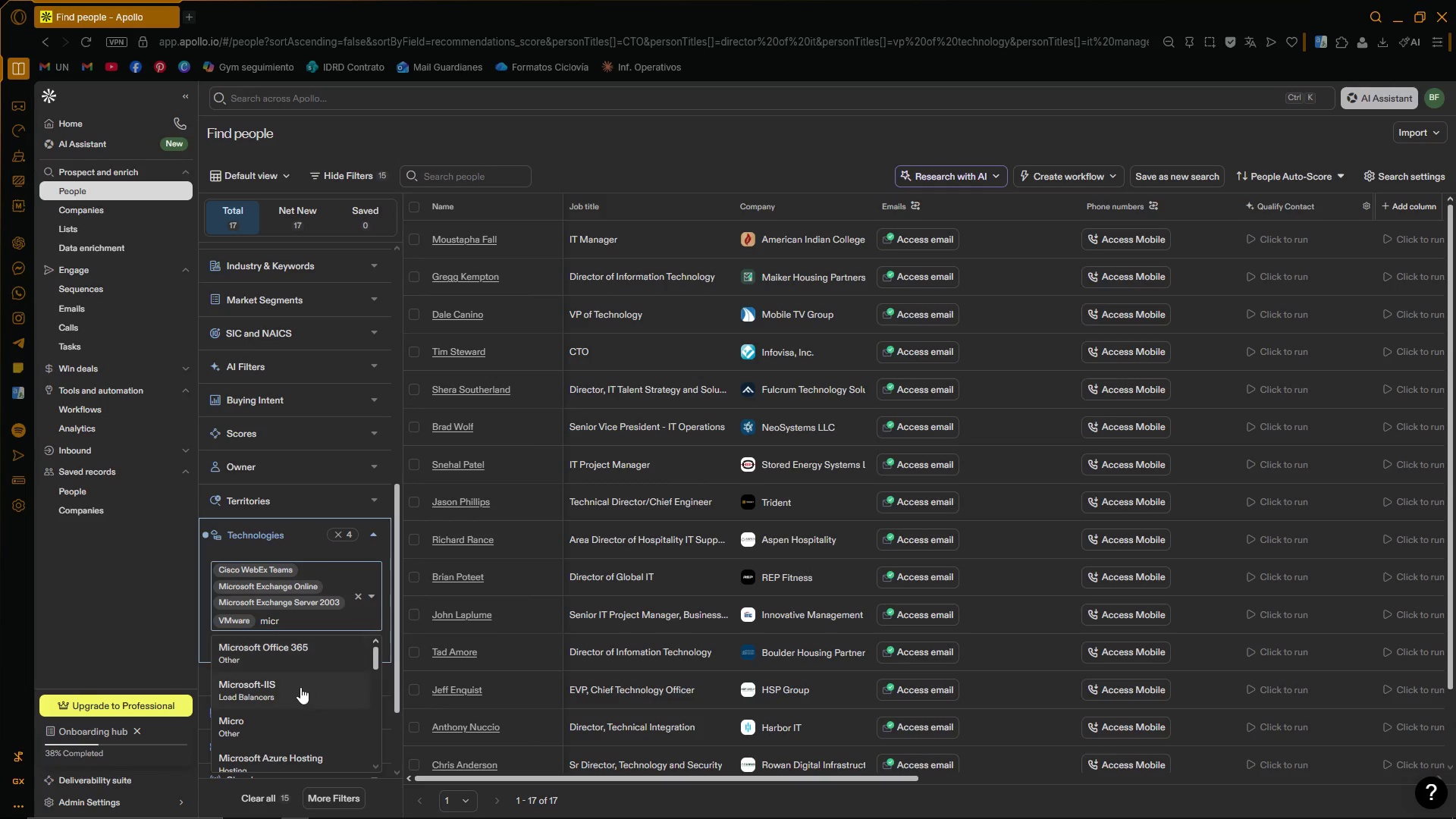 
left_click([315, 661])
 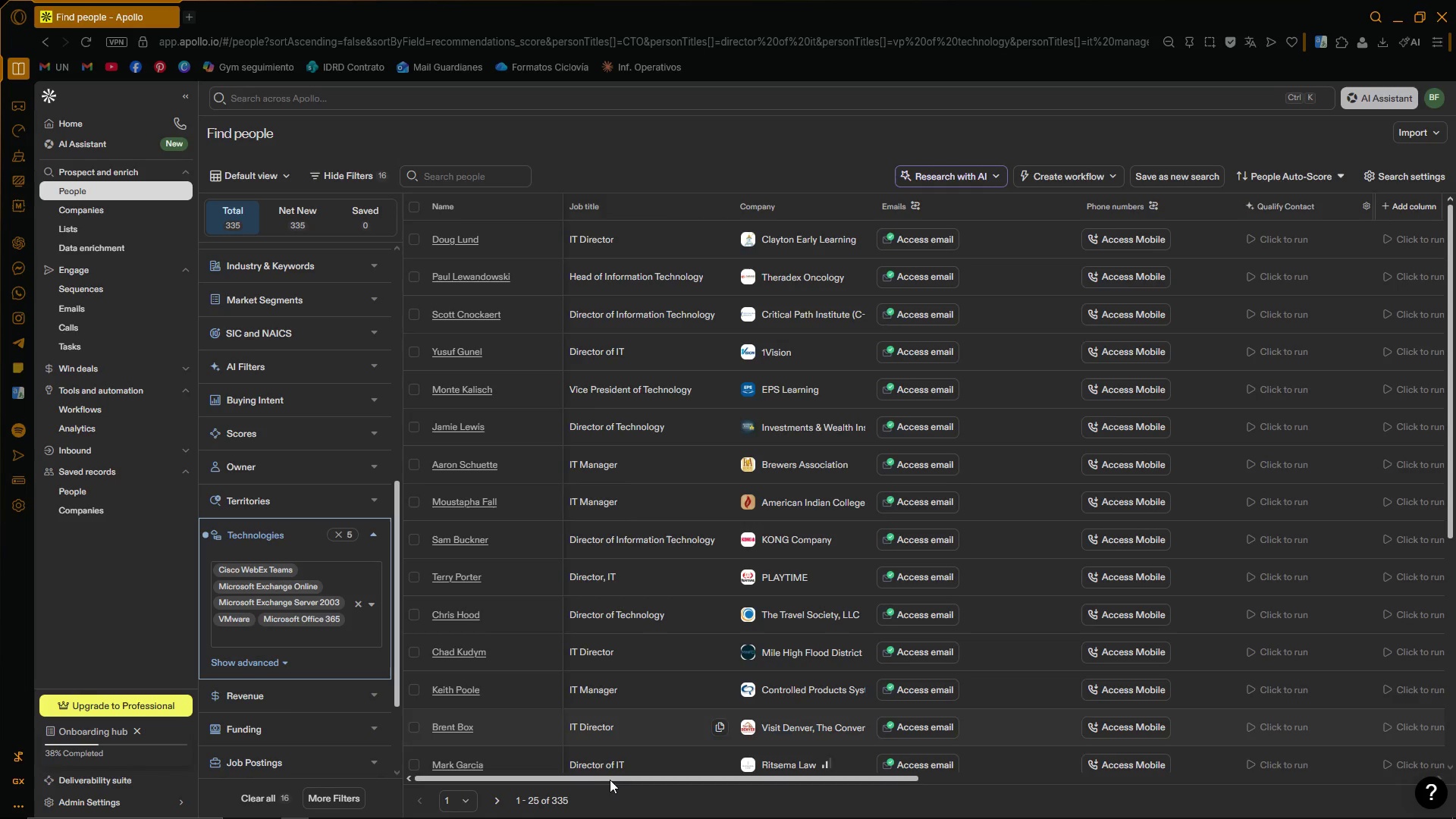 
left_click_drag(start_coordinate=[625, 779], to_coordinate=[620, 777])
 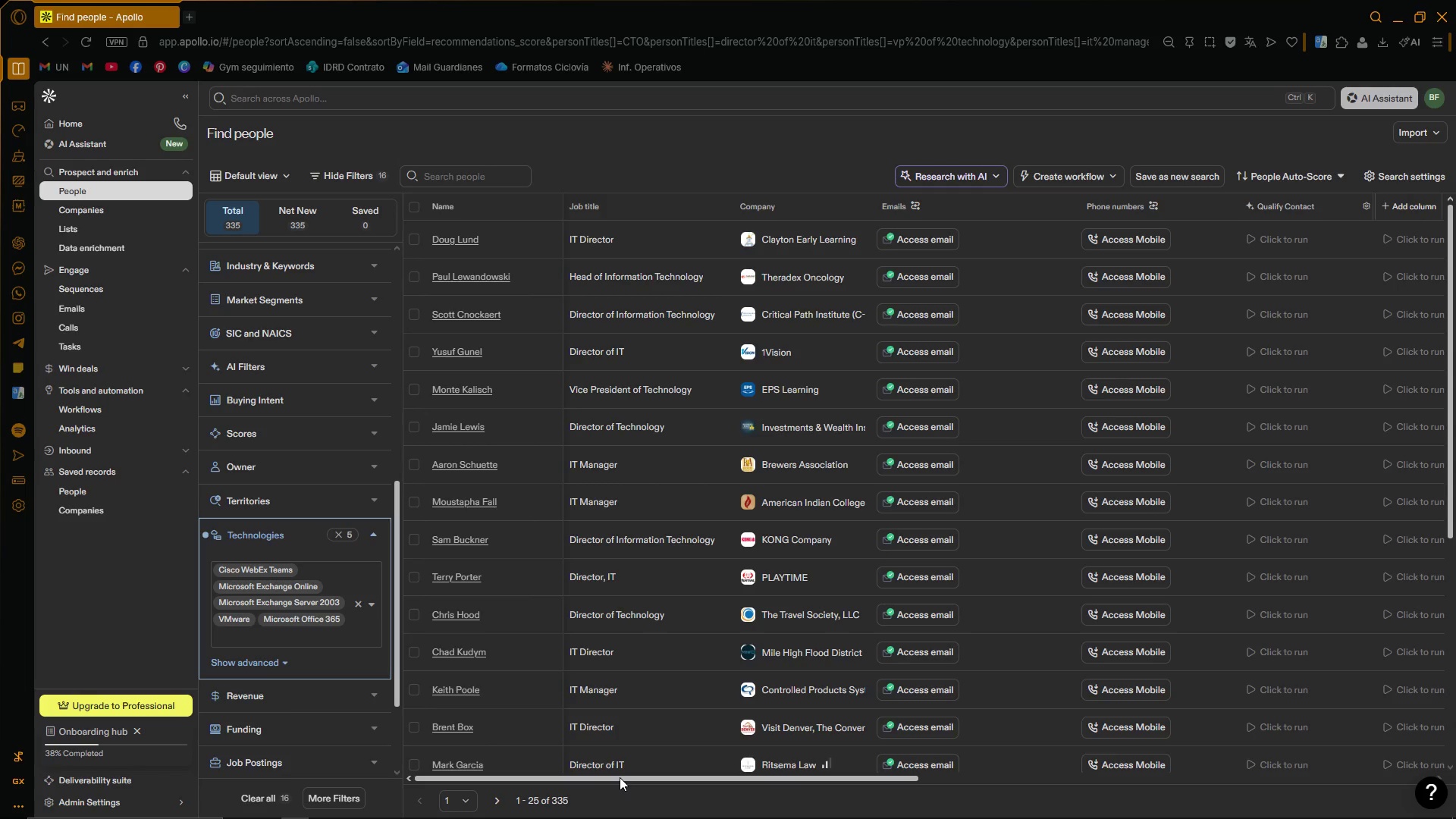 
wait(27.41)
 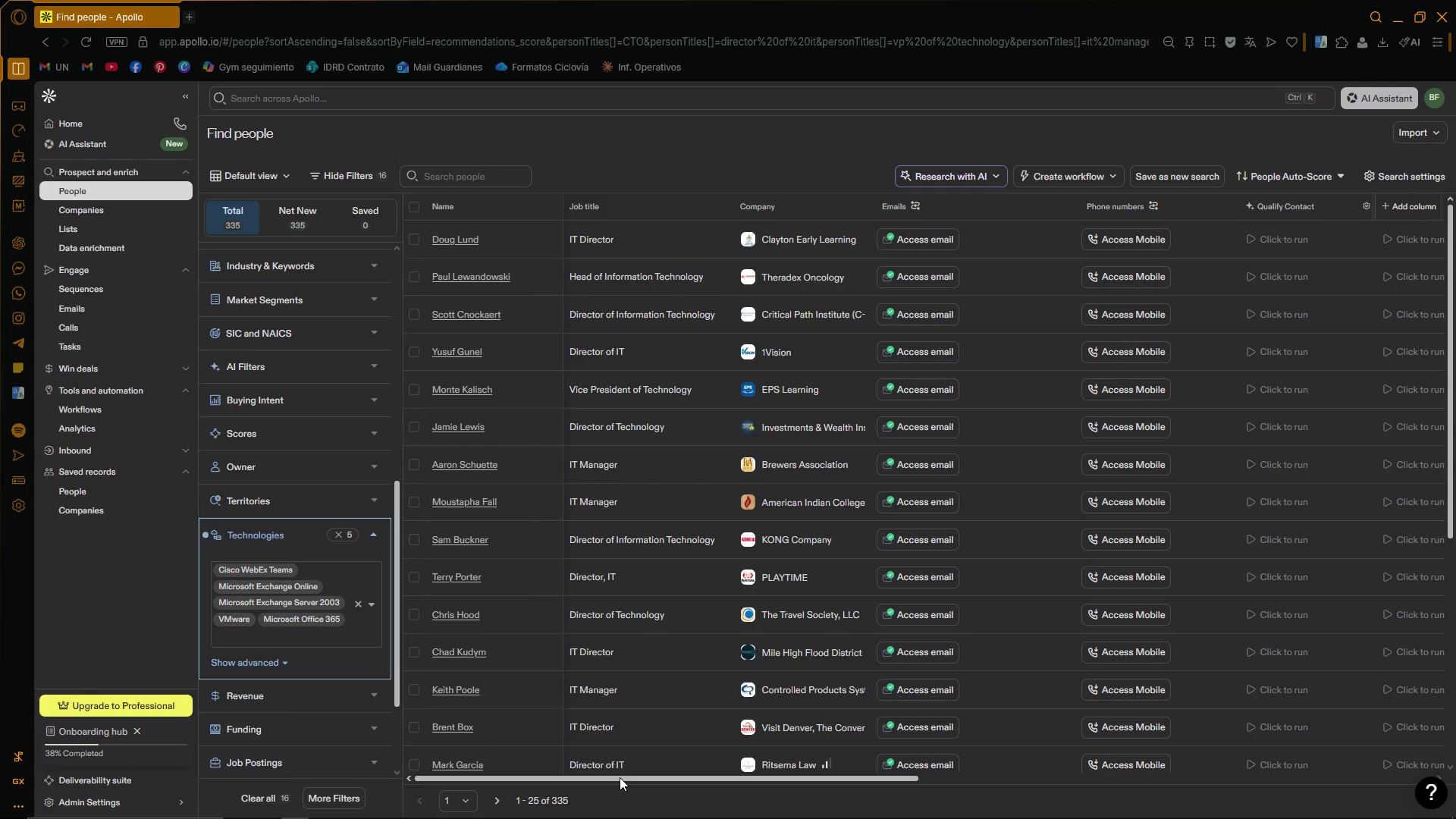 
left_click([413, 206])
 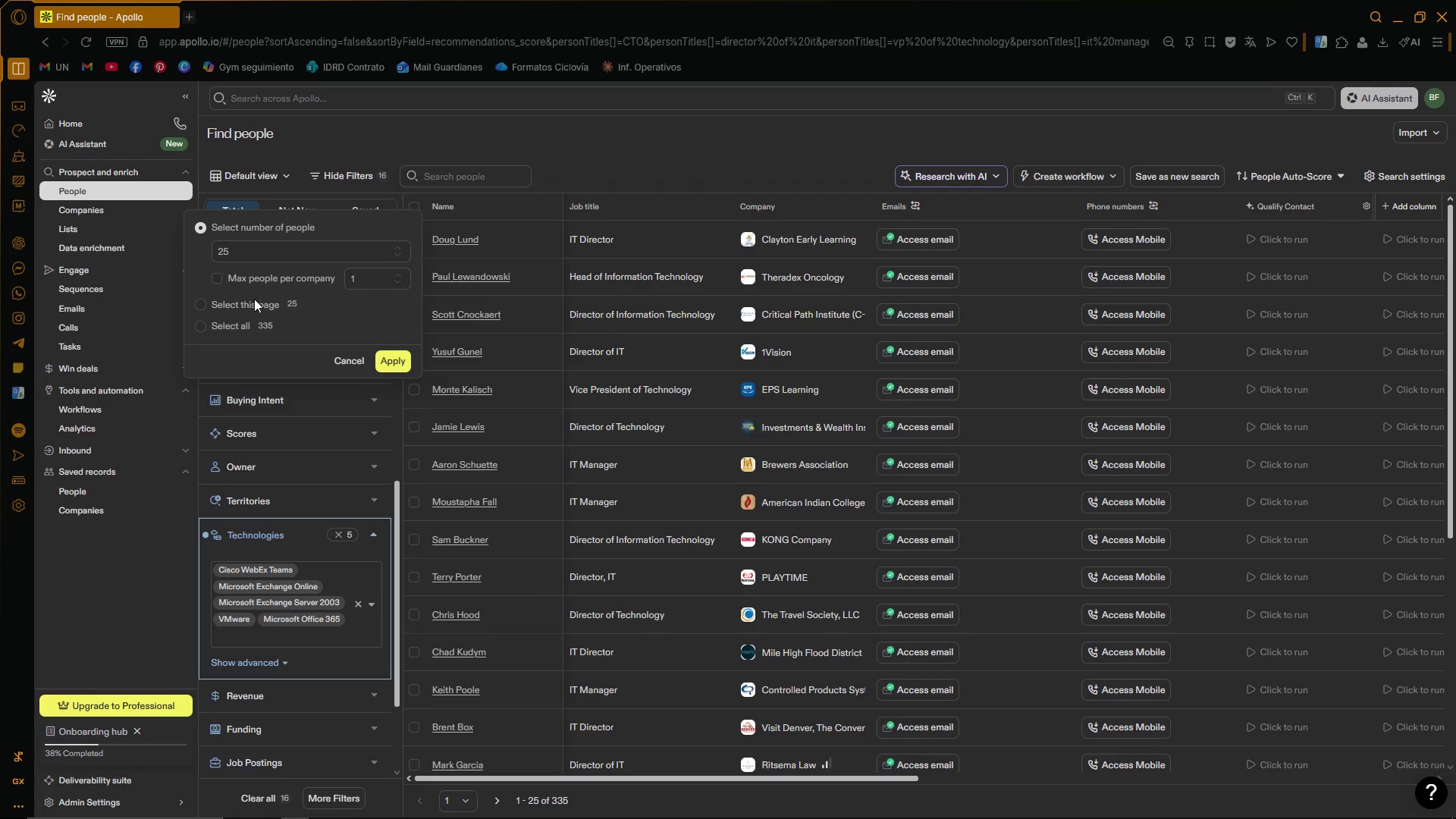 
left_click([221, 277])
 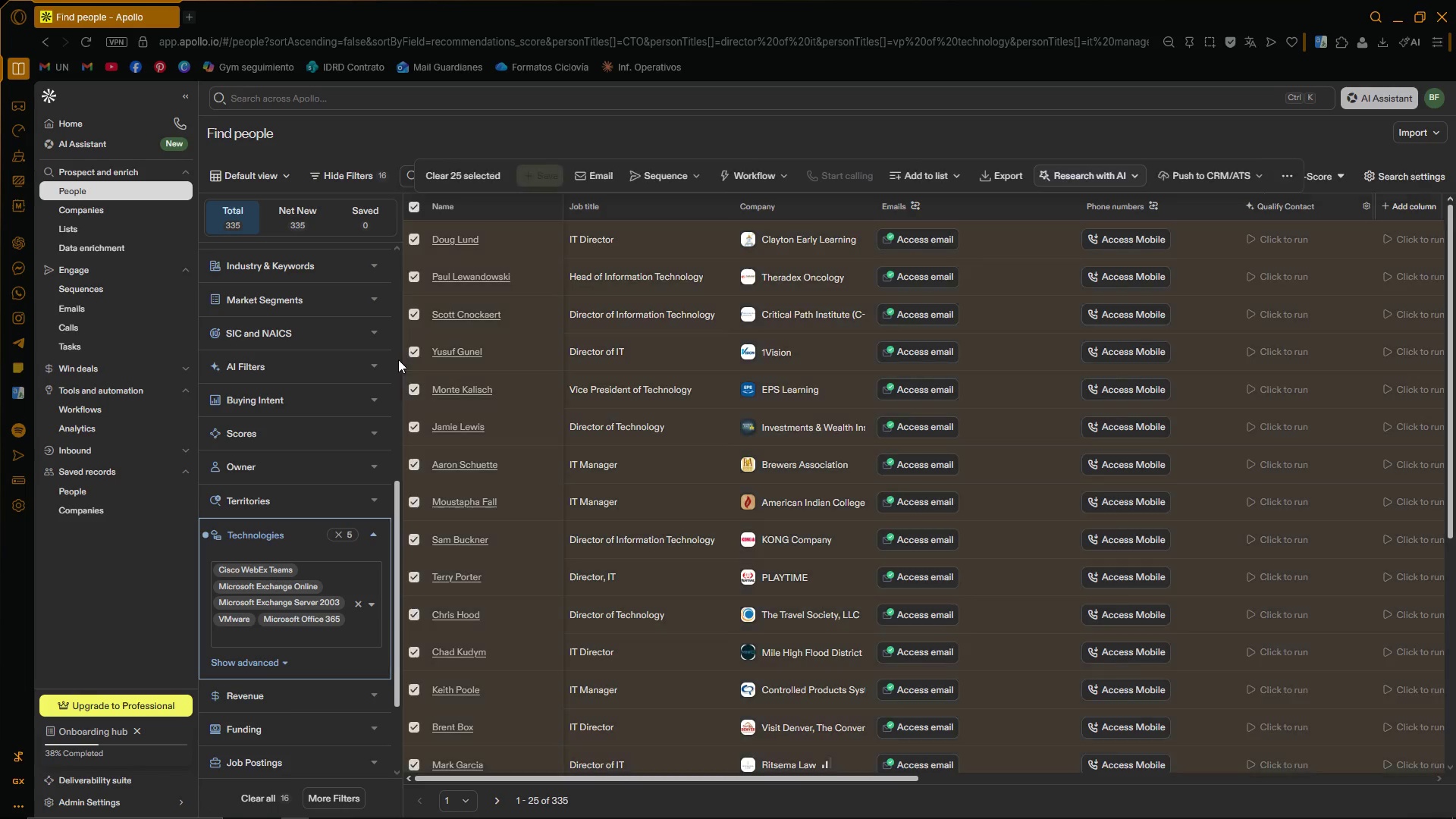 
scroll: coordinate [535, 657], scroll_direction: down, amount: 3.0
 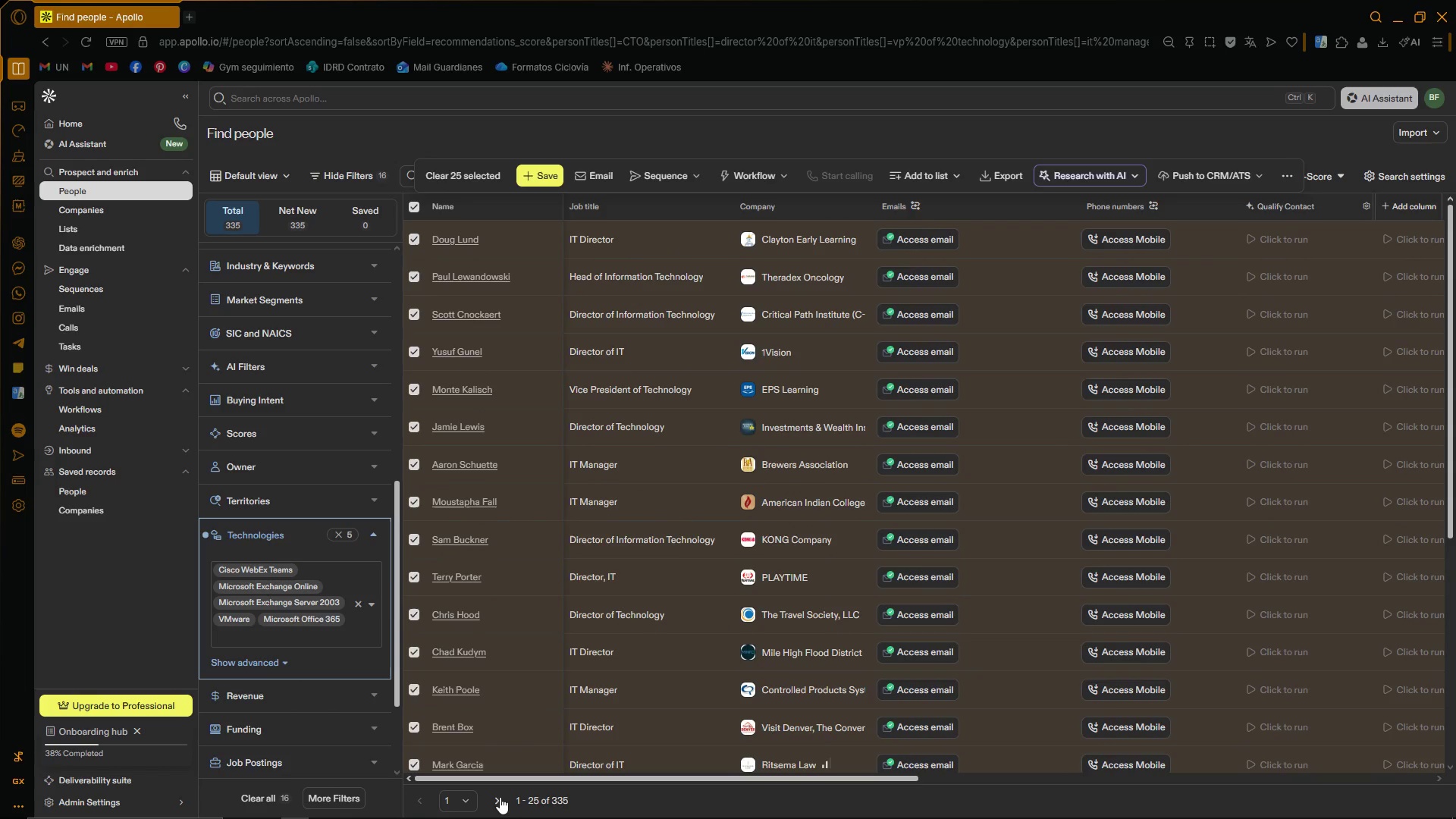 
left_click([497, 799])
 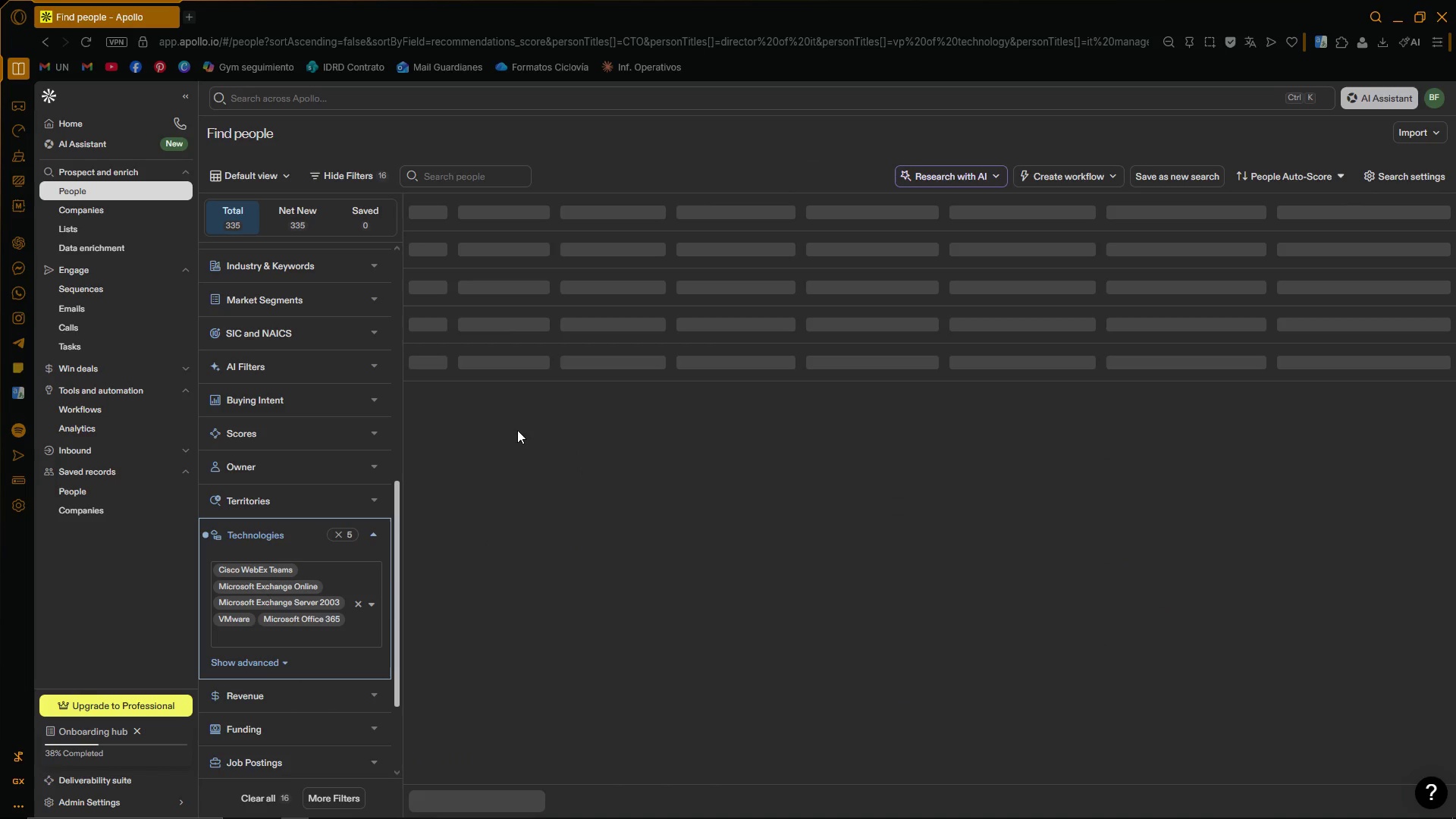 
scroll: coordinate [496, 321], scroll_direction: up, amount: 1.0
 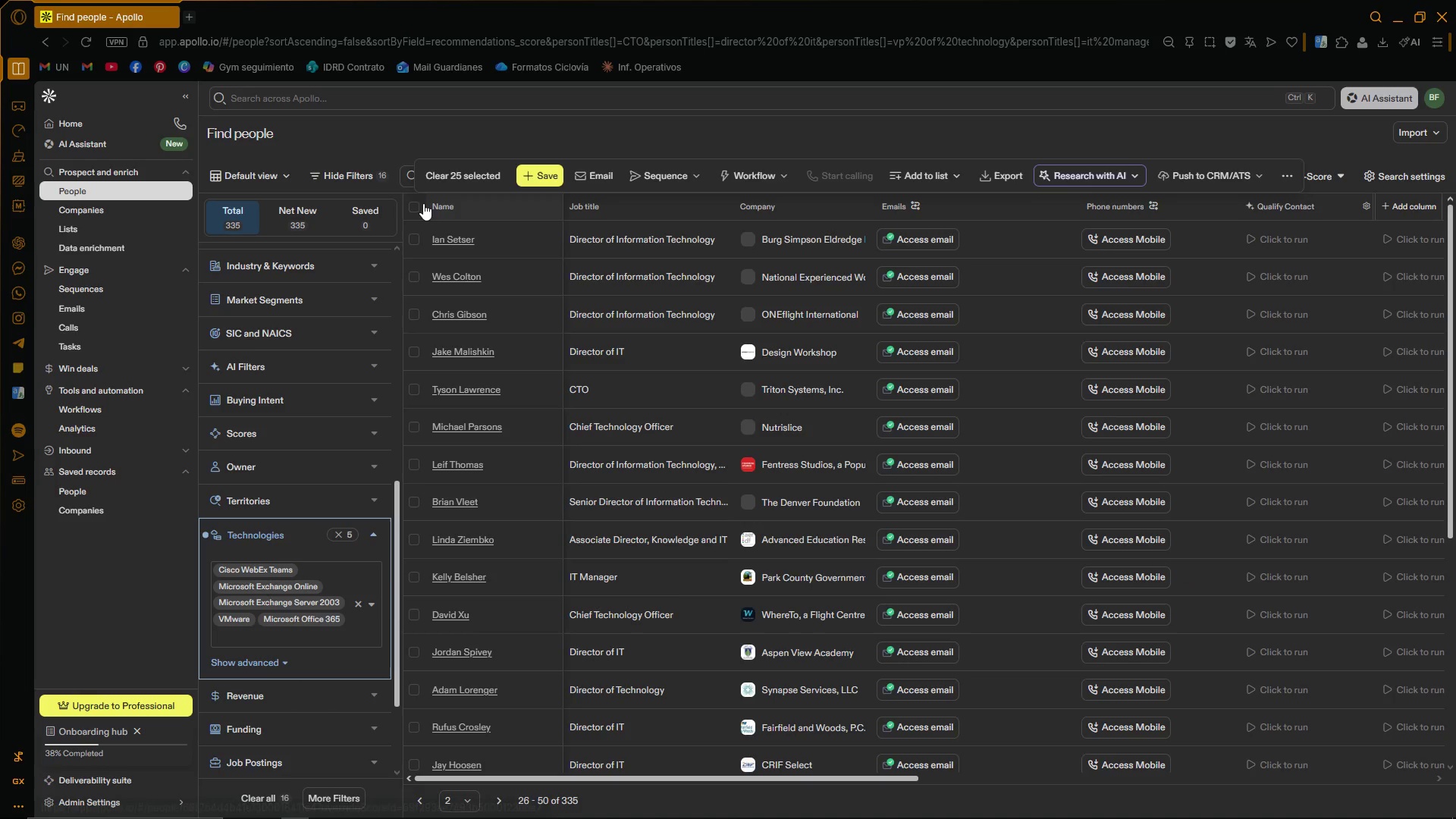 
left_click([414, 207])
 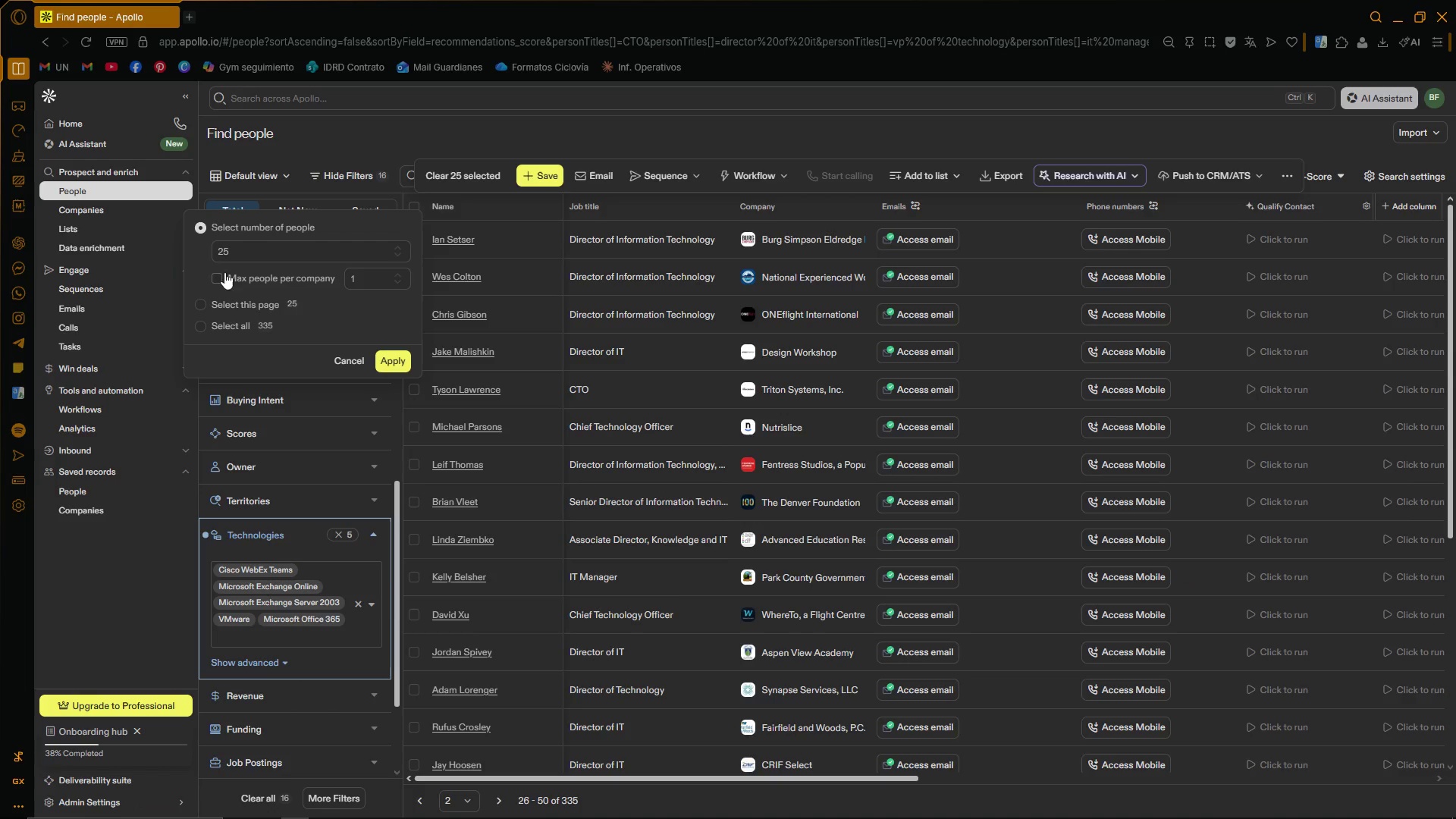 
double_click([217, 275])
 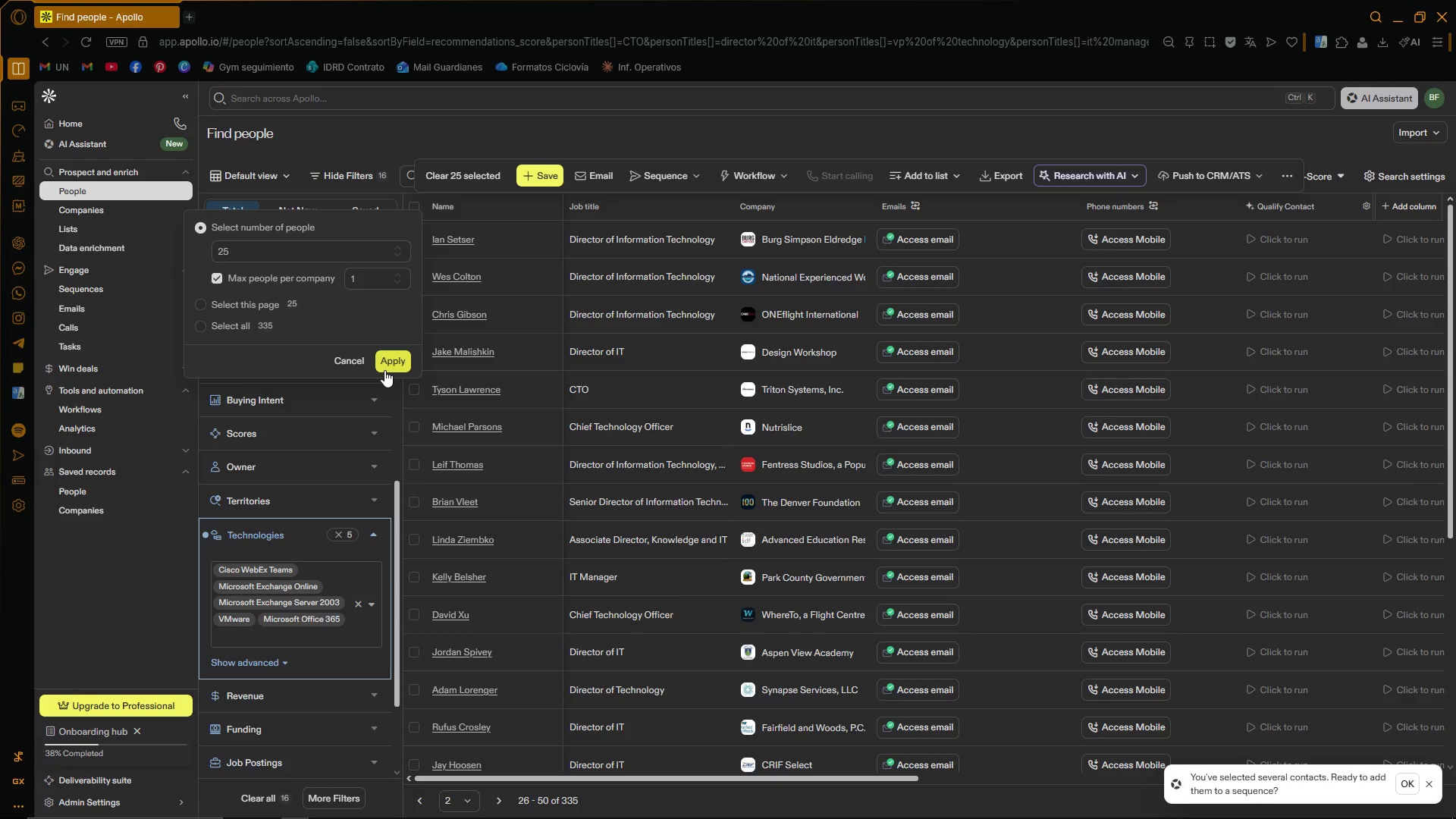 
left_click([394, 360])
 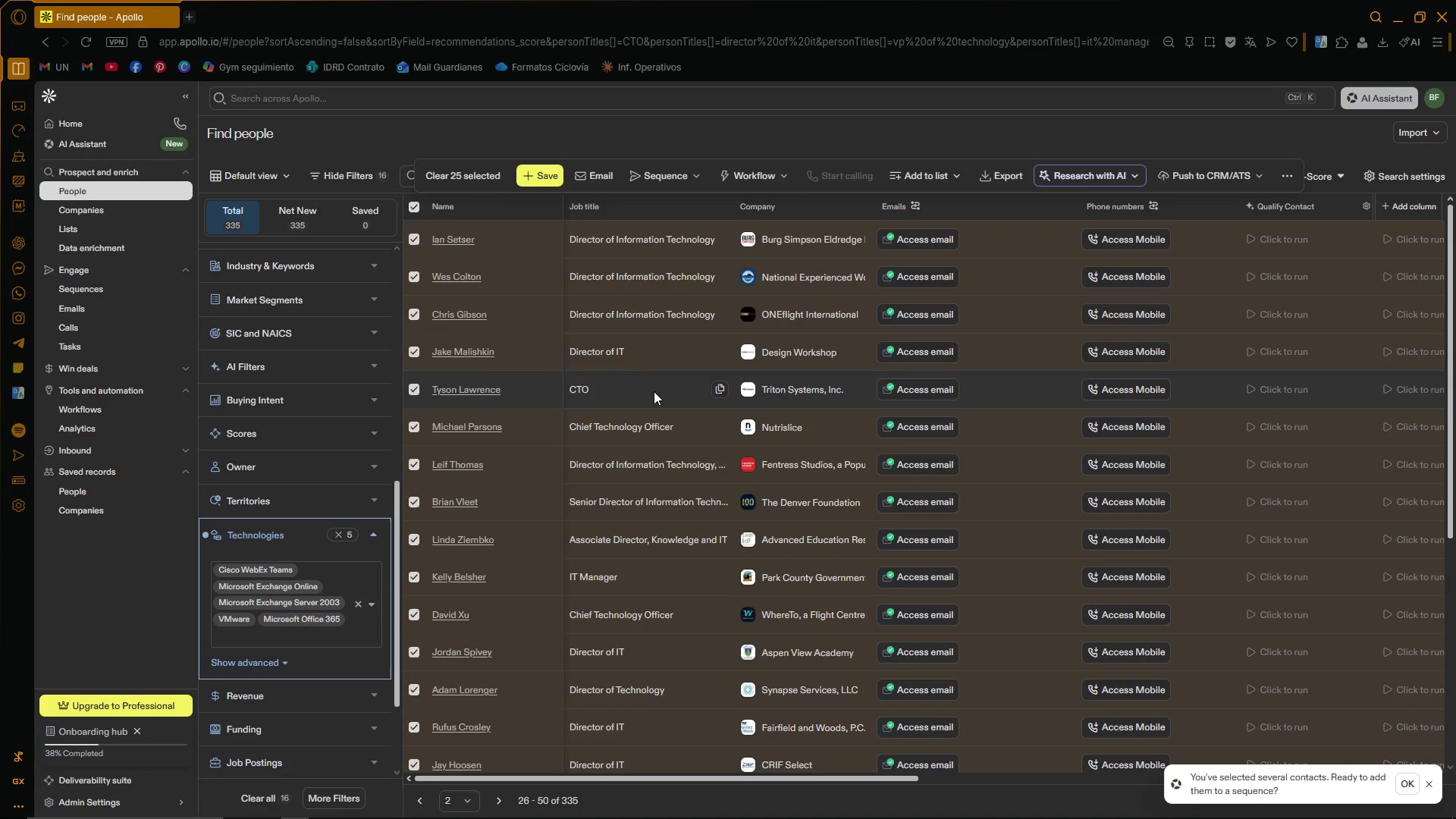 
scroll: coordinate [620, 499], scroll_direction: down, amount: 10.0
 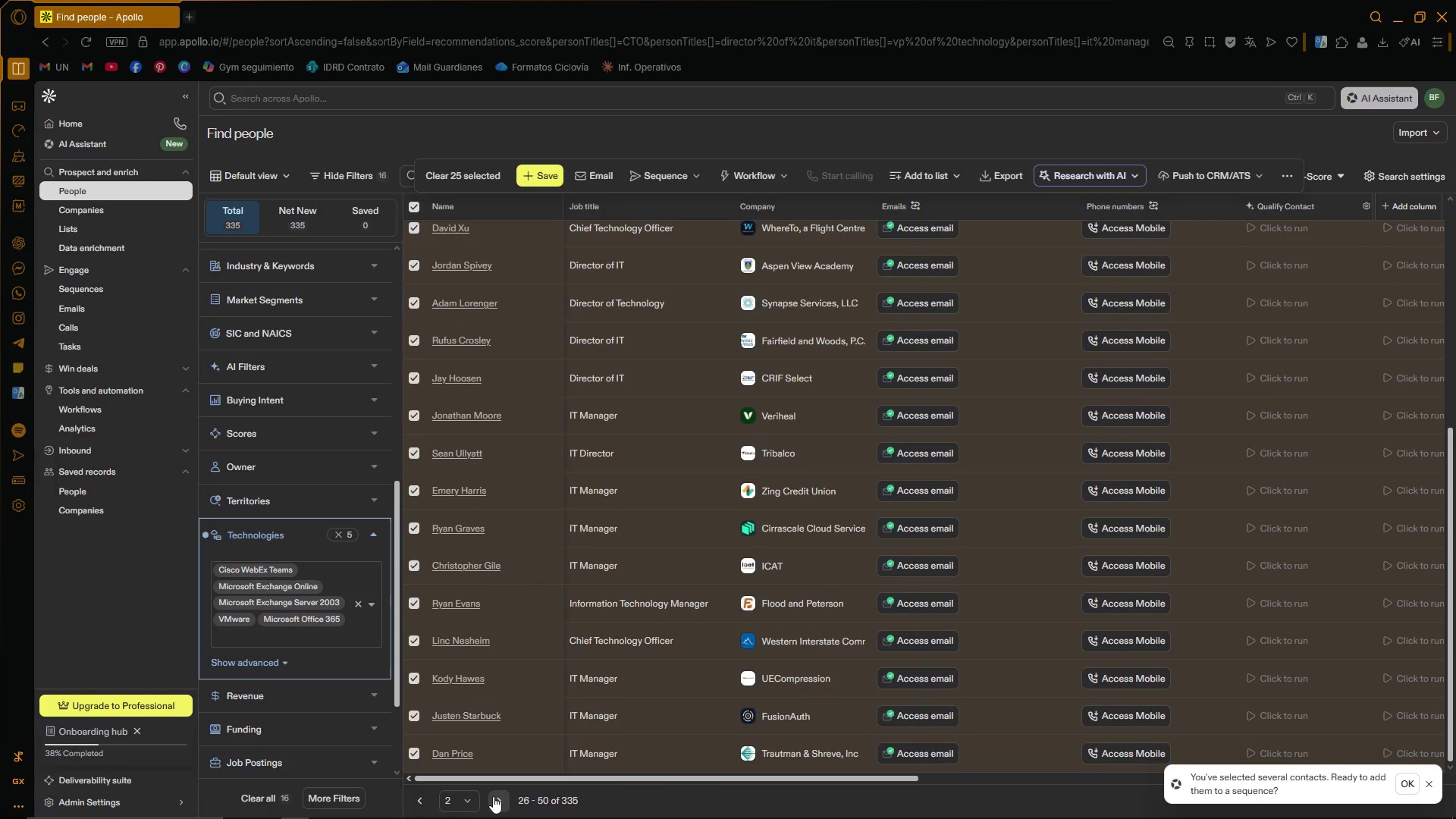 
left_click([496, 795])
 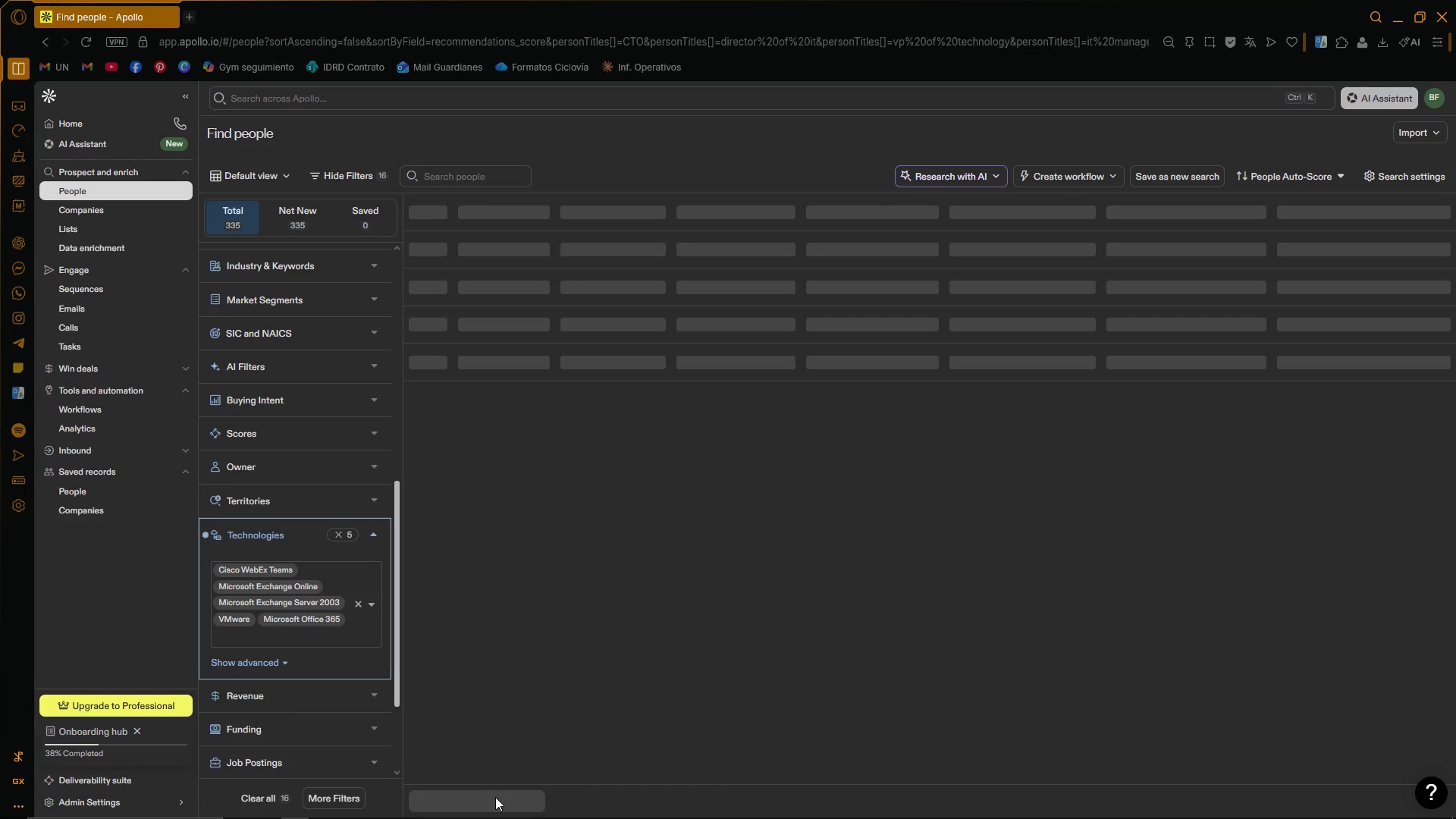 
mouse_move([508, 783])
 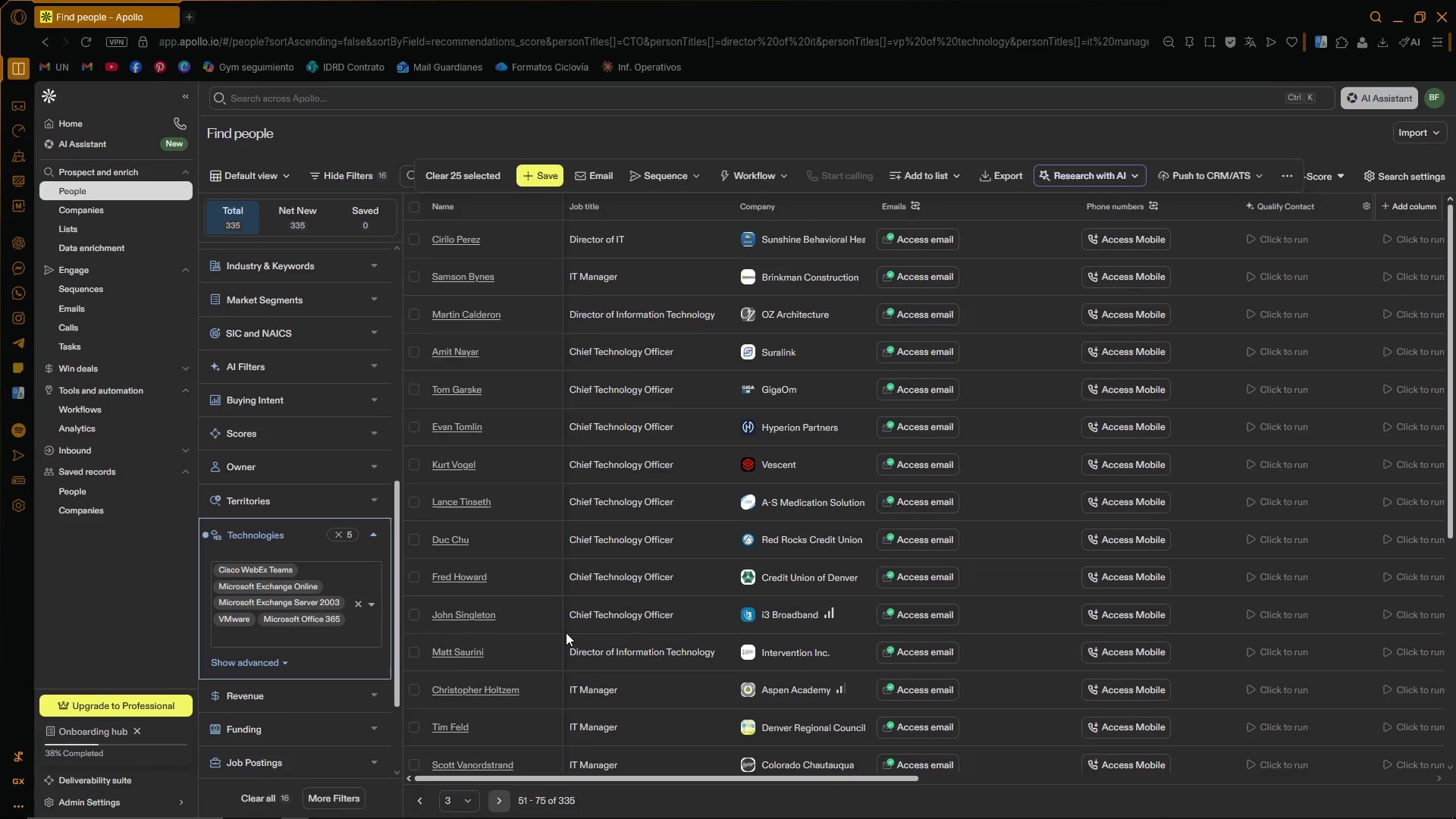 
scroll: coordinate [570, 617], scroll_direction: down, amount: 6.0
 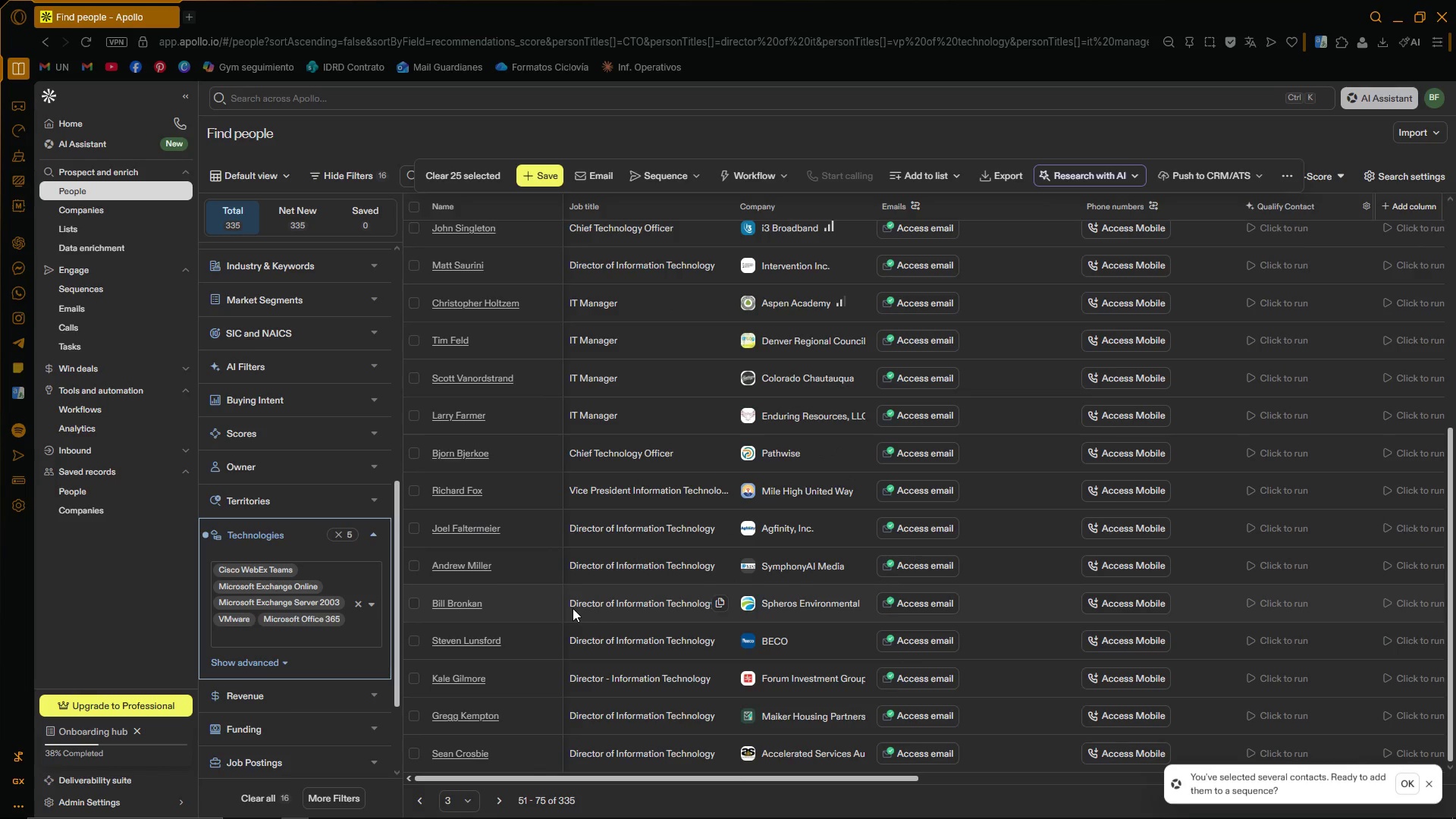 
scroll: coordinate [573, 607], scroll_direction: up, amount: 7.0
 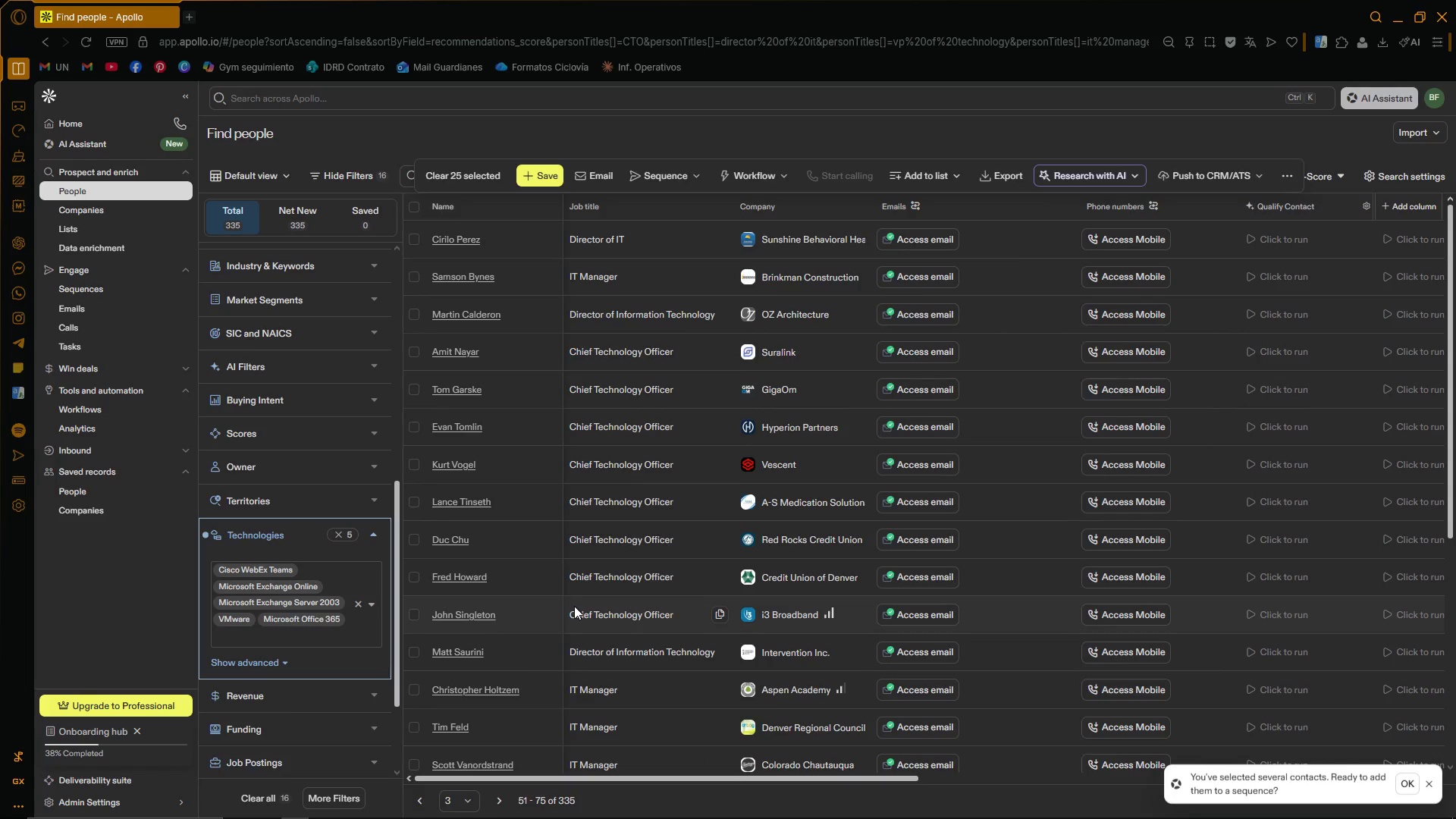 
scroll: coordinate [574, 606], scroll_direction: down, amount: 10.0
 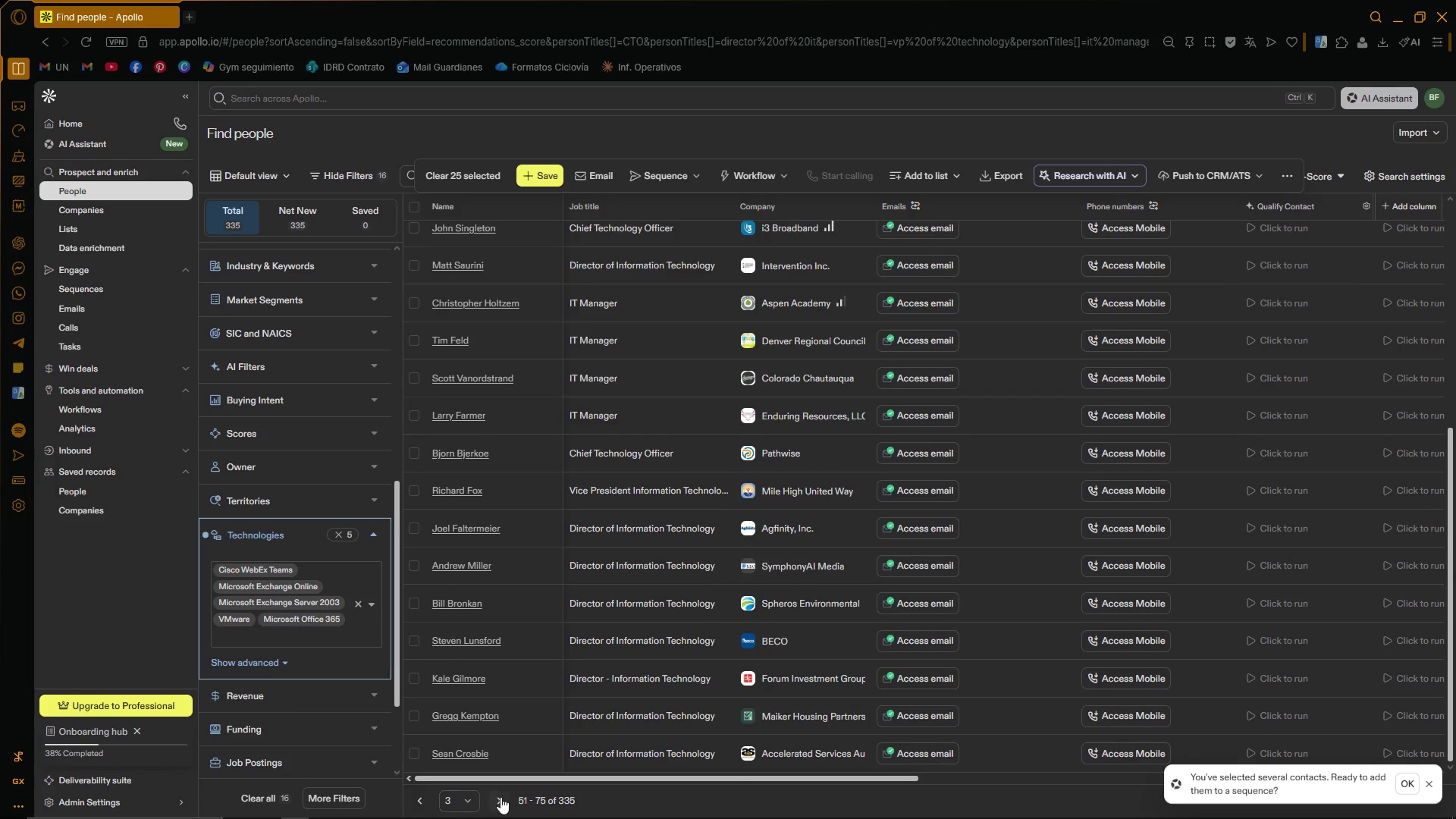 
left_click([504, 798])
 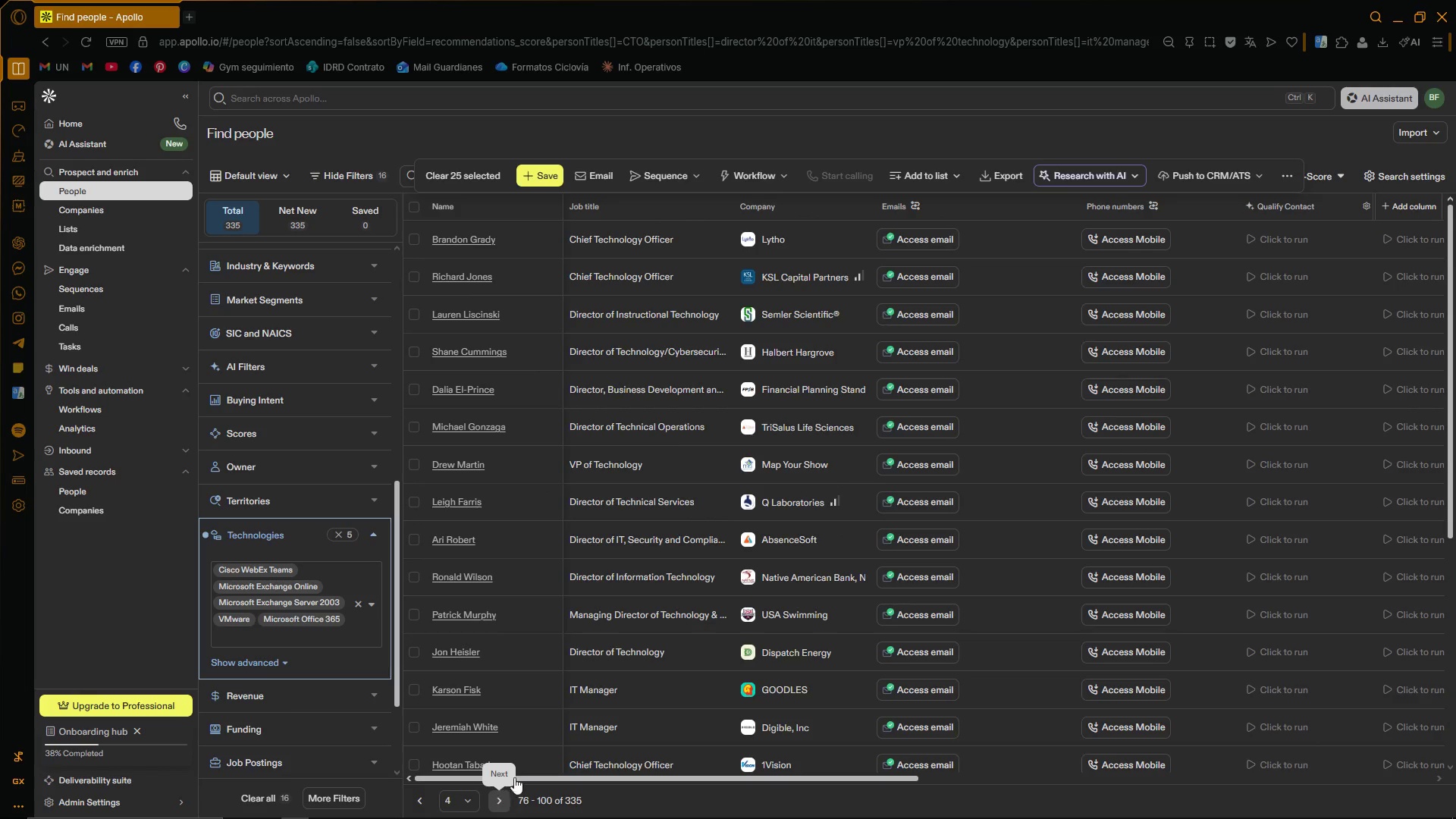 
wait(5.12)
 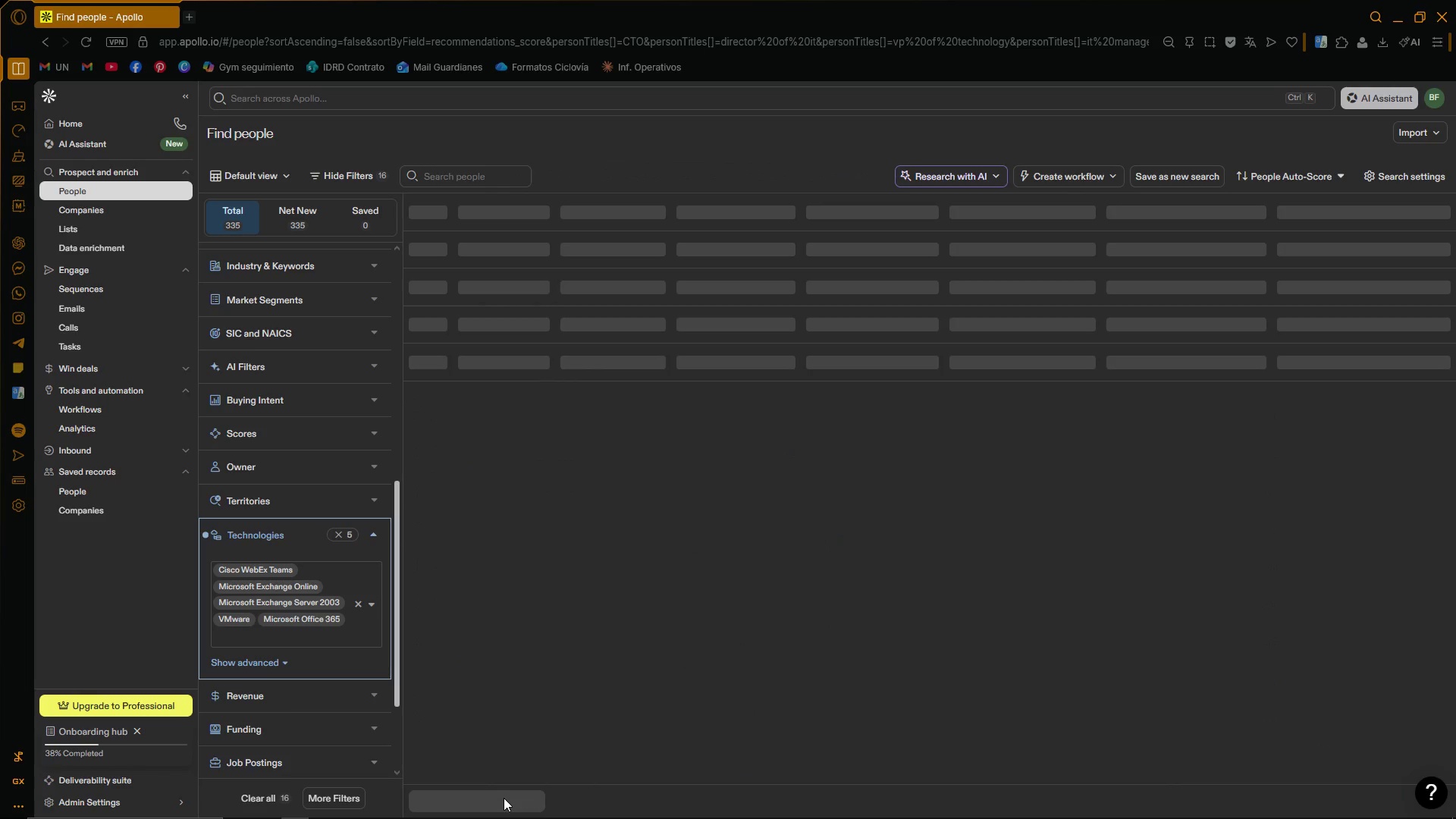 
mouse_move([441, 773])
 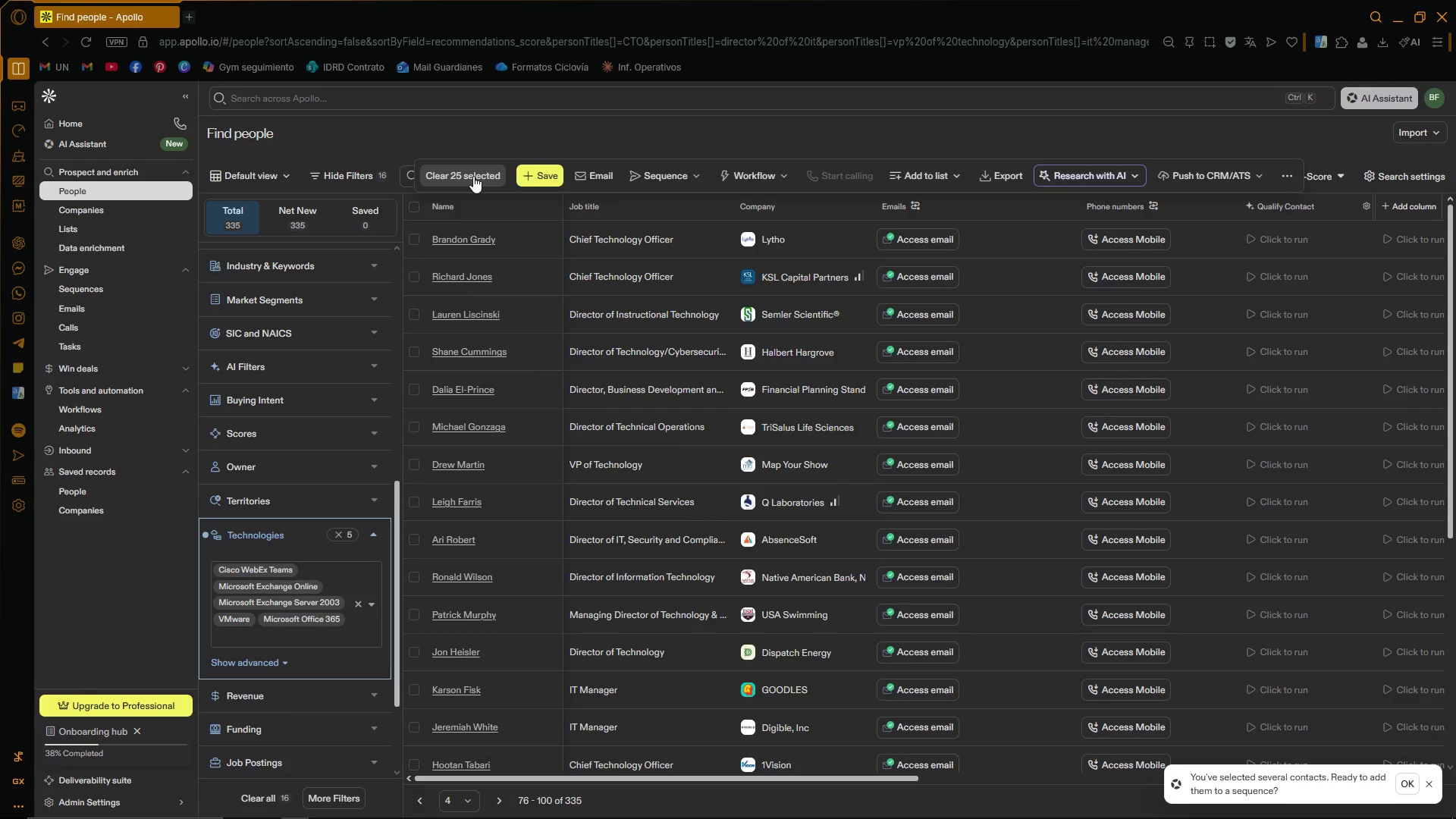 
left_click([473, 175])
 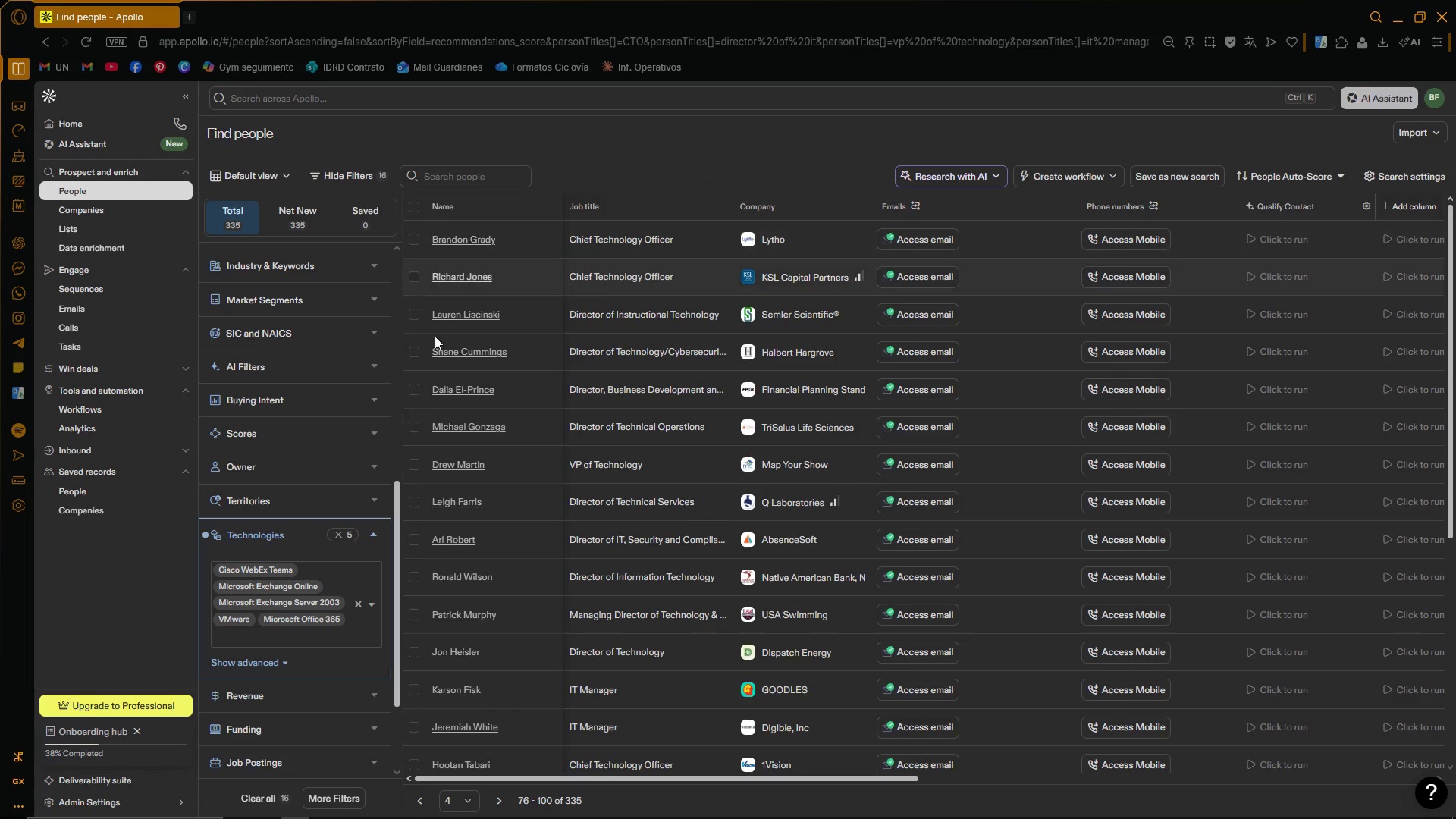 
scroll: coordinate [516, 655], scroll_direction: down, amount: 11.0
 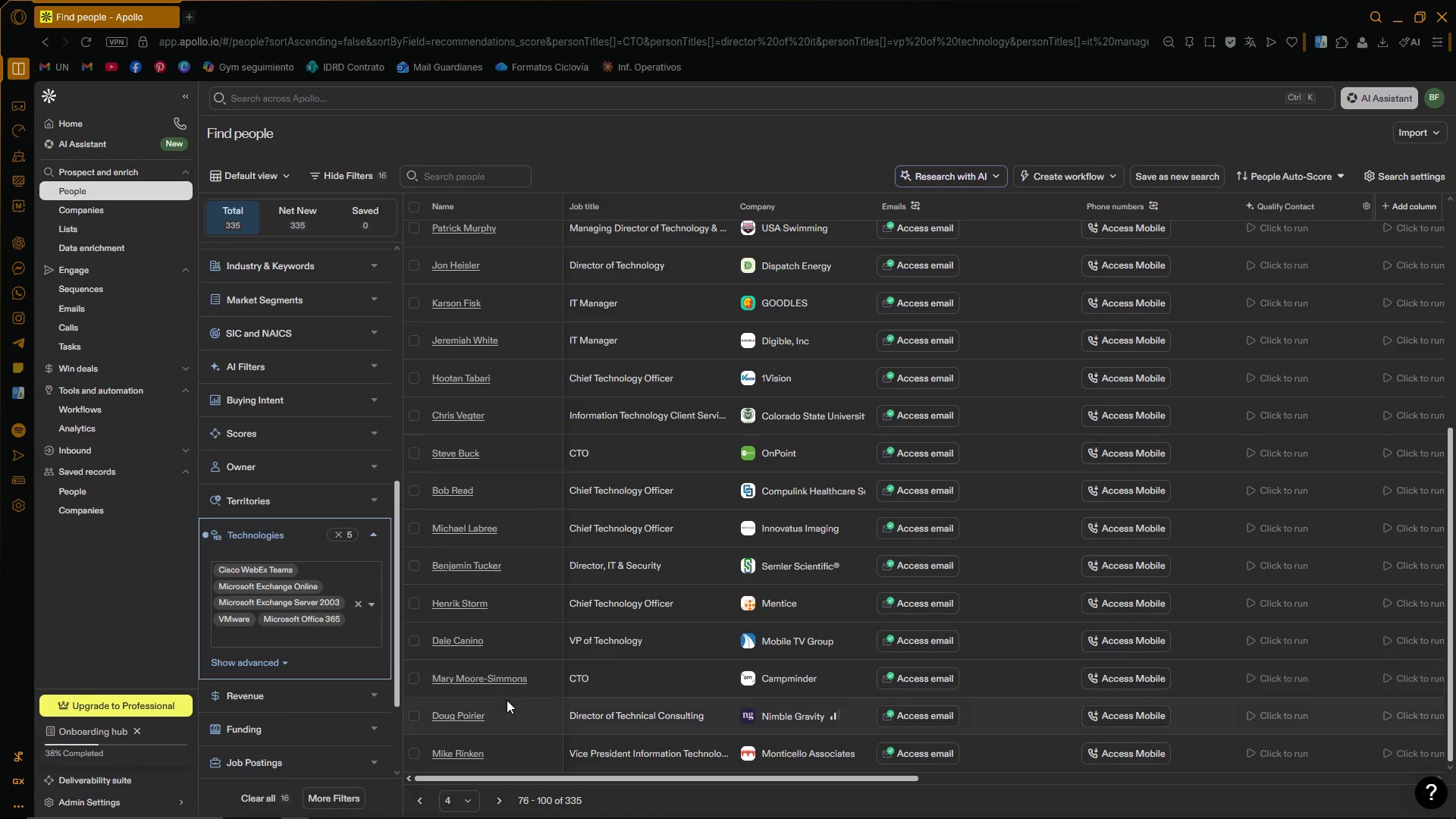 
scroll: coordinate [507, 698], scroll_direction: up, amount: 8.0
 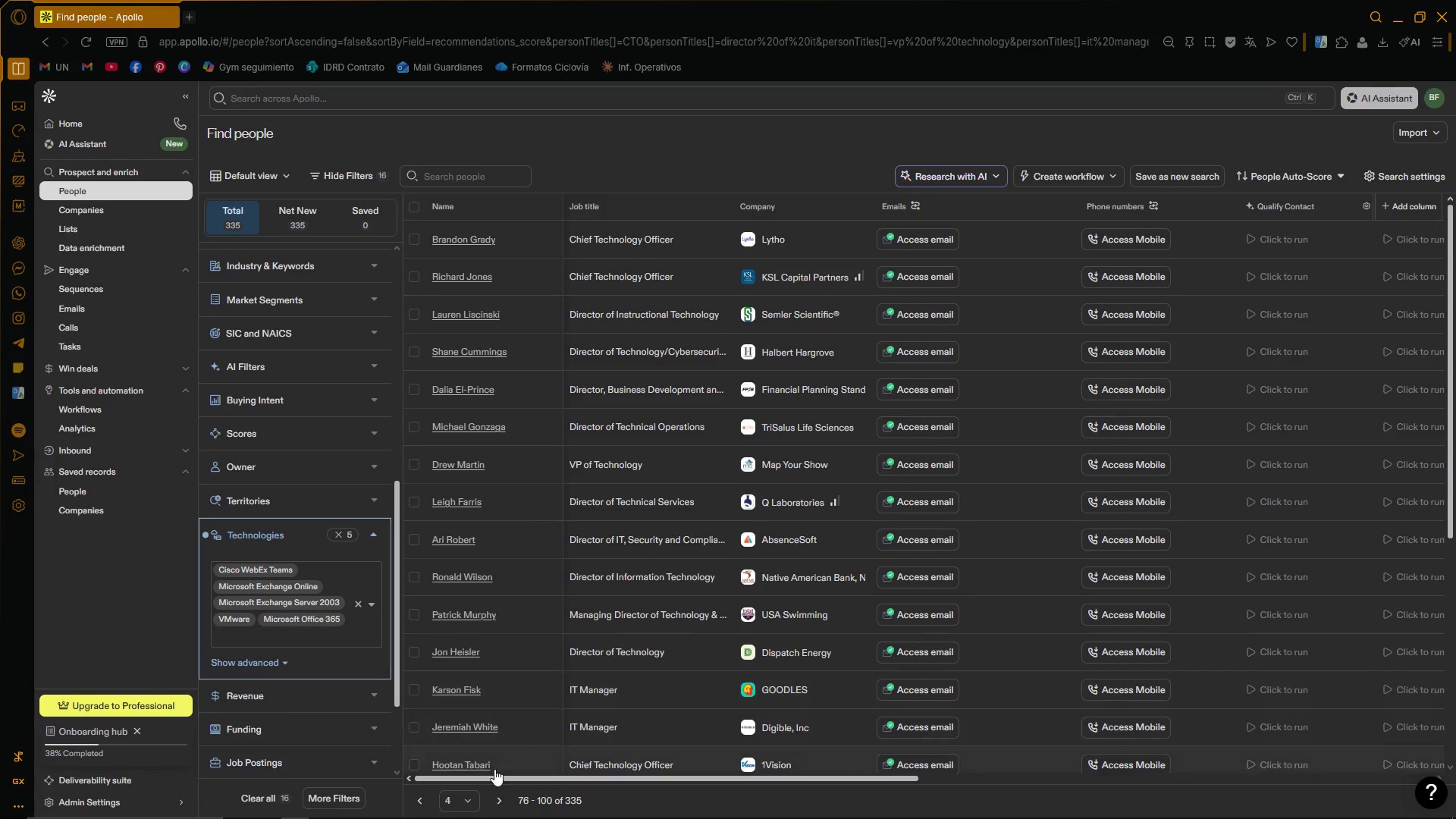 
mouse_move([477, 801])
 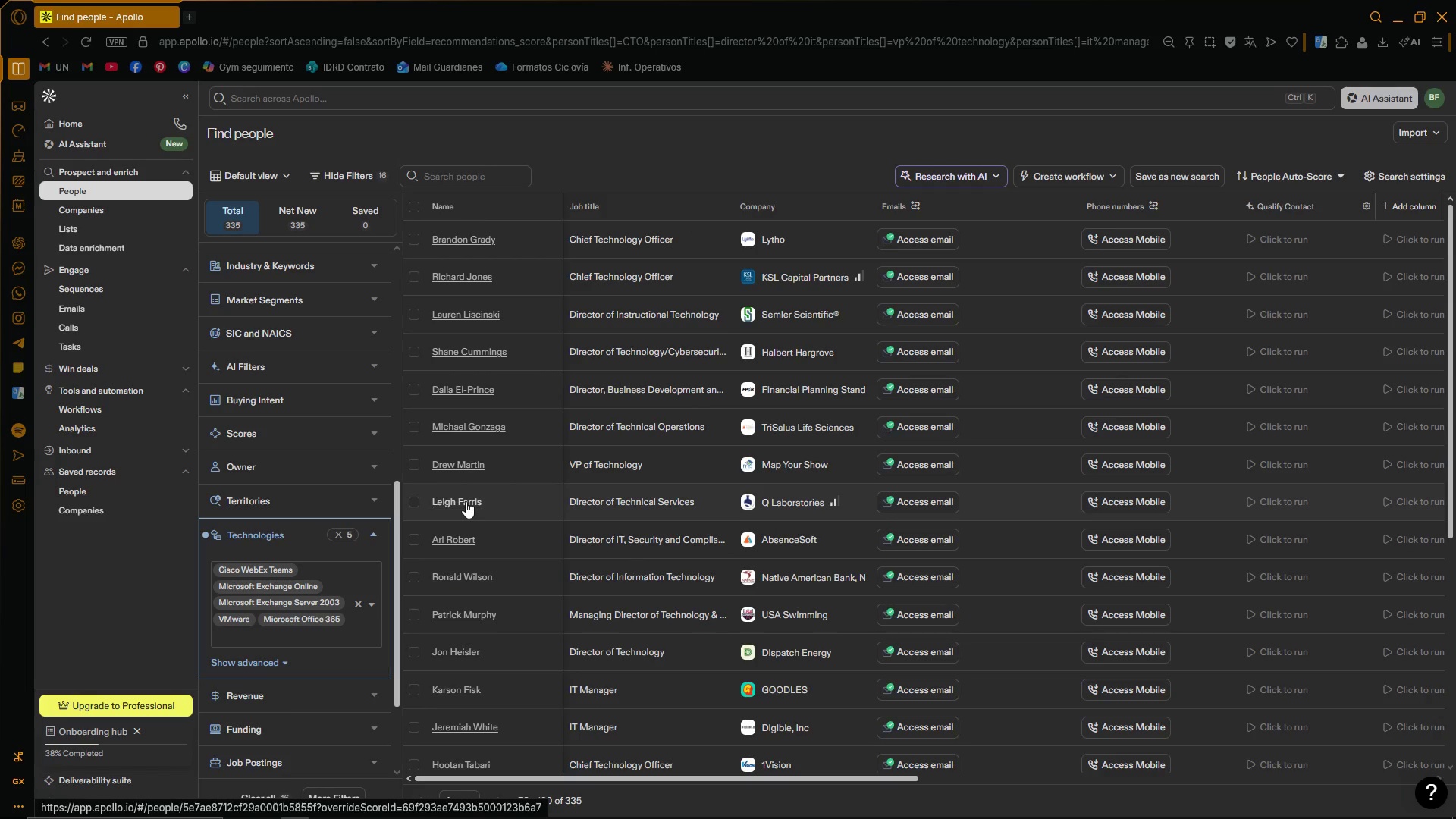 
scroll: coordinate [532, 494], scroll_direction: down, amount: 8.0
 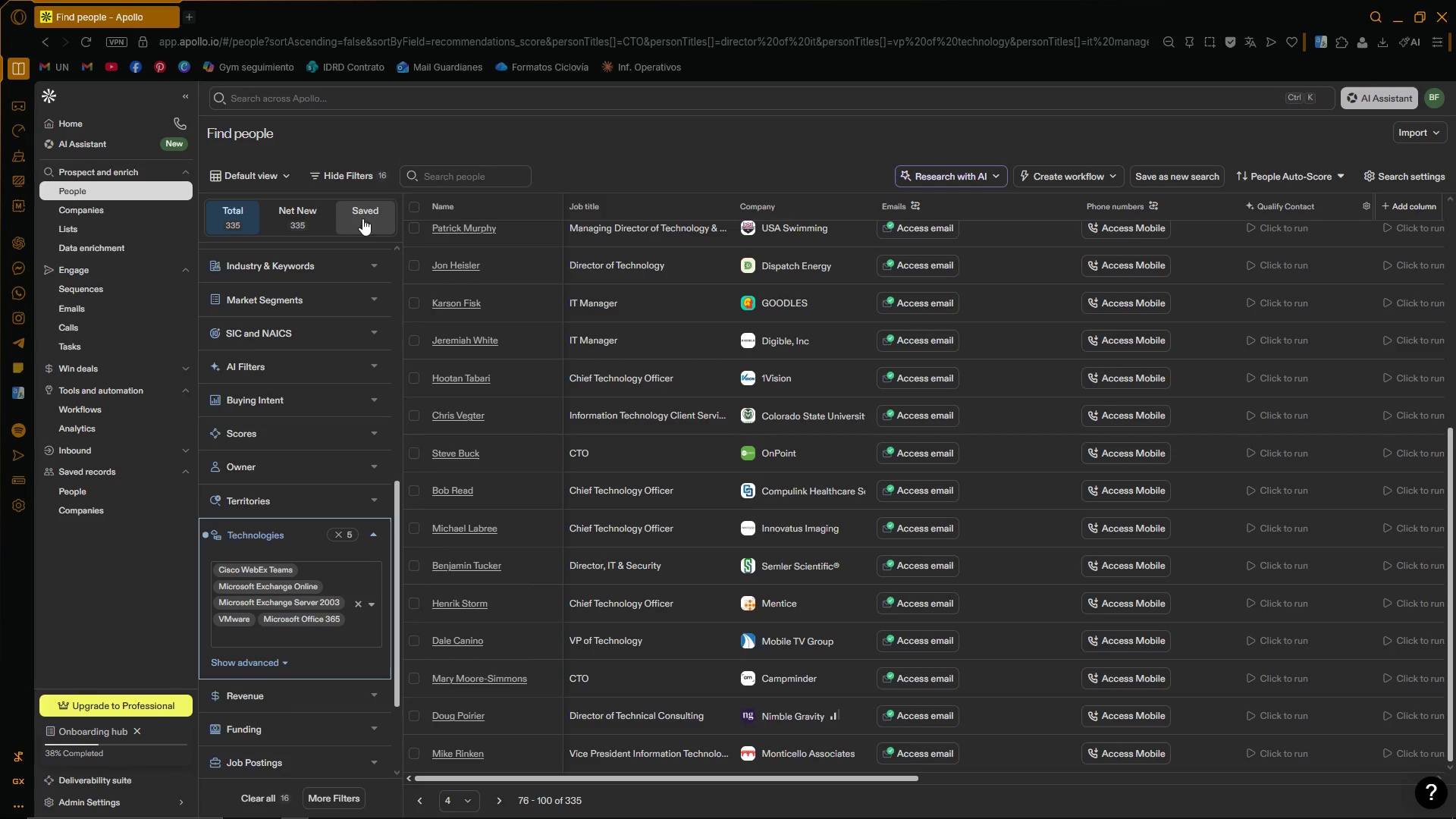 
left_click([414, 206])
 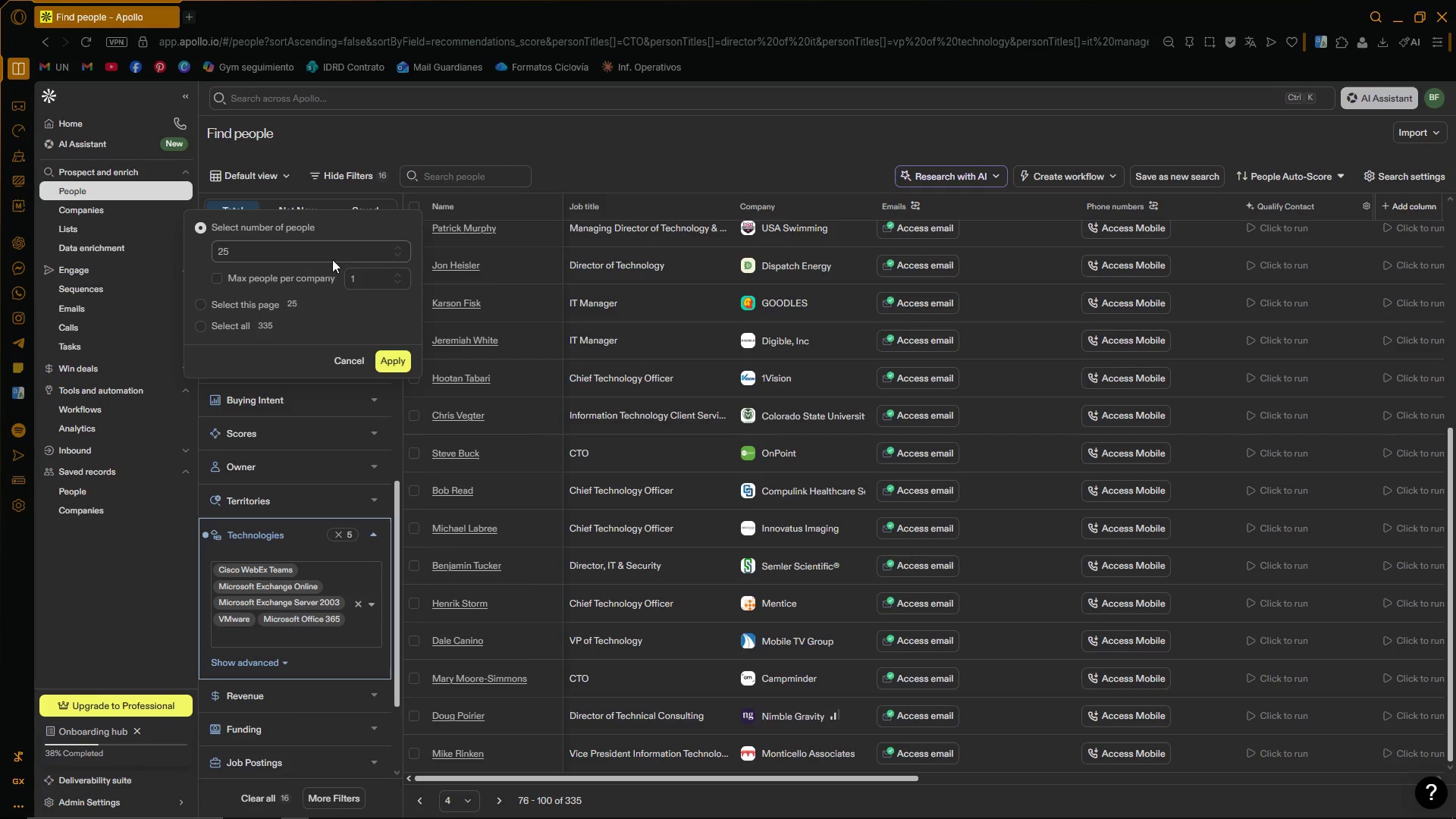 
left_click([285, 249])
 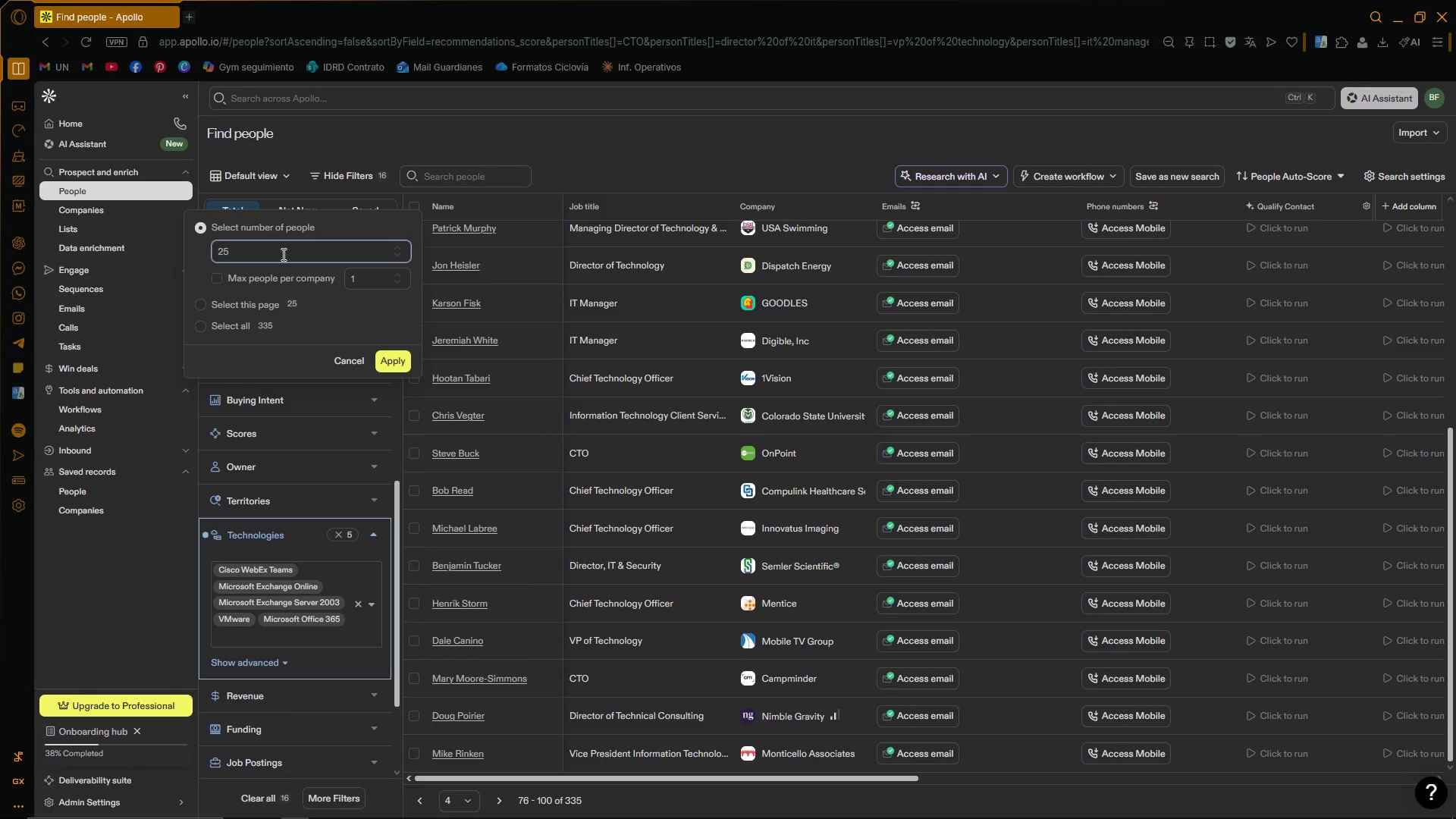 
key(Backspace)
key(Backspace)
type(100)
 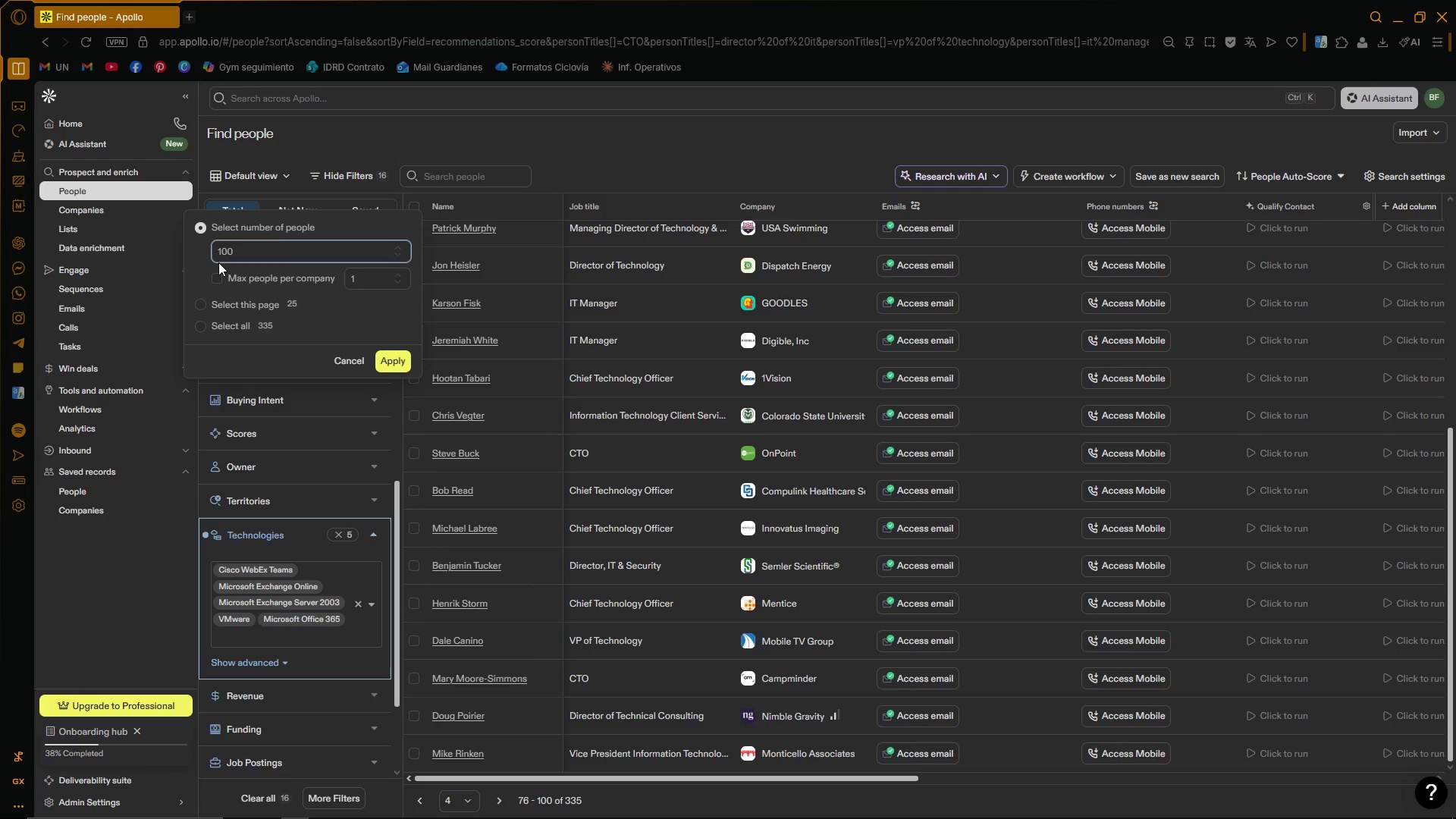 
left_click([218, 274])
 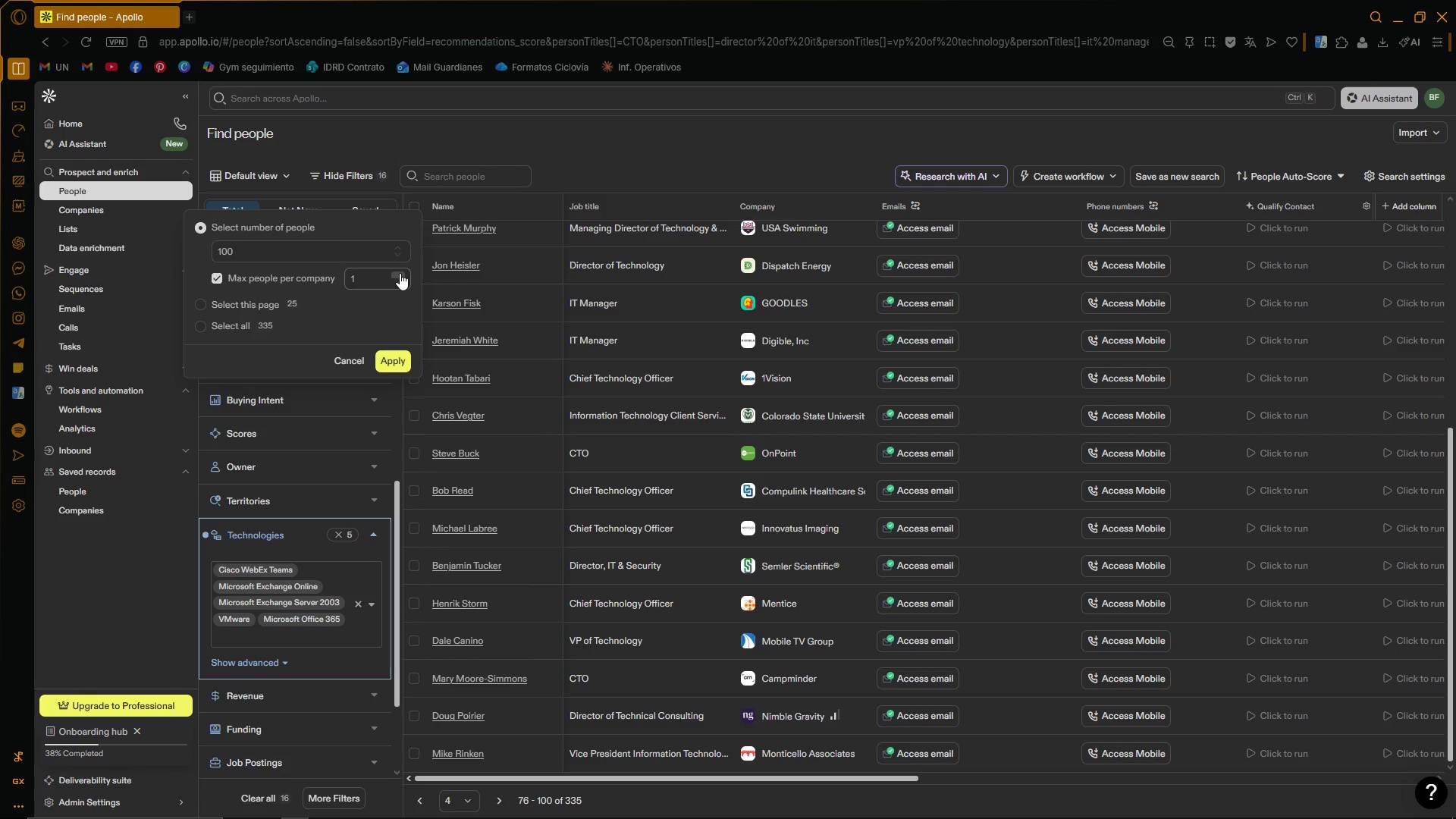 
left_click([400, 273])
 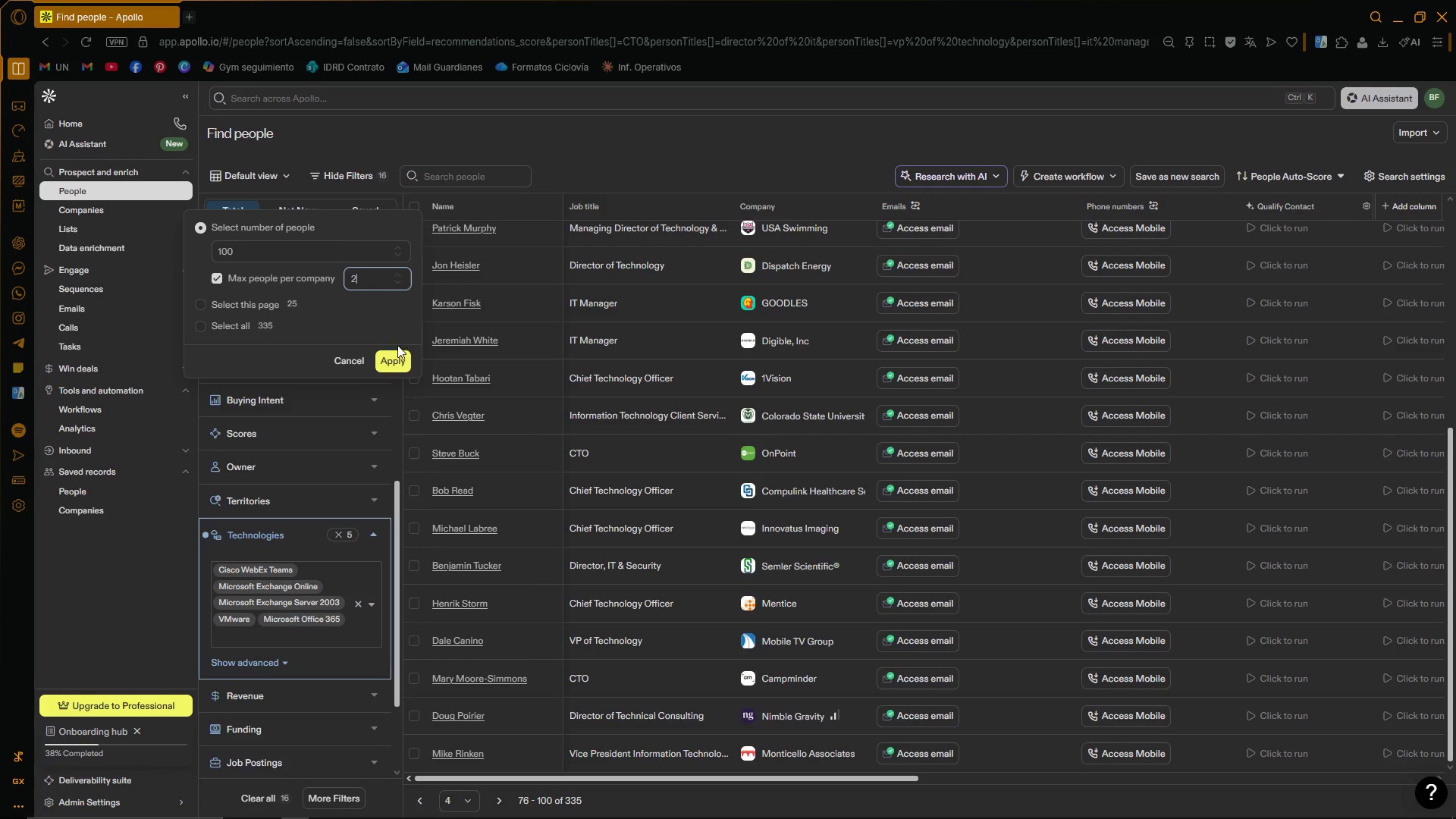 
left_click([393, 362])
 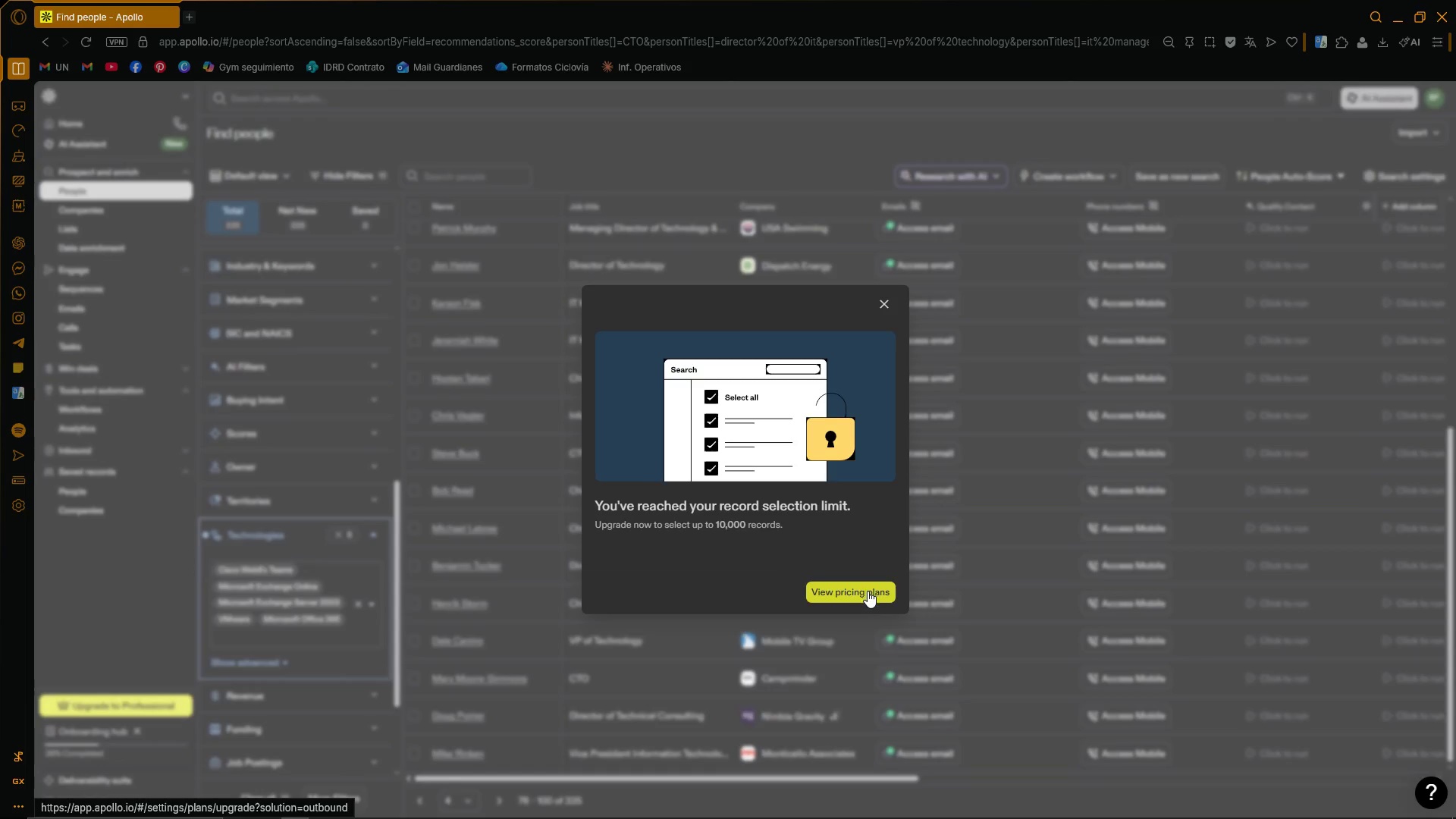 
left_click([888, 311])
 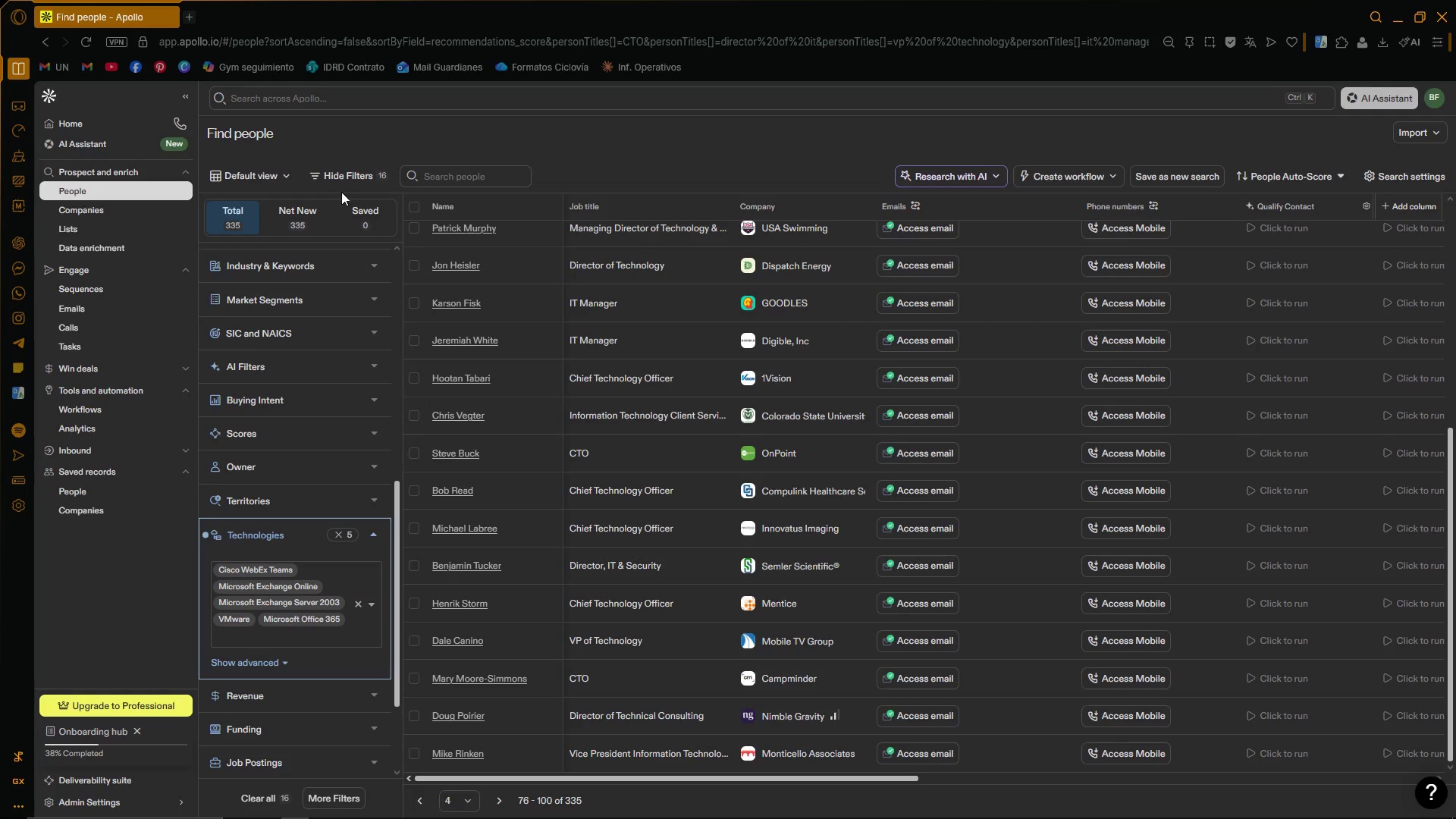 
left_click([416, 206])
 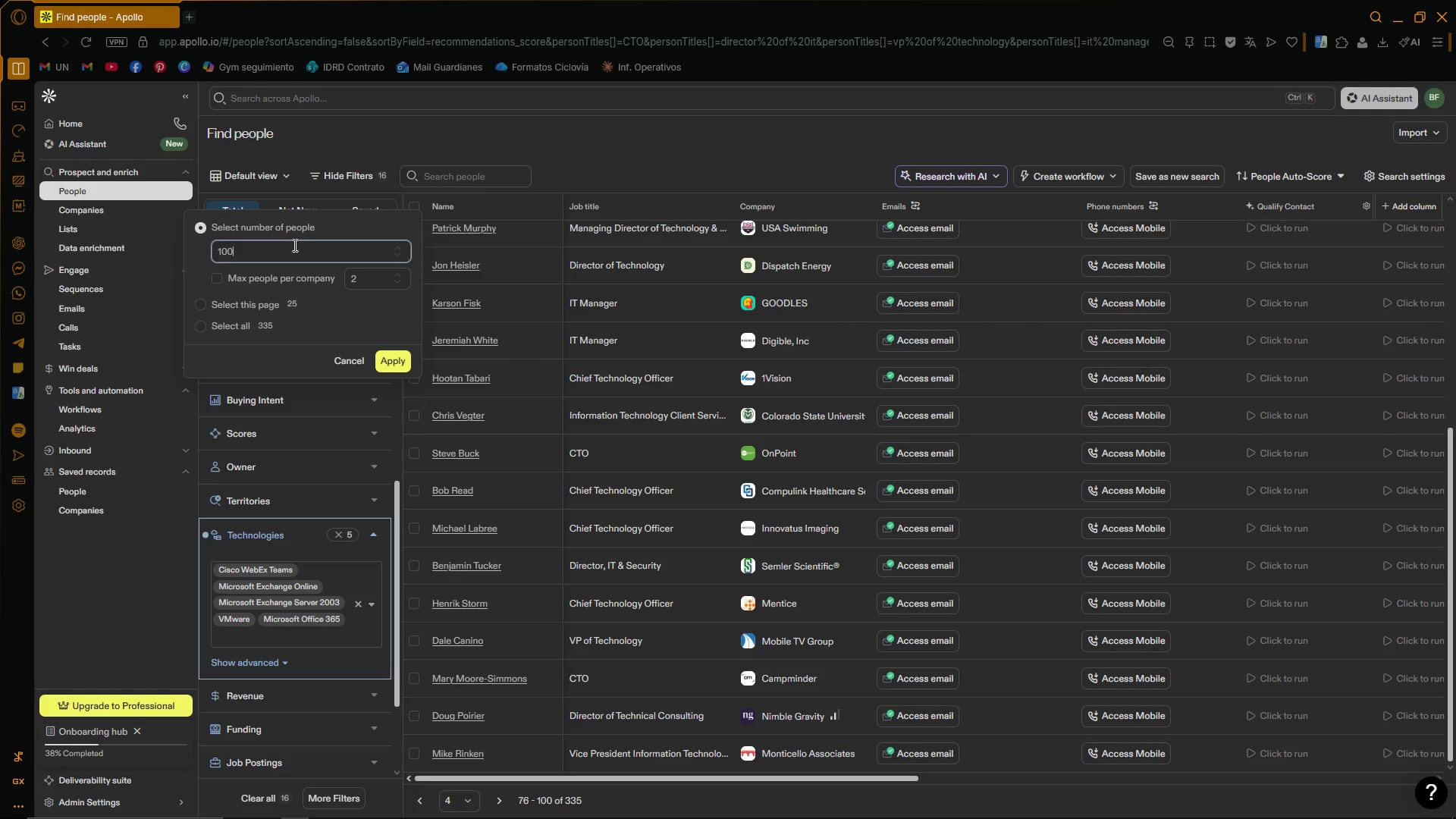 
key(Backspace)
key(Backspace)
key(Backspace)
type(50)
 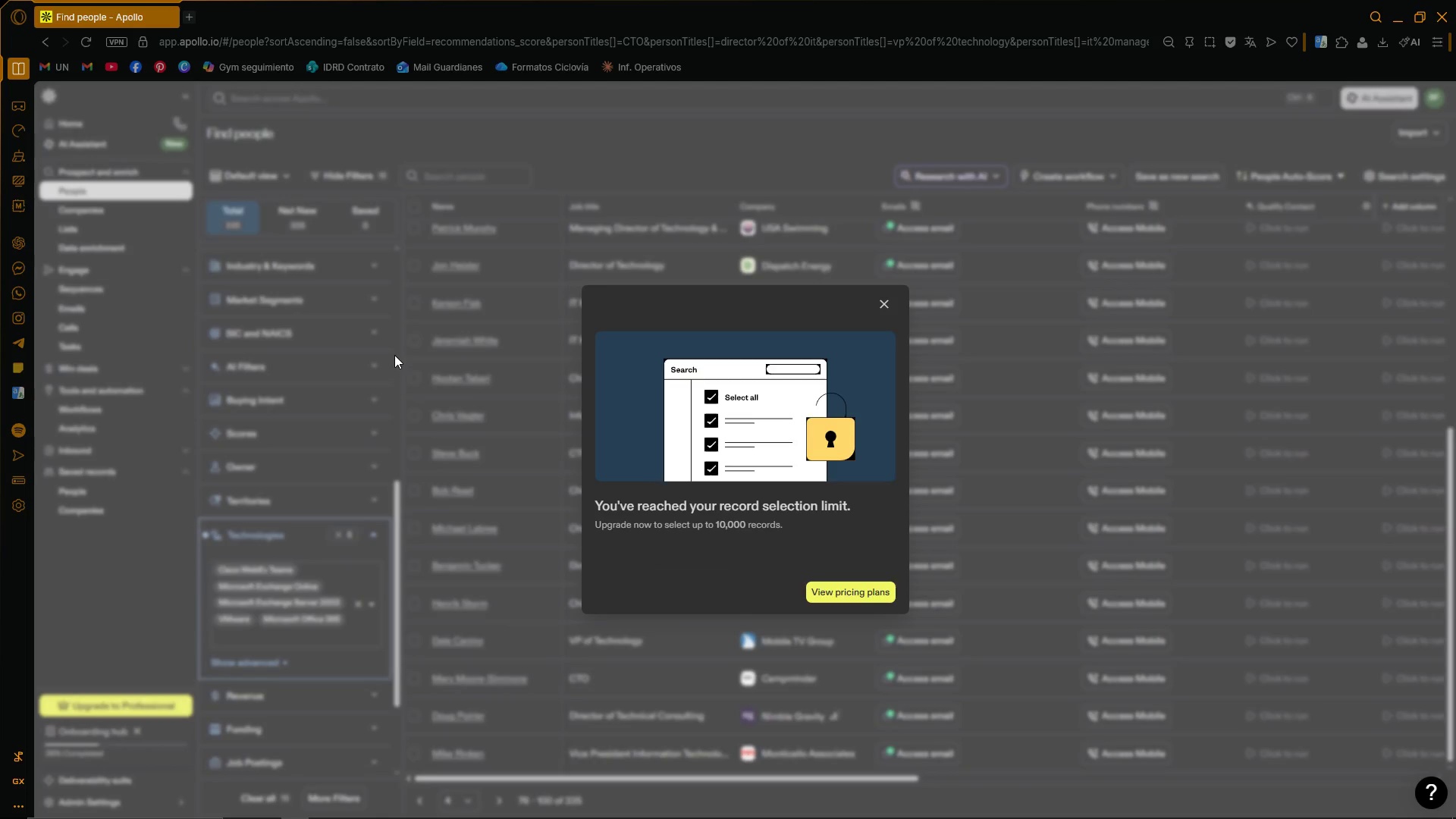 
left_click([890, 303])
 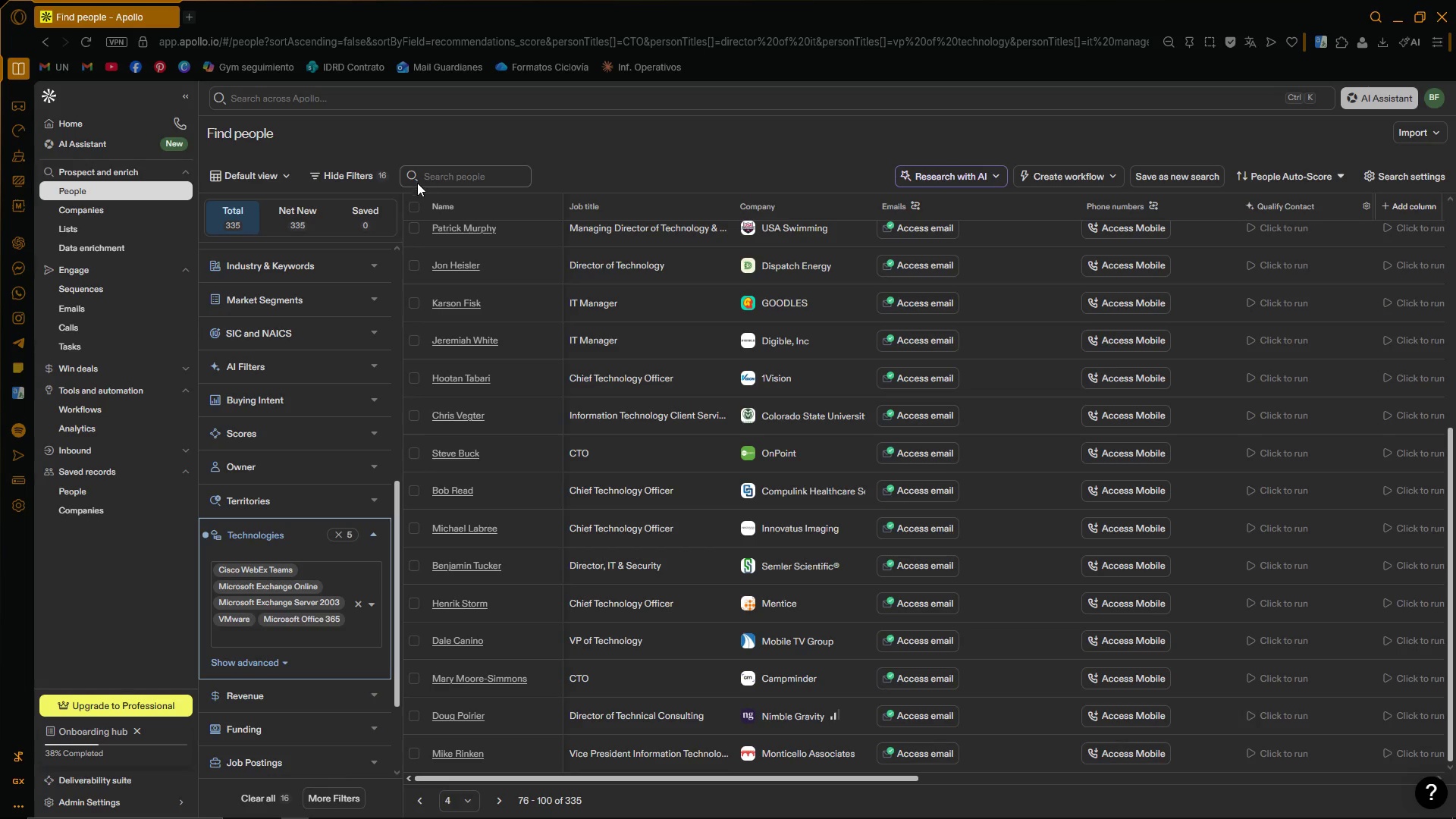 
left_click([415, 206])
 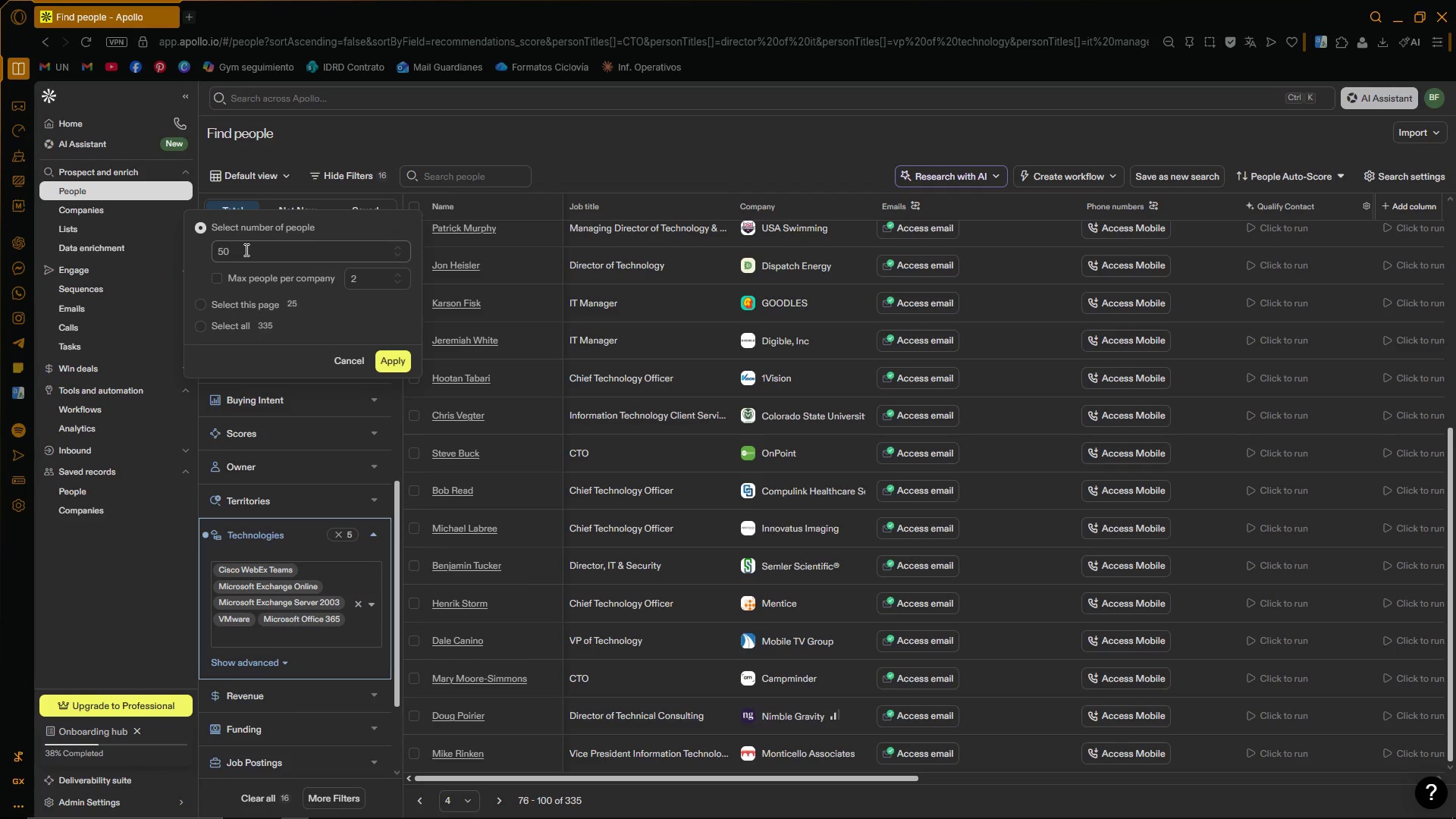 
left_click([224, 251])
 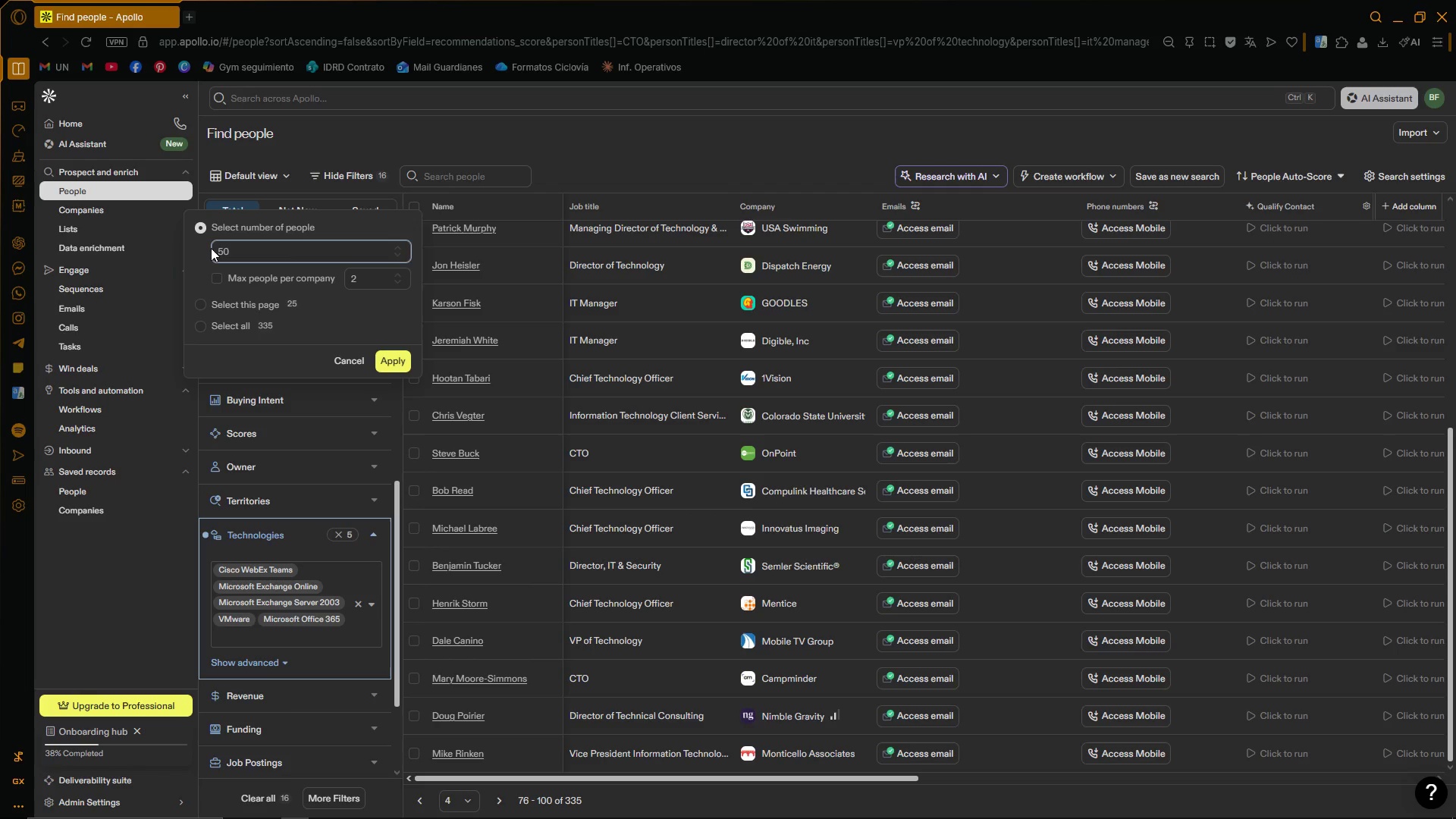 
key(Backspace)
 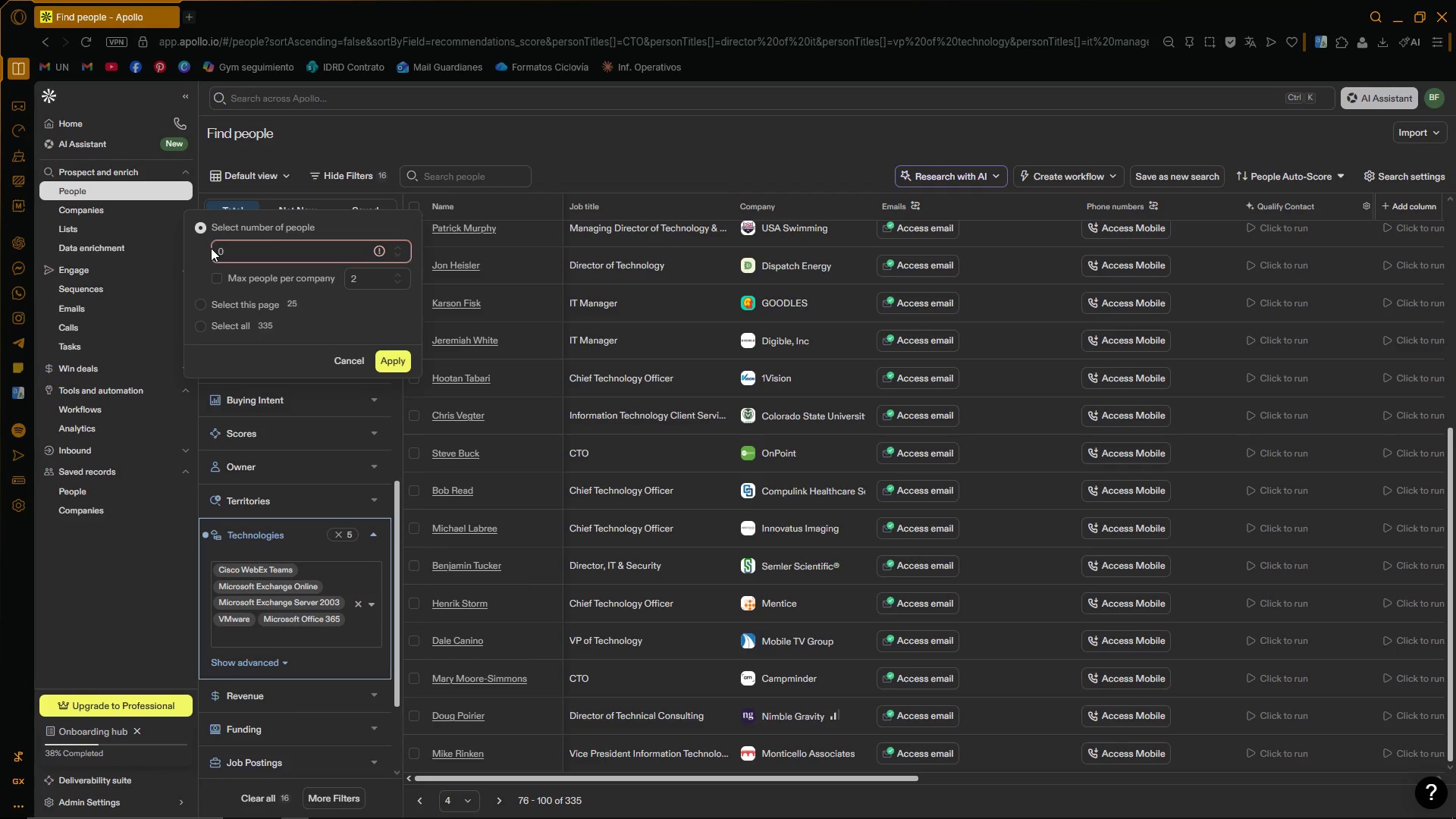 
key(3)
 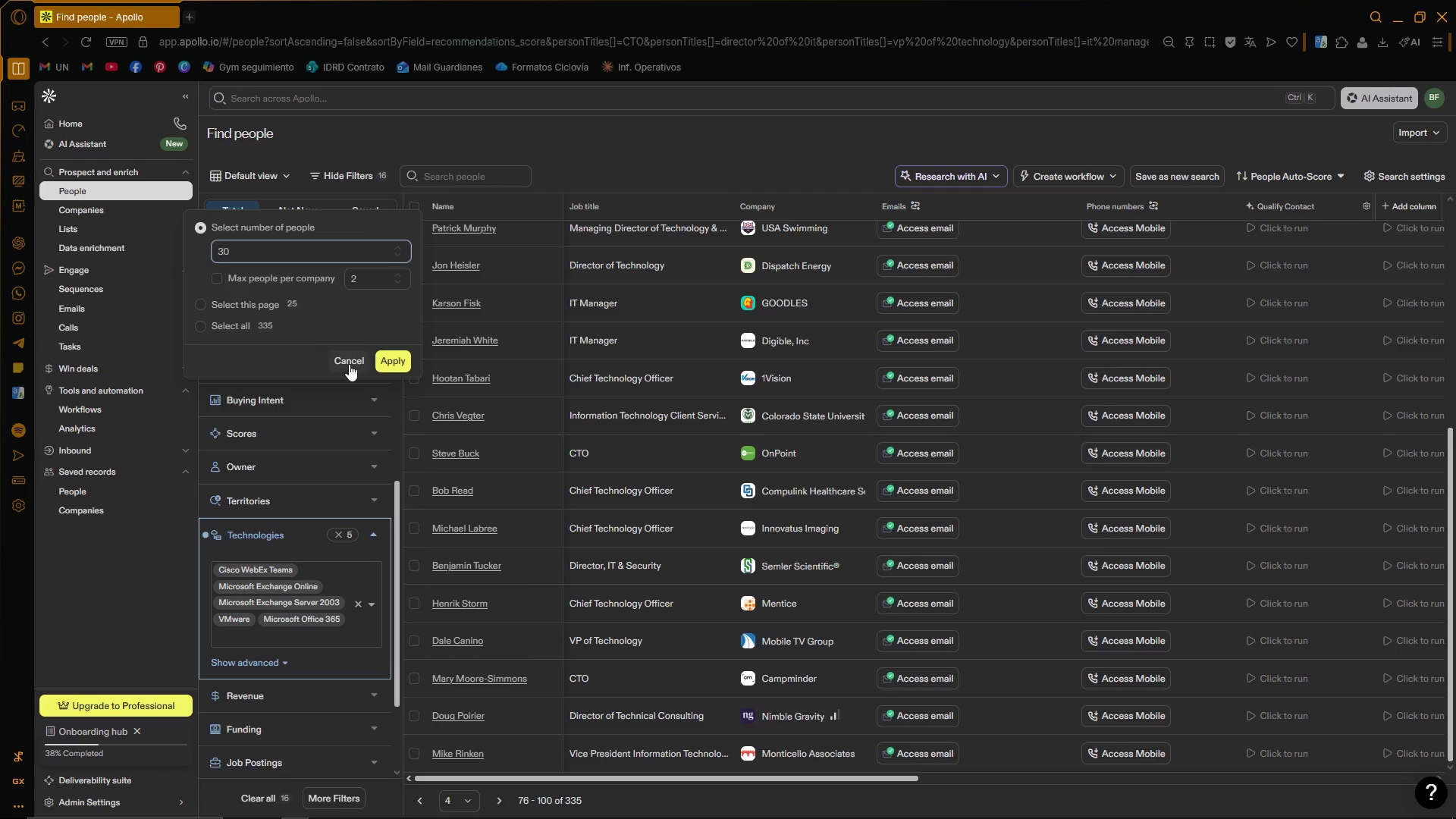 
left_click([393, 356])
 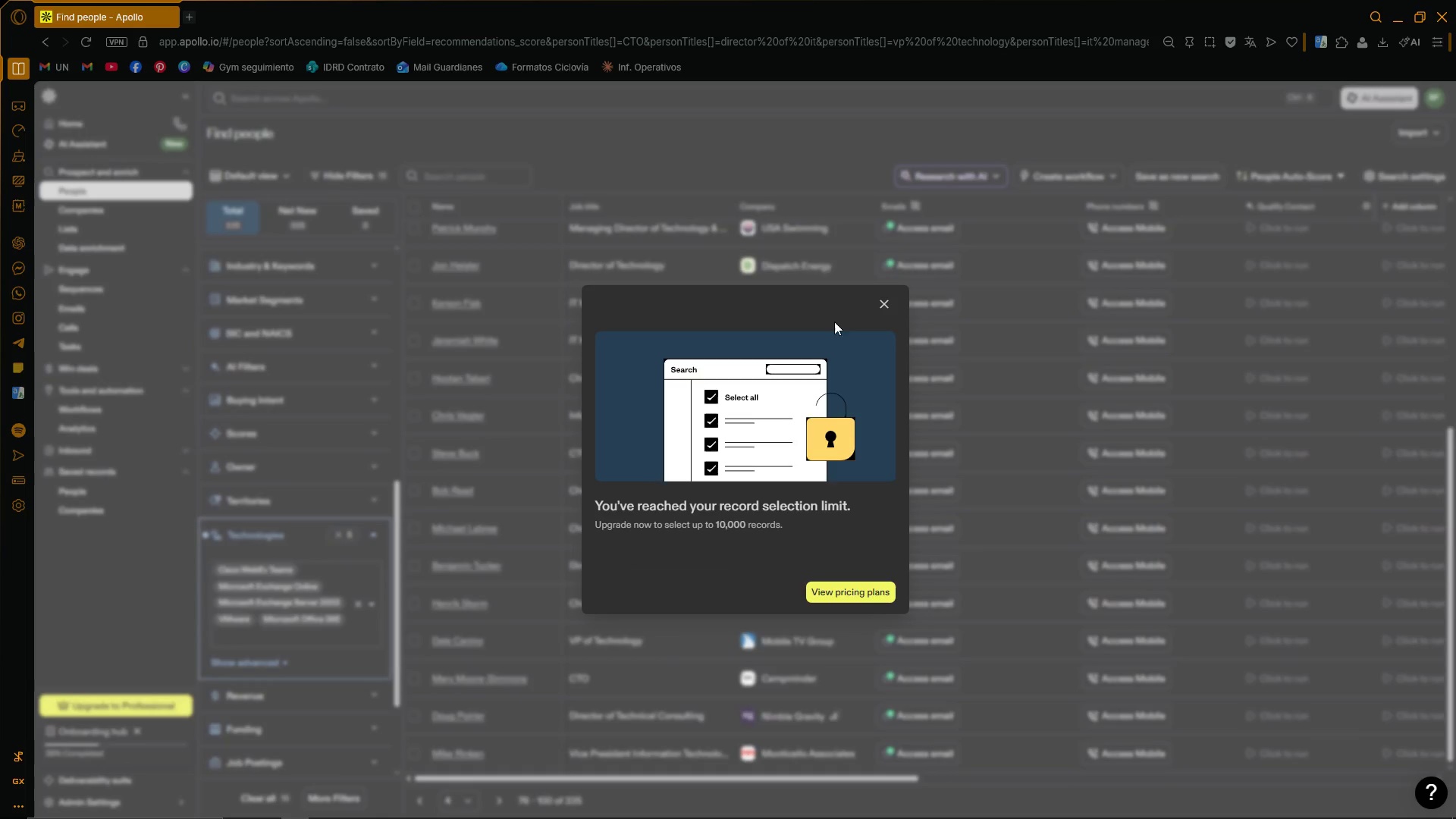 
left_click([881, 306])
 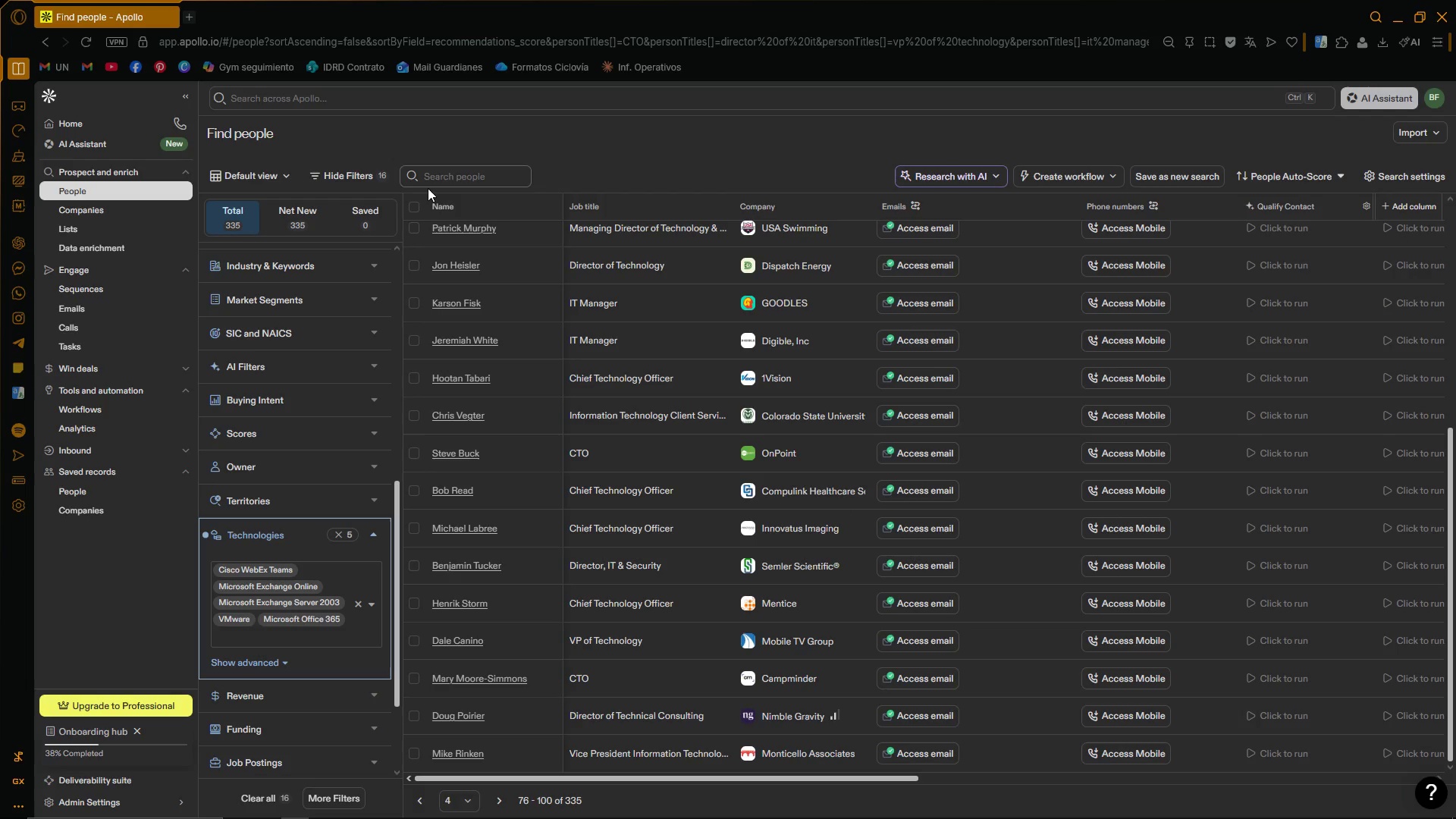 
left_click([415, 210])
 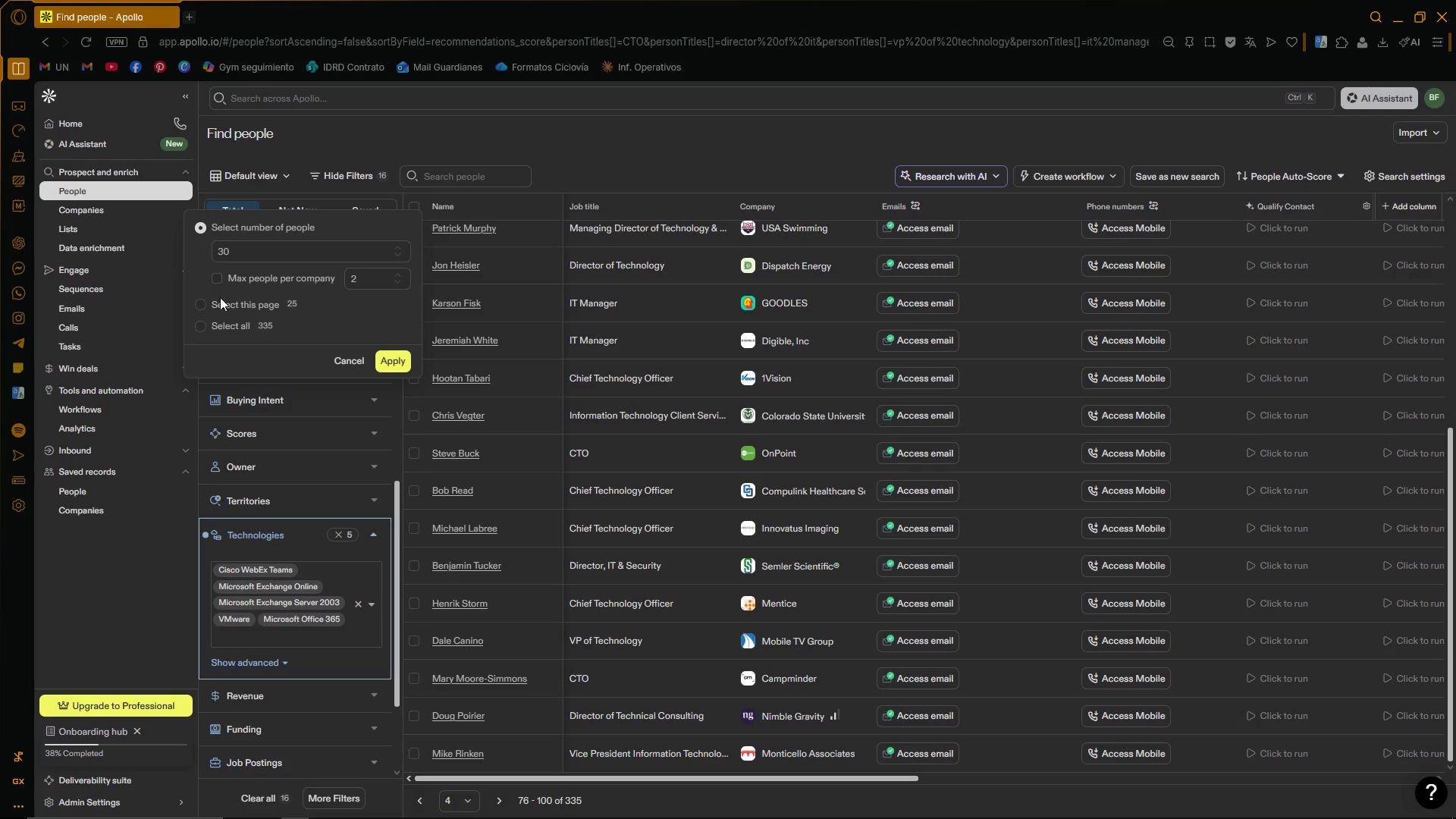 
left_click([235, 250])
 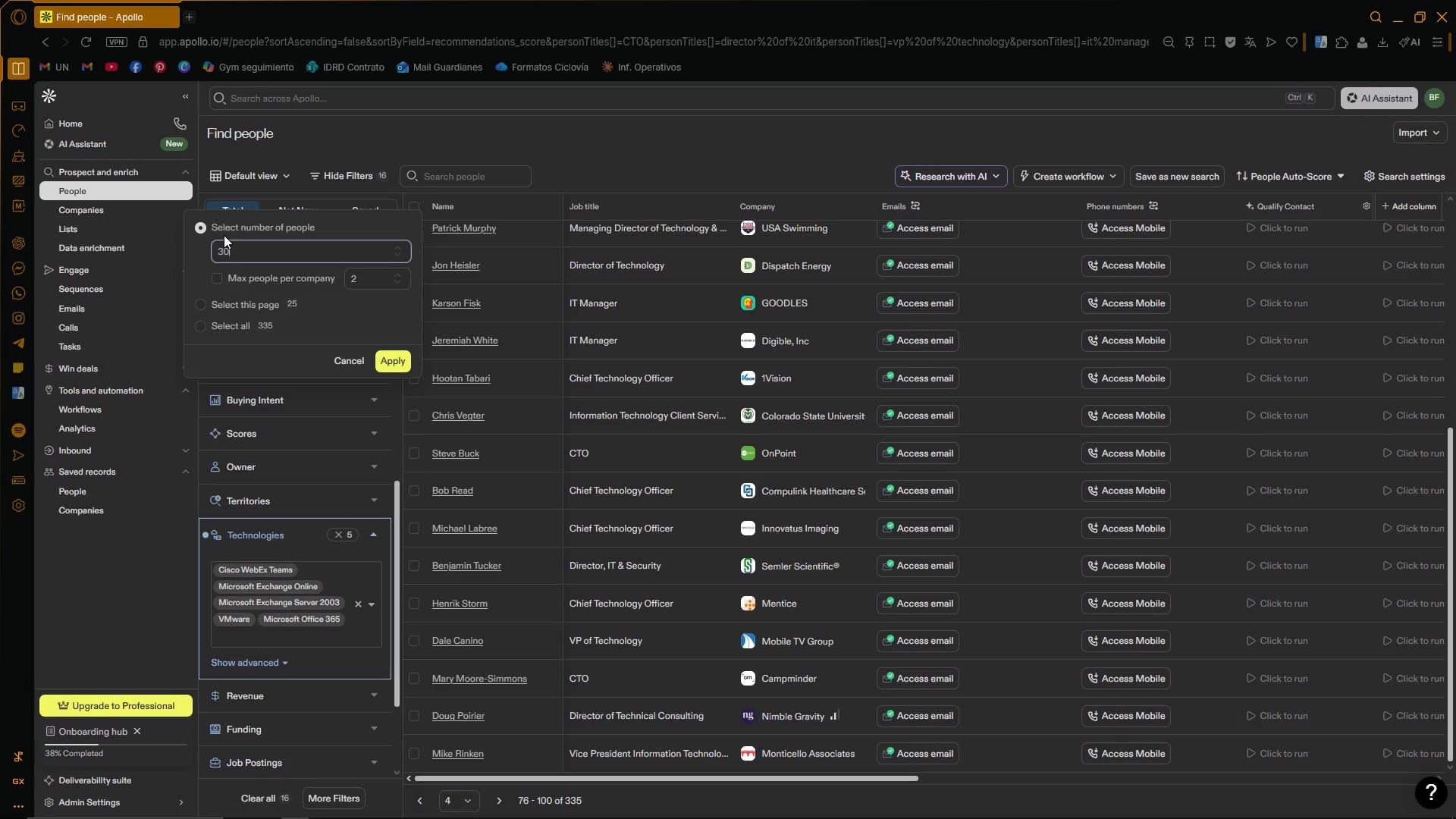 
key(Backspace)
key(Backspace)
type(25)
 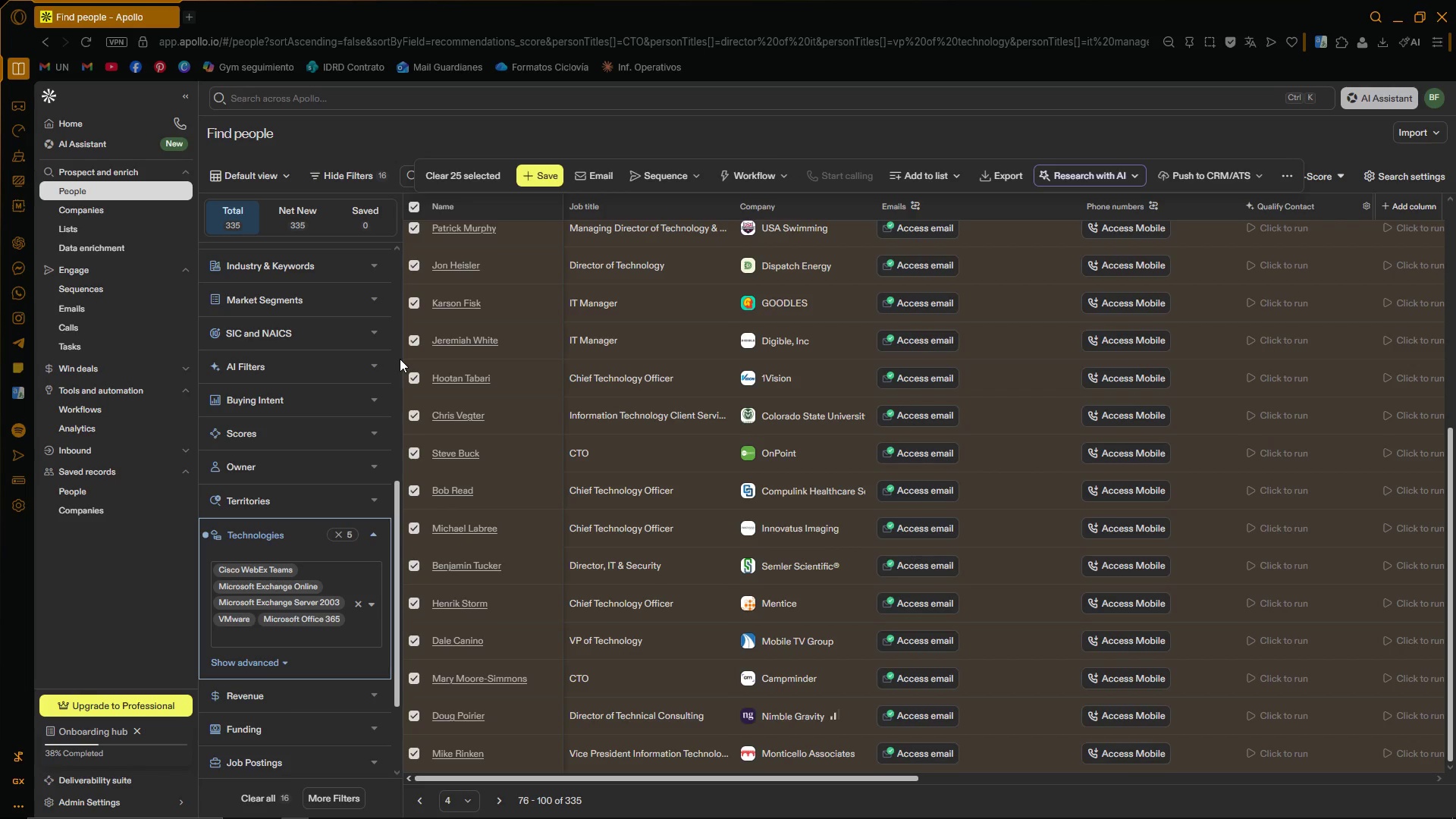 
scroll: coordinate [491, 462], scroll_direction: up, amount: 2.0
 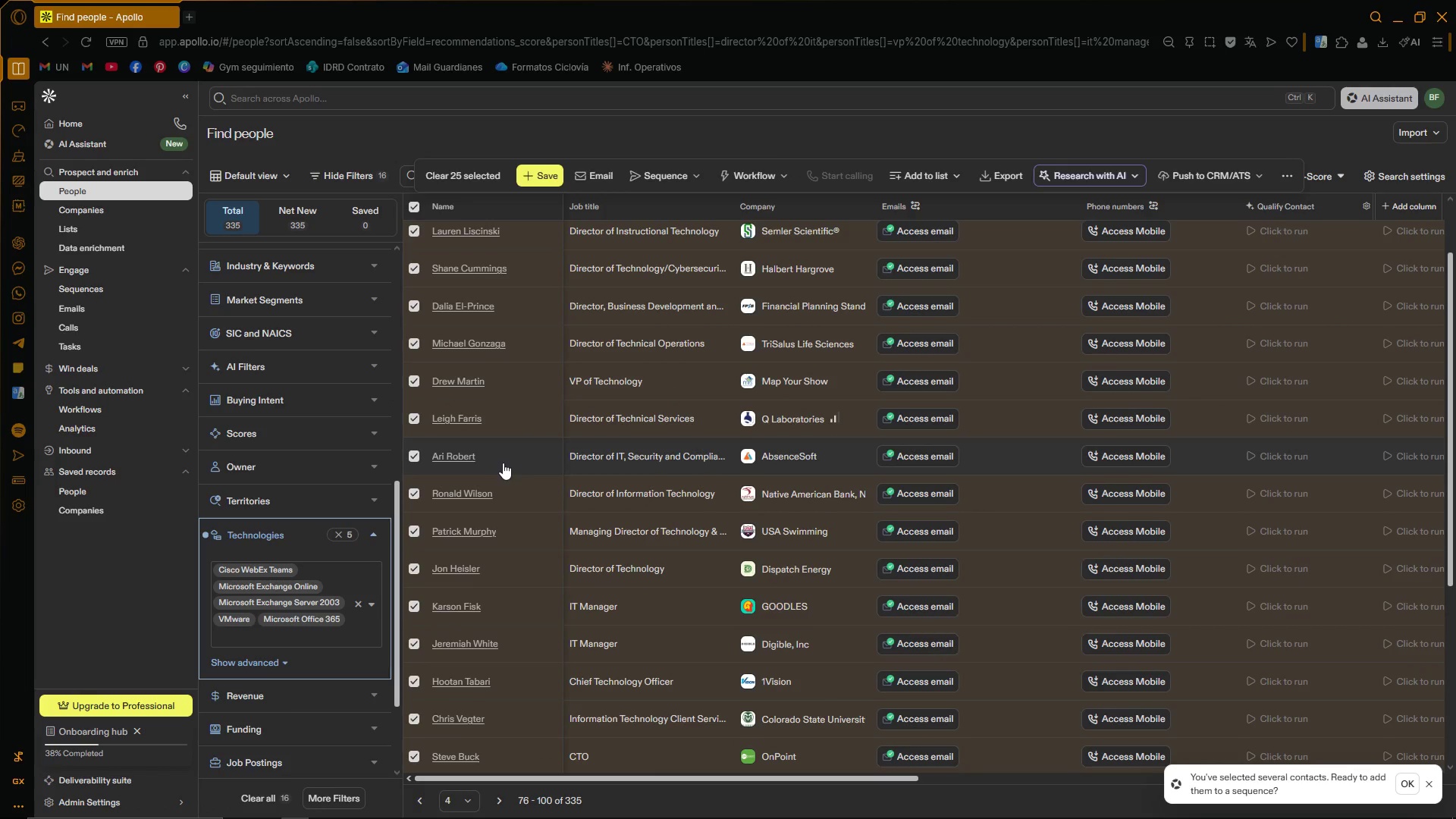 
wait(25.02)
 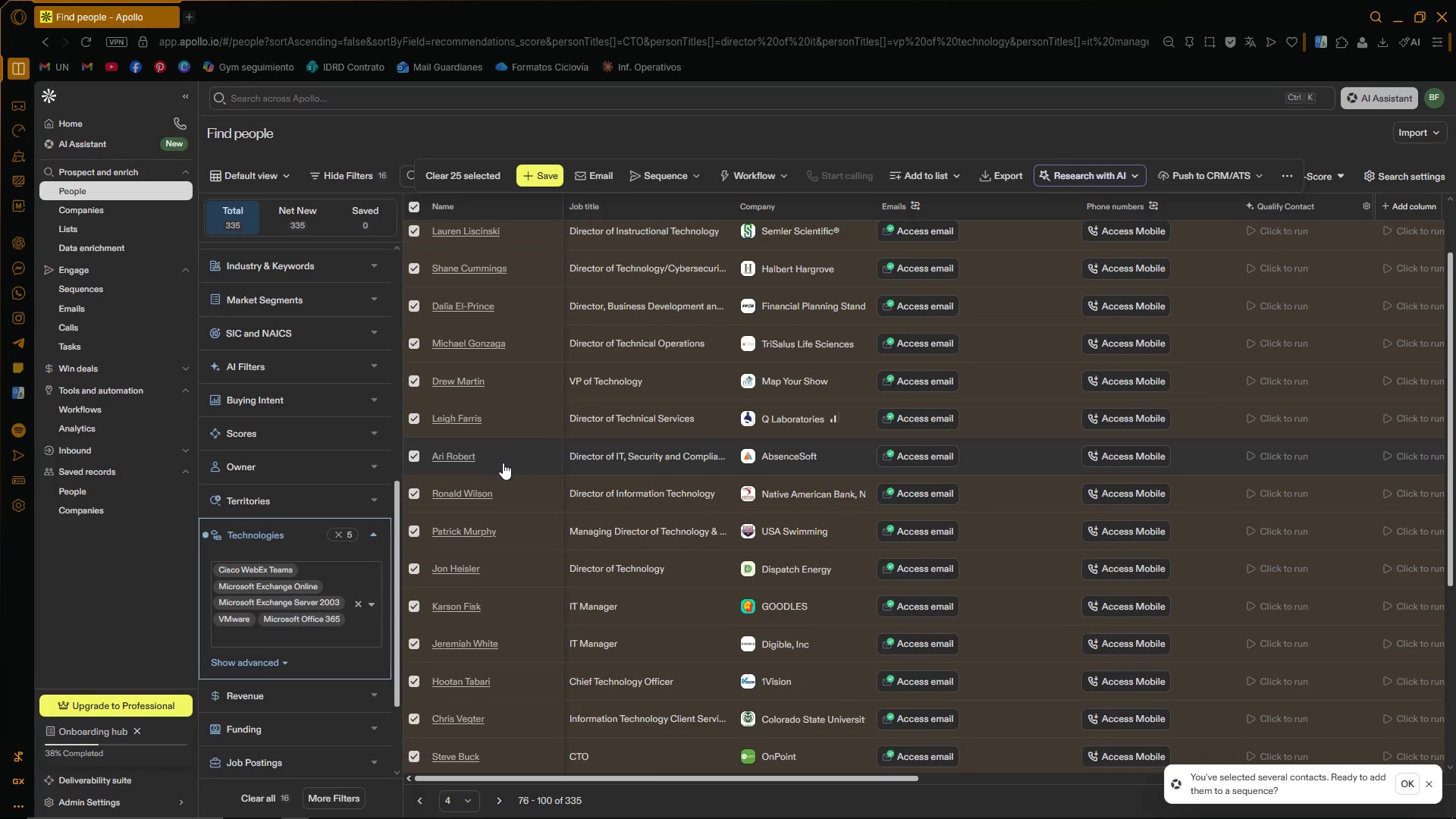 
left_click([376, 532])
 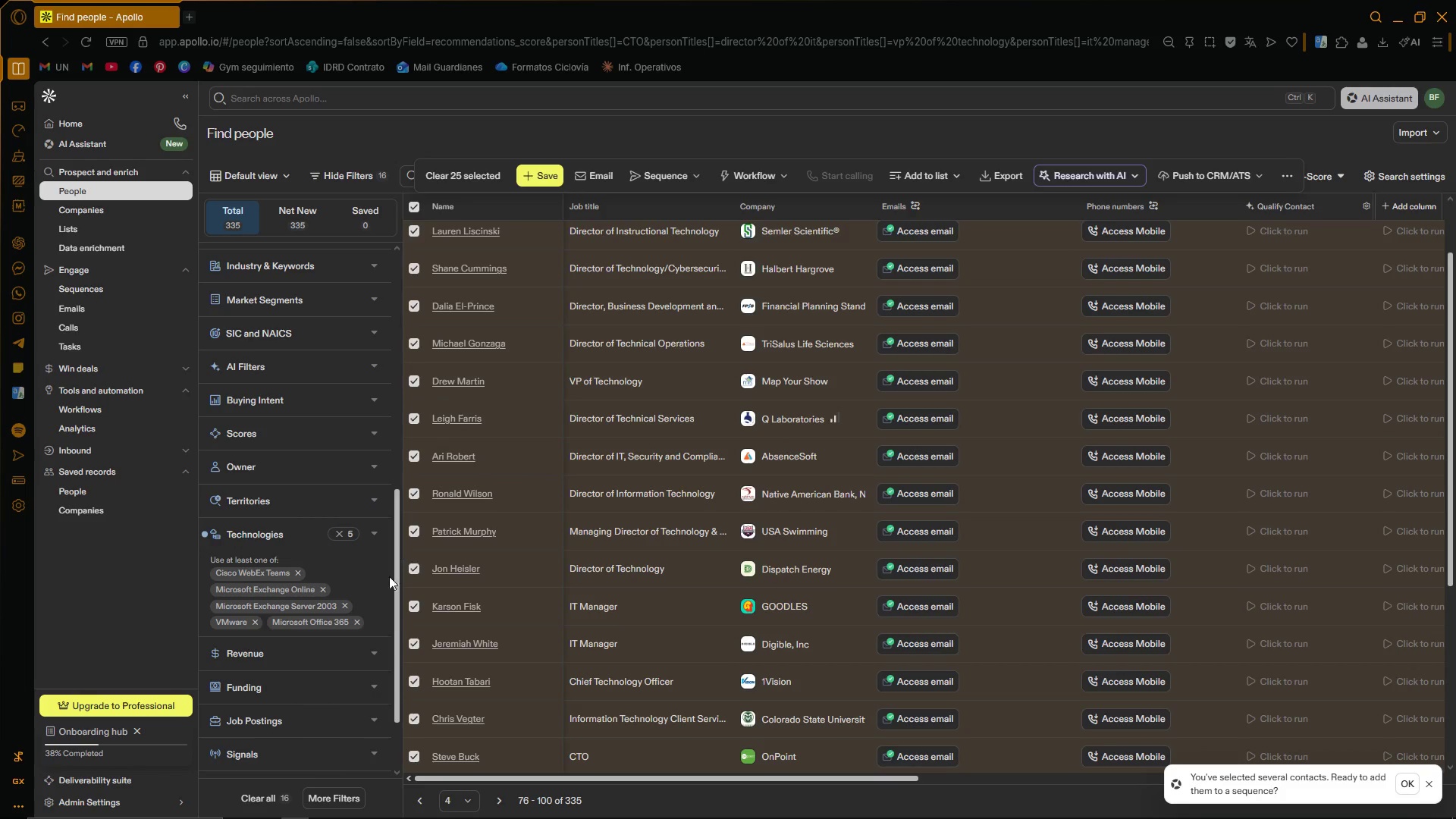 
scroll: coordinate [396, 570], scroll_direction: up, amount: 11.0
 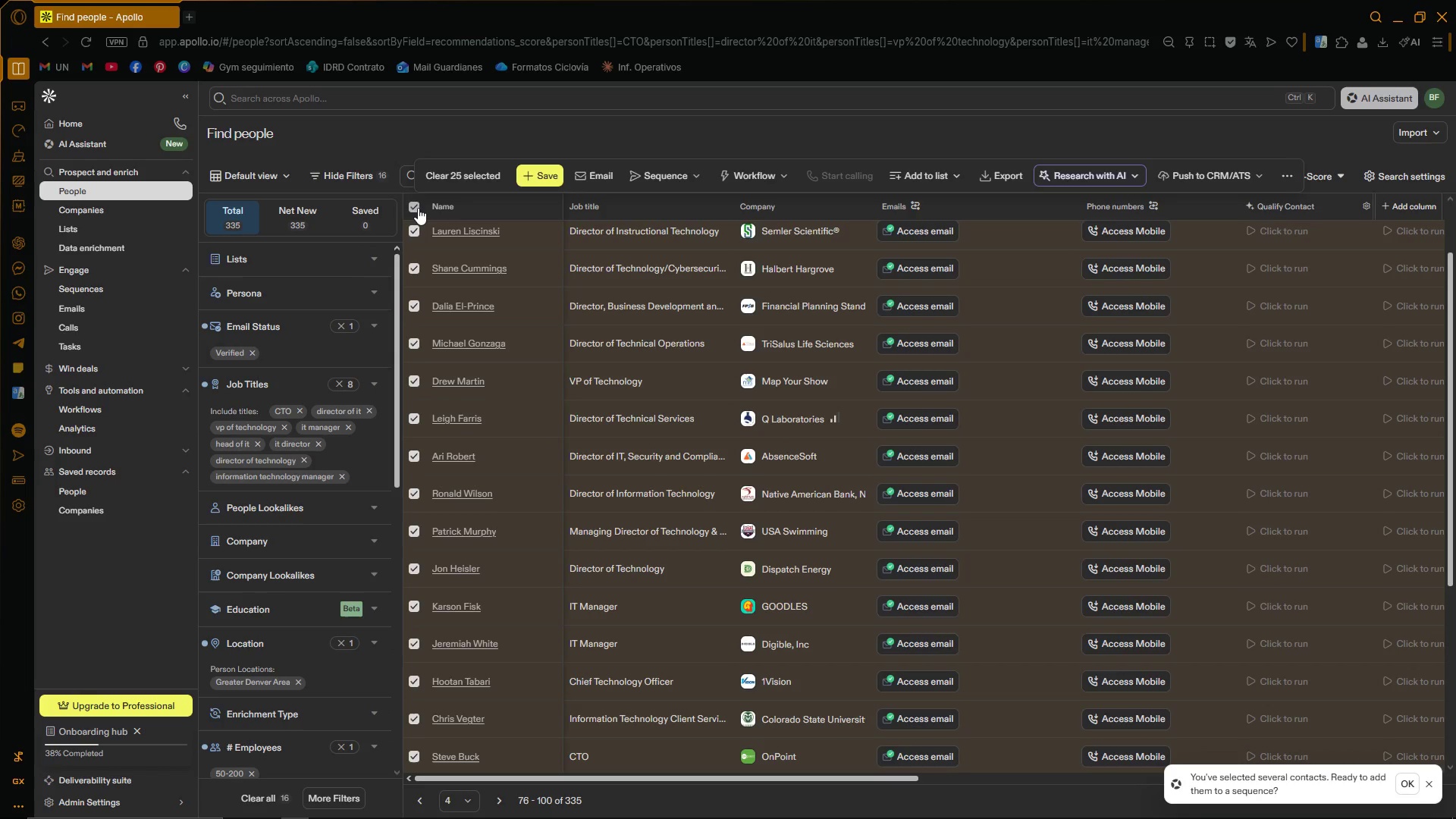 
left_click([417, 208])
 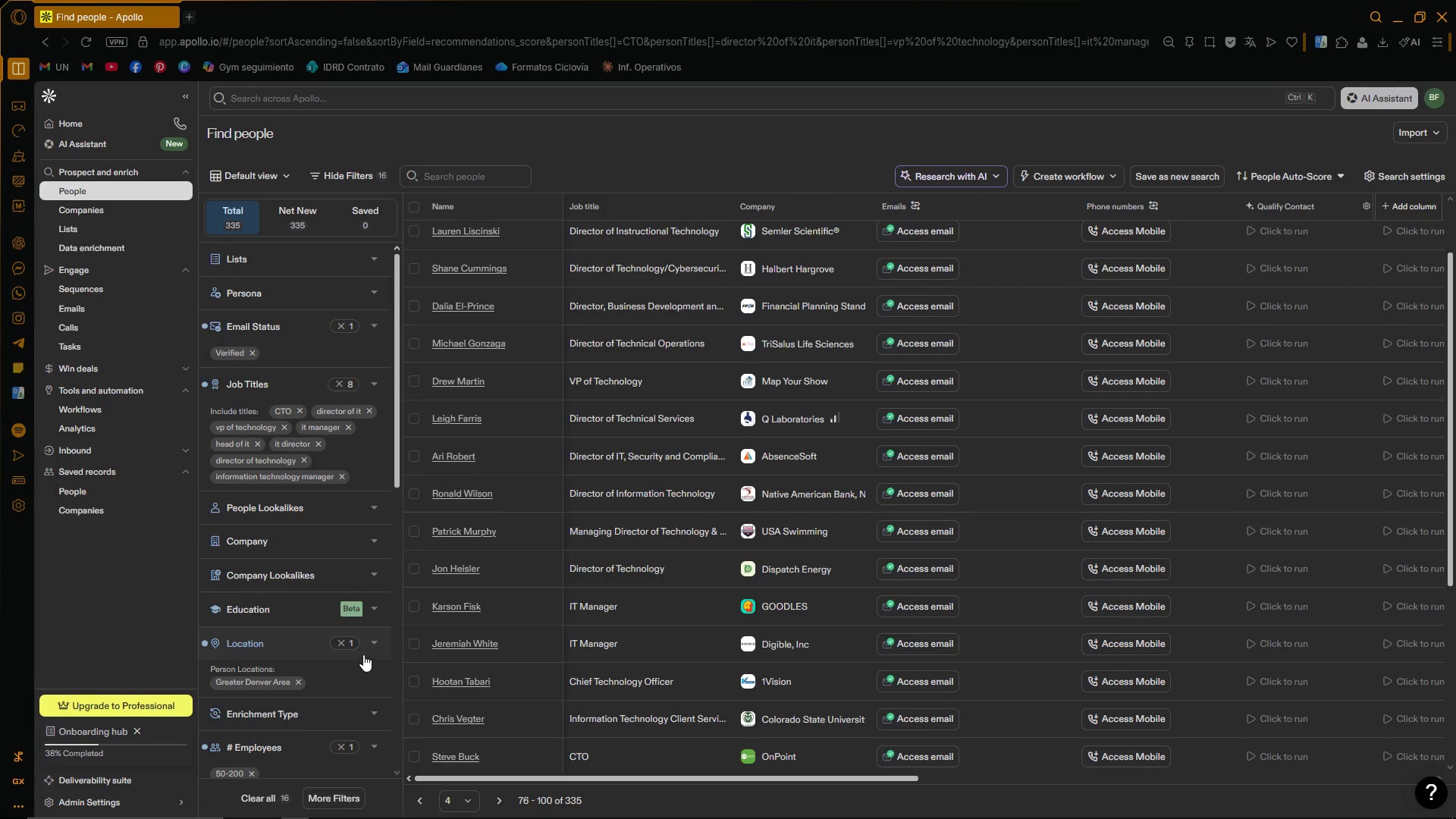 
scroll: coordinate [309, 691], scroll_direction: down, amount: 1.0
 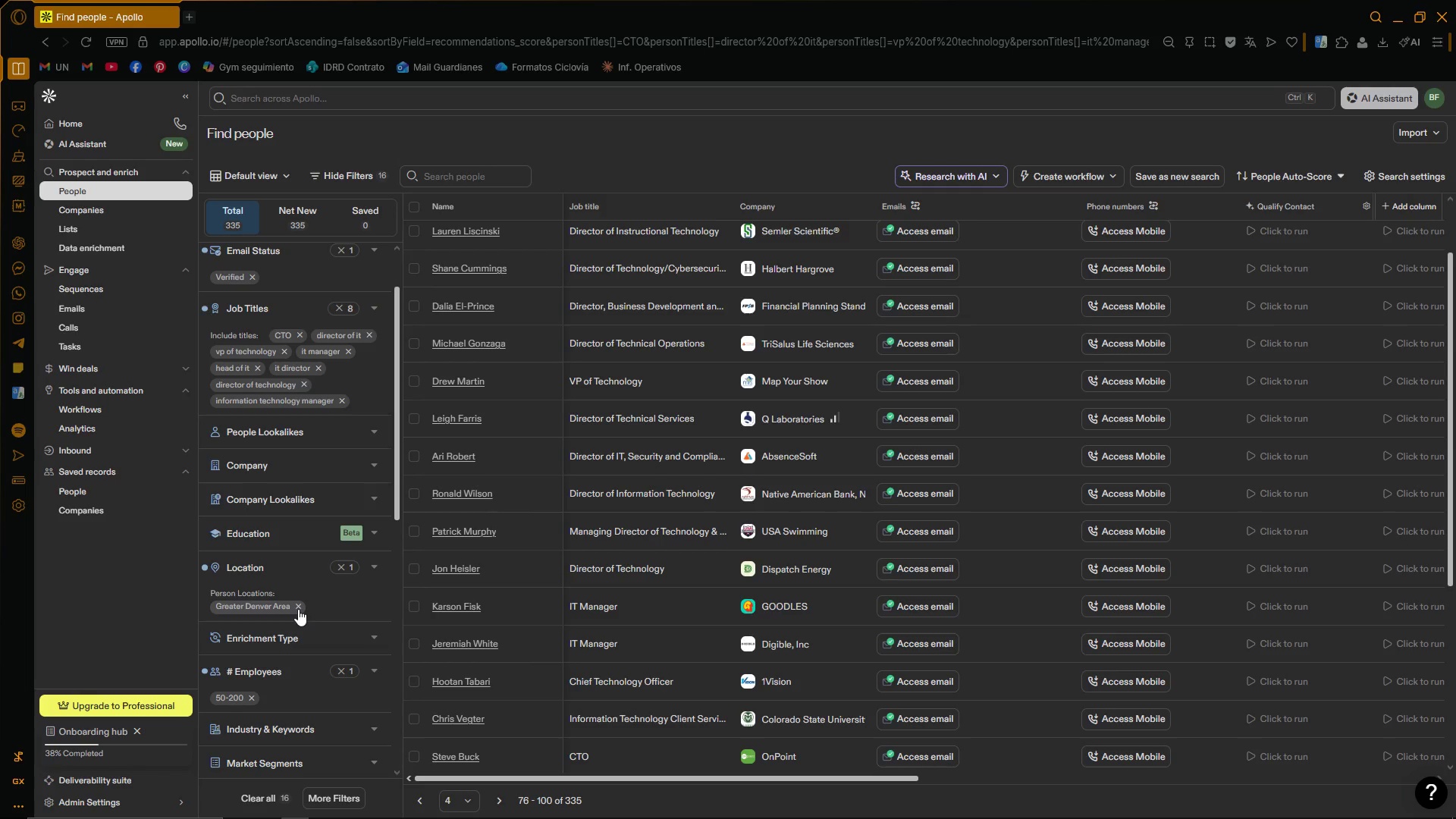 
mouse_move([378, 562])
 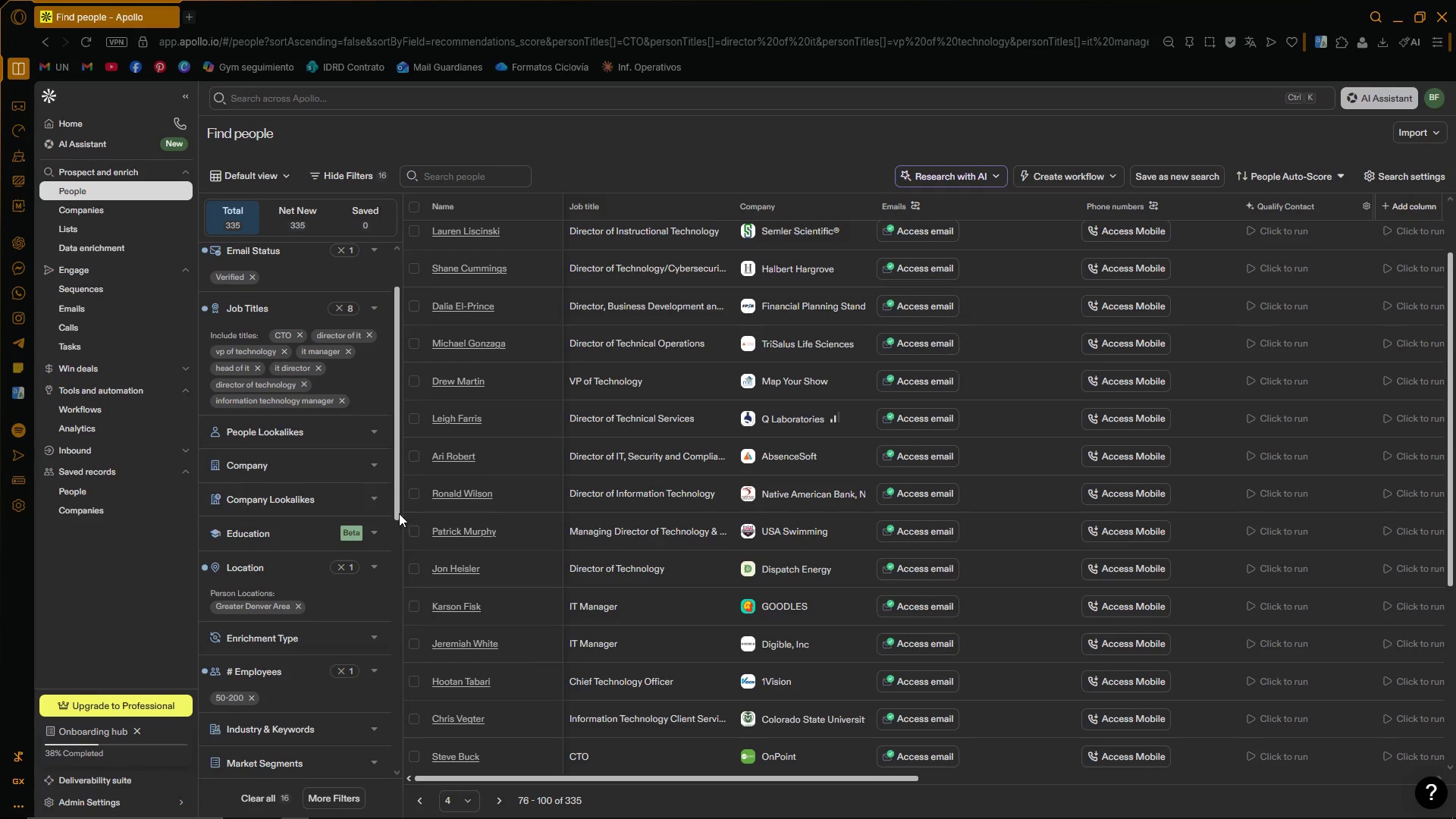 
left_click_drag(start_coordinate=[397, 510], to_coordinate=[393, 460])
 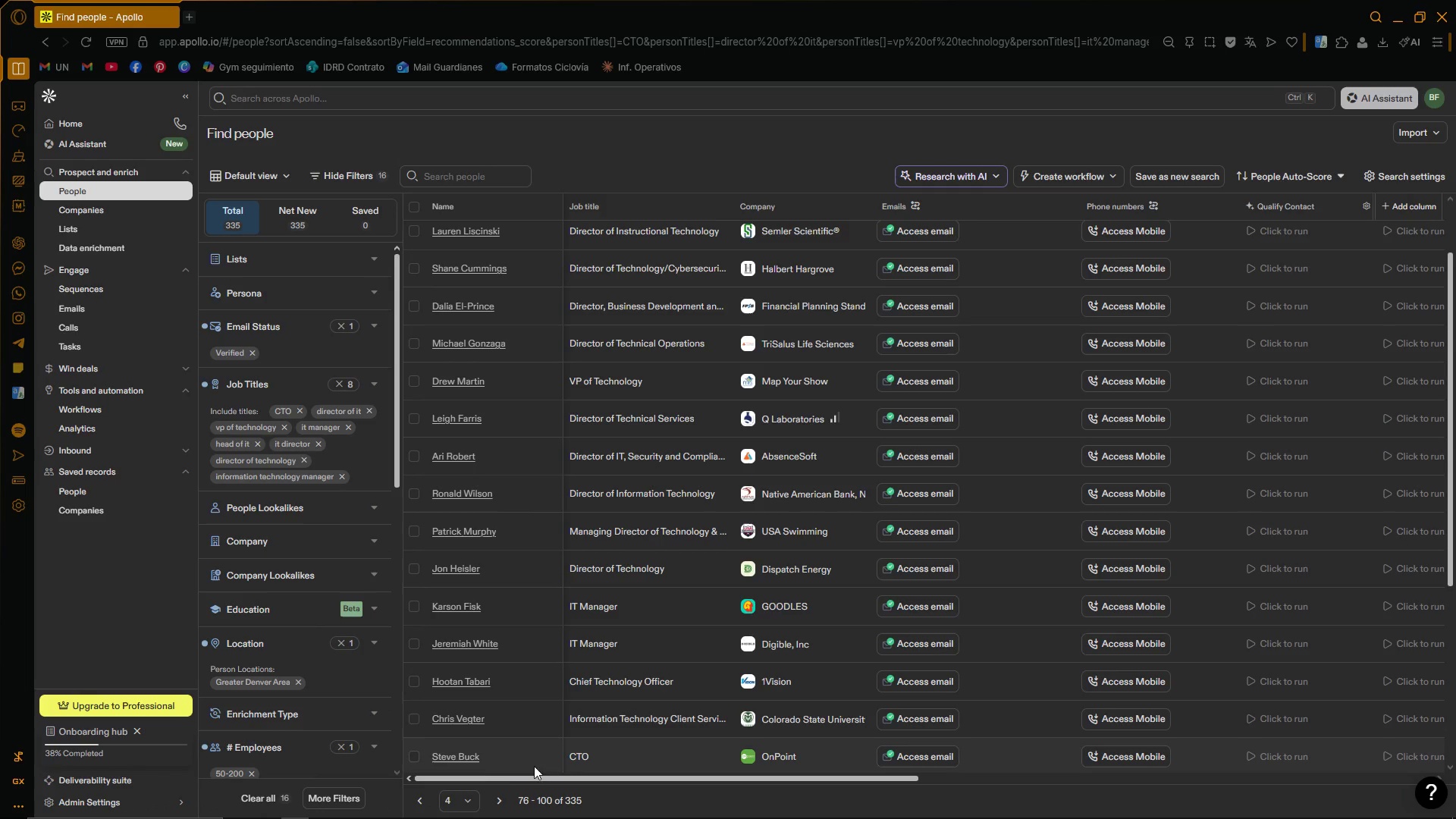 
left_click([425, 803])
 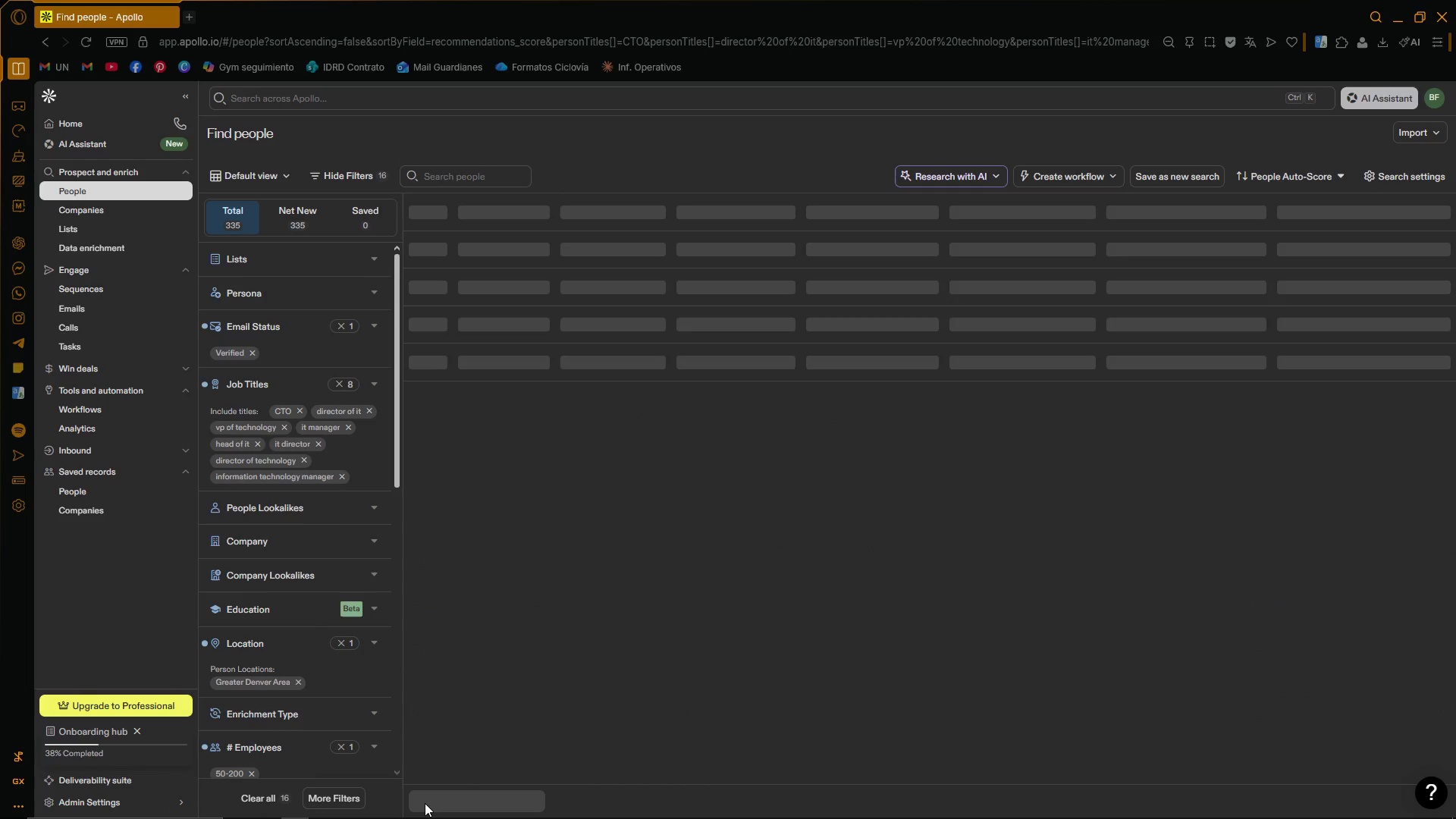 
left_click([425, 802])
 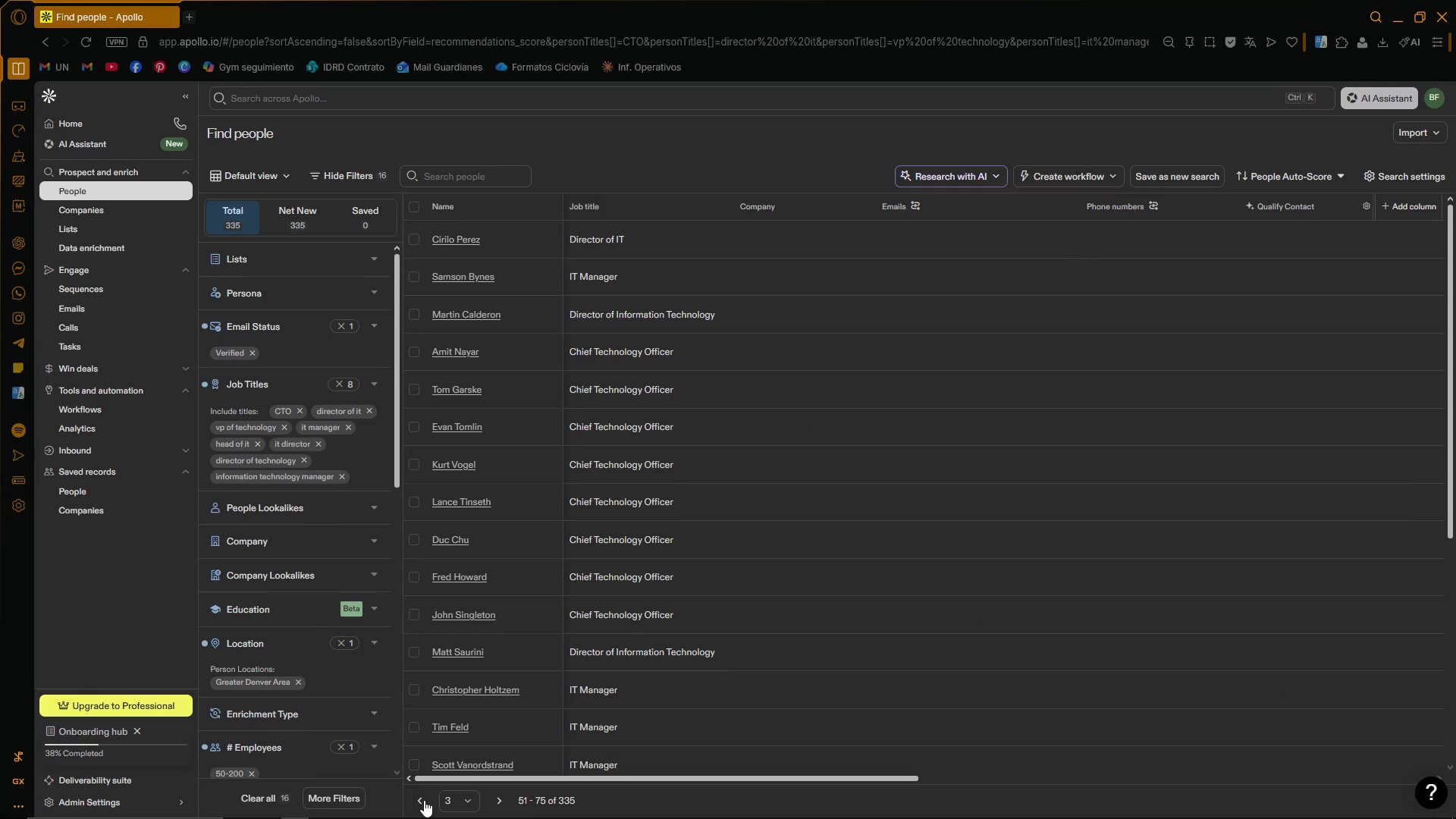 
left_click([424, 800])
 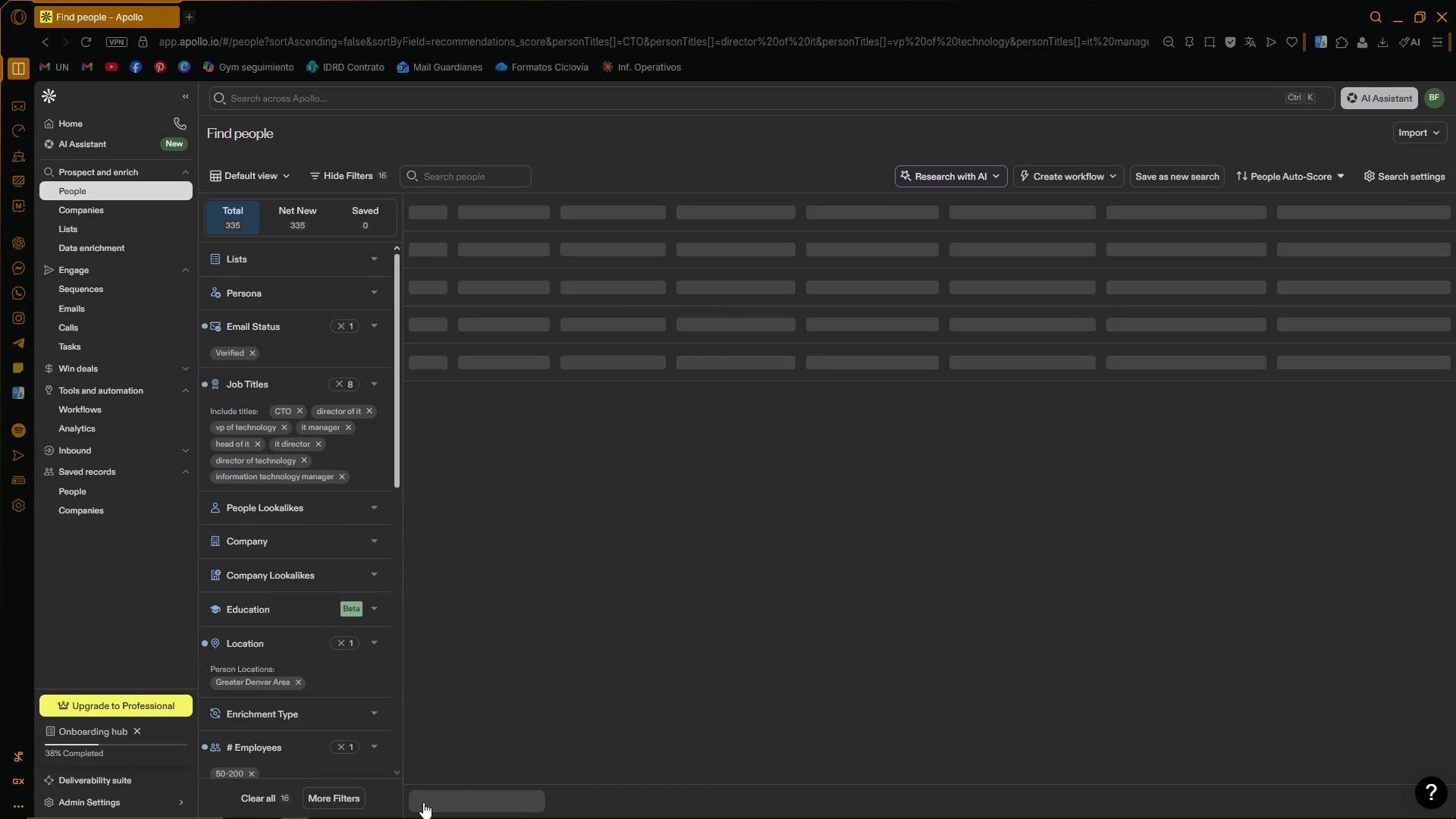 
left_click([423, 802])
 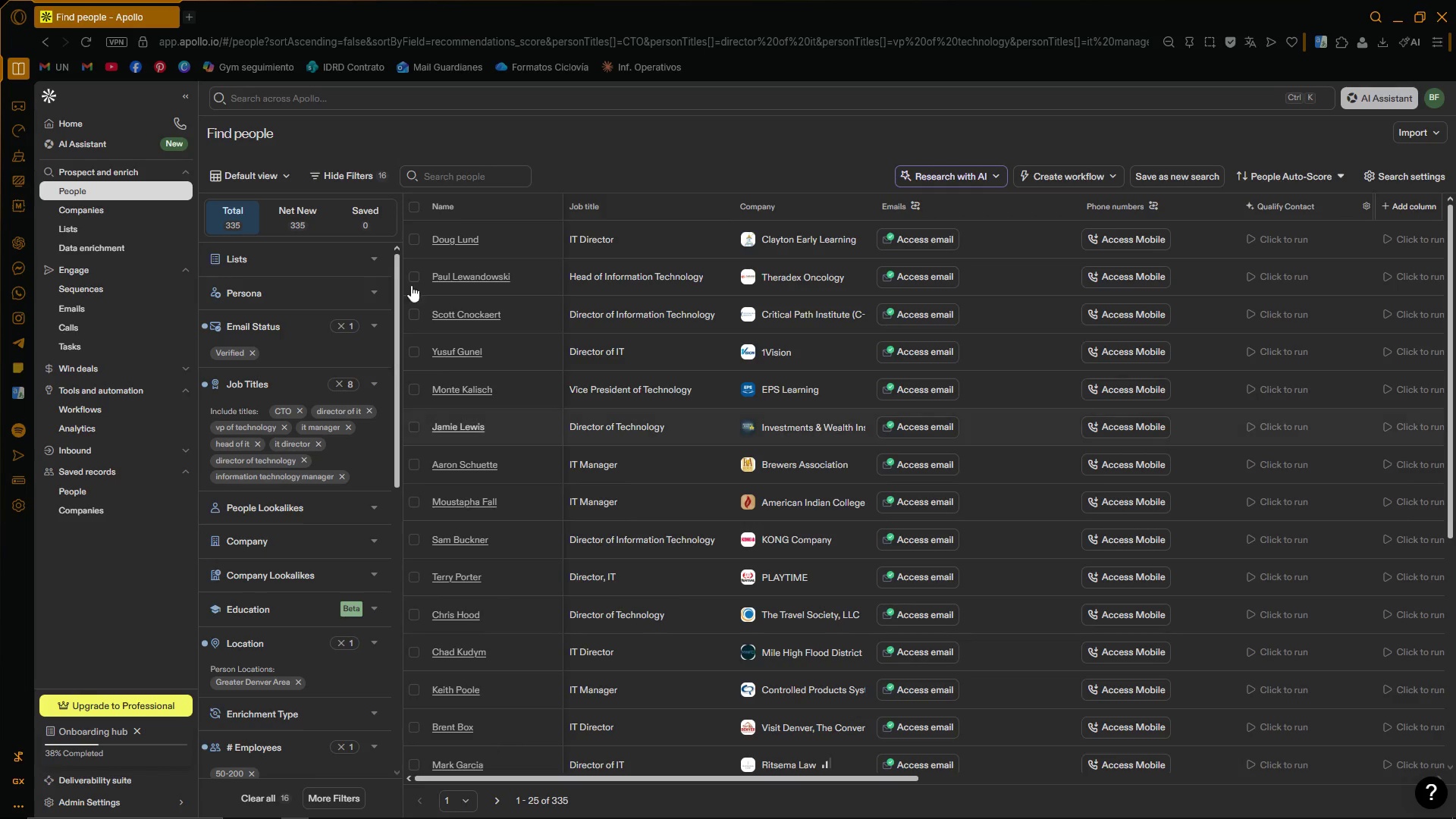 
left_click([413, 209])
 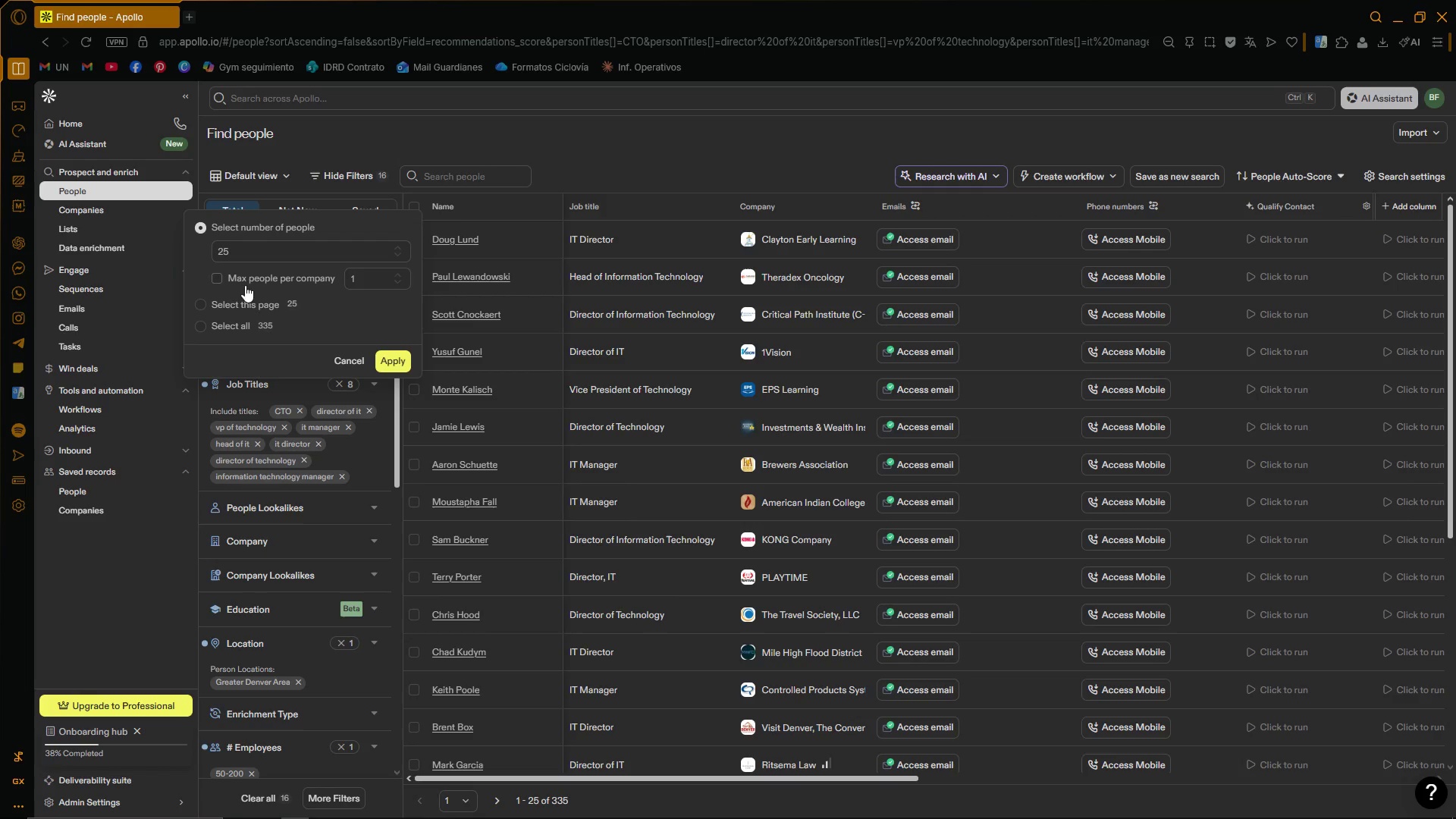 
left_click([216, 275])
 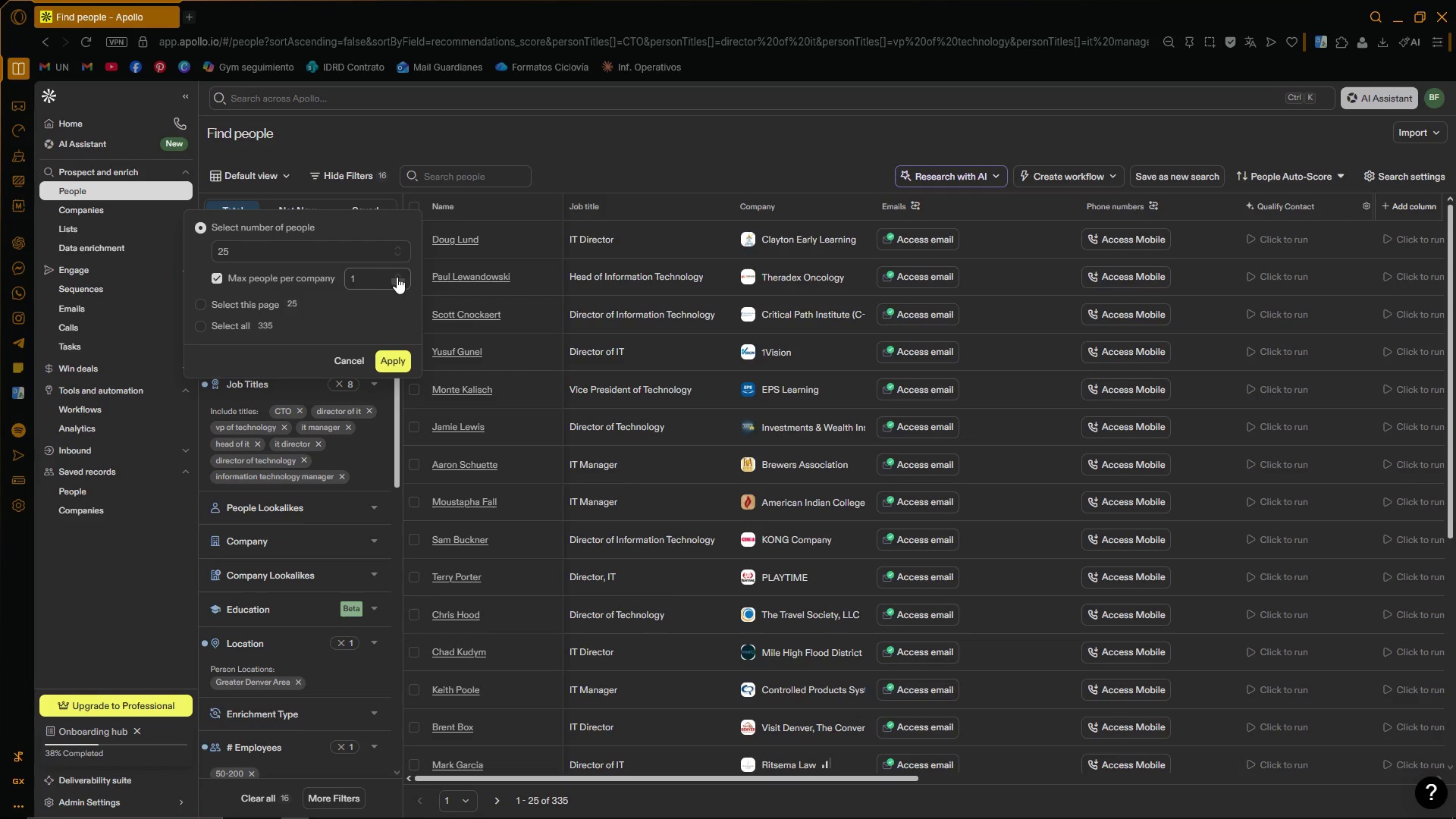 
left_click([398, 274])
 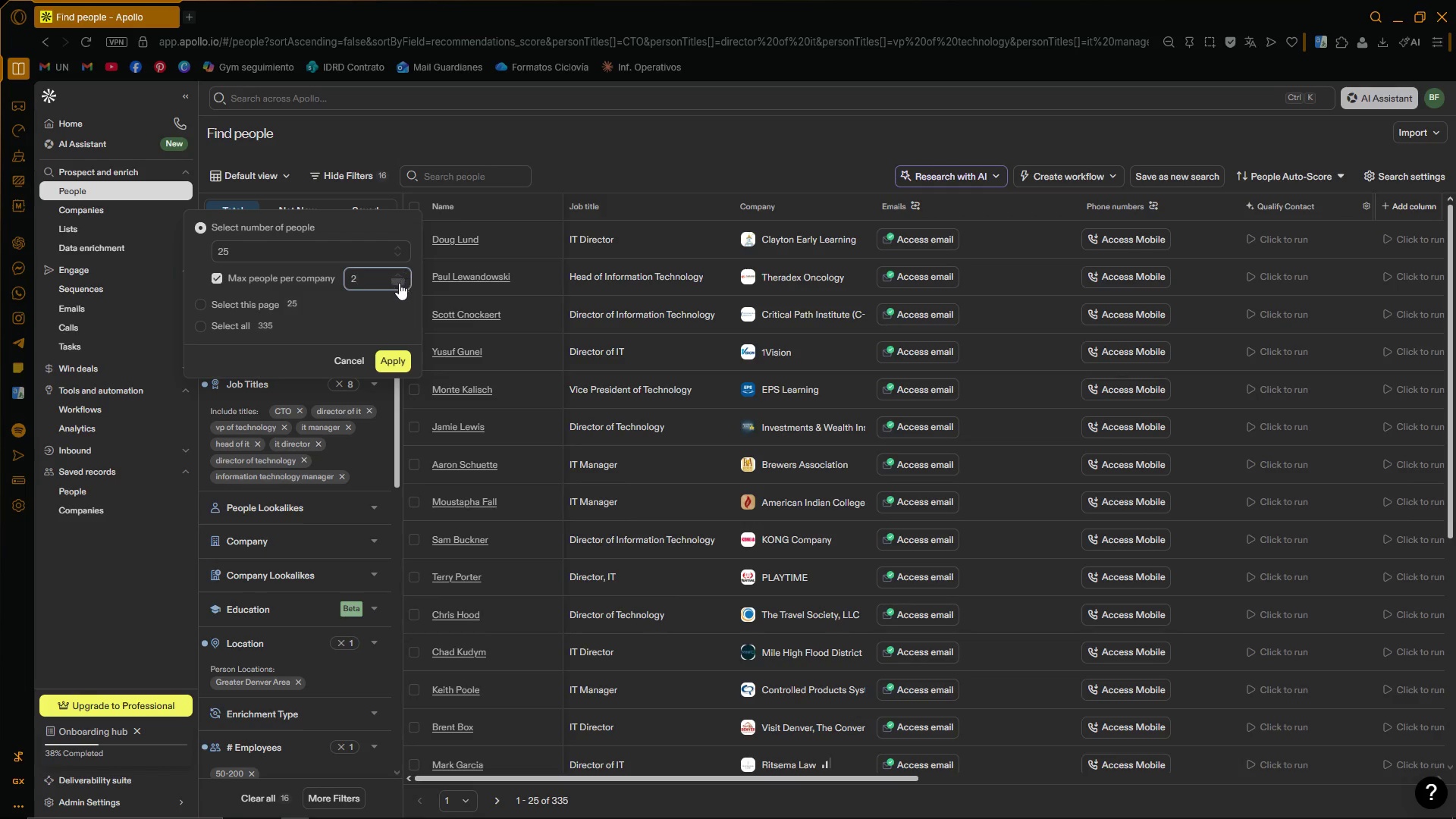 
wait(5.34)
 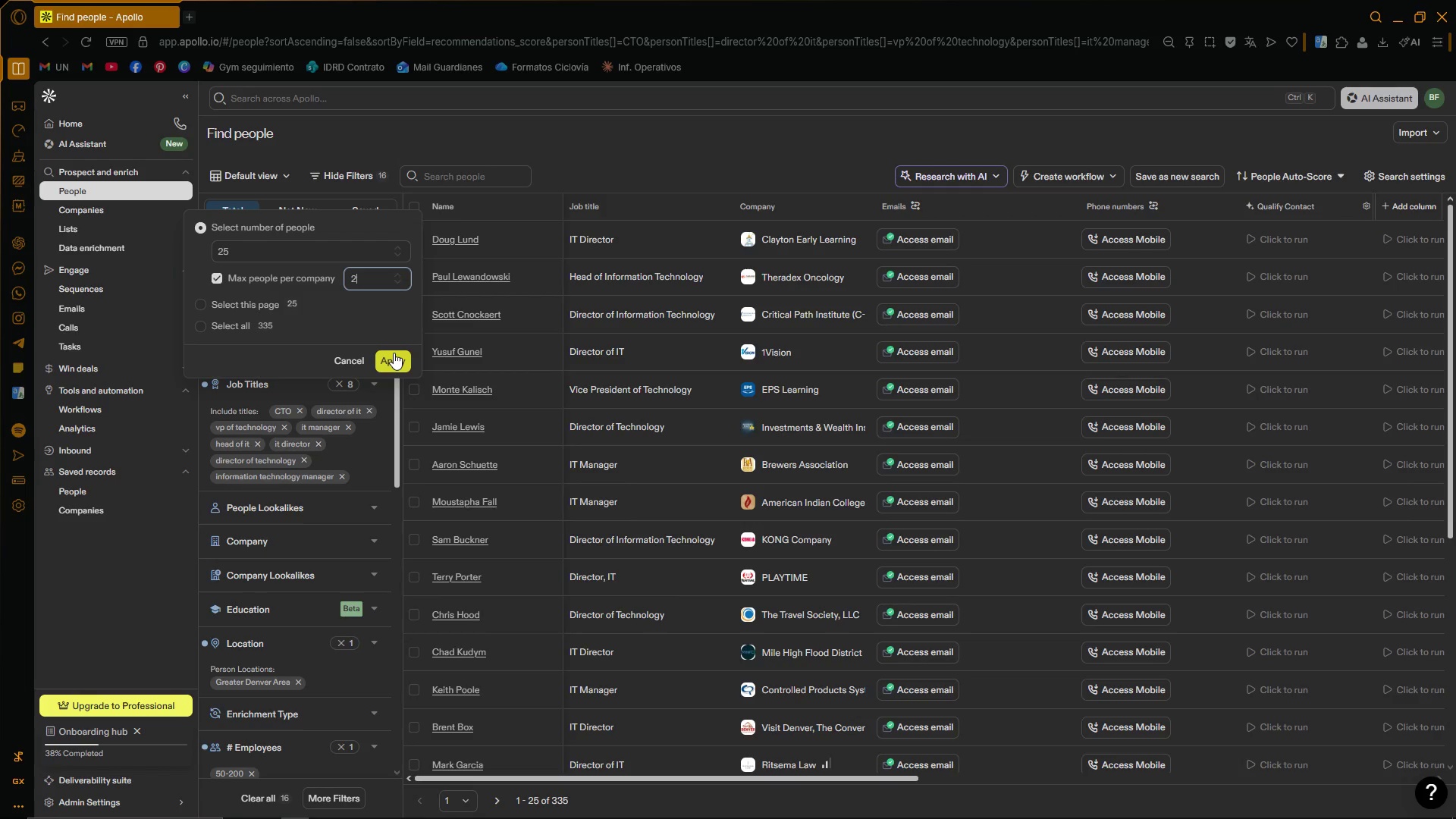 
left_click([397, 353])
 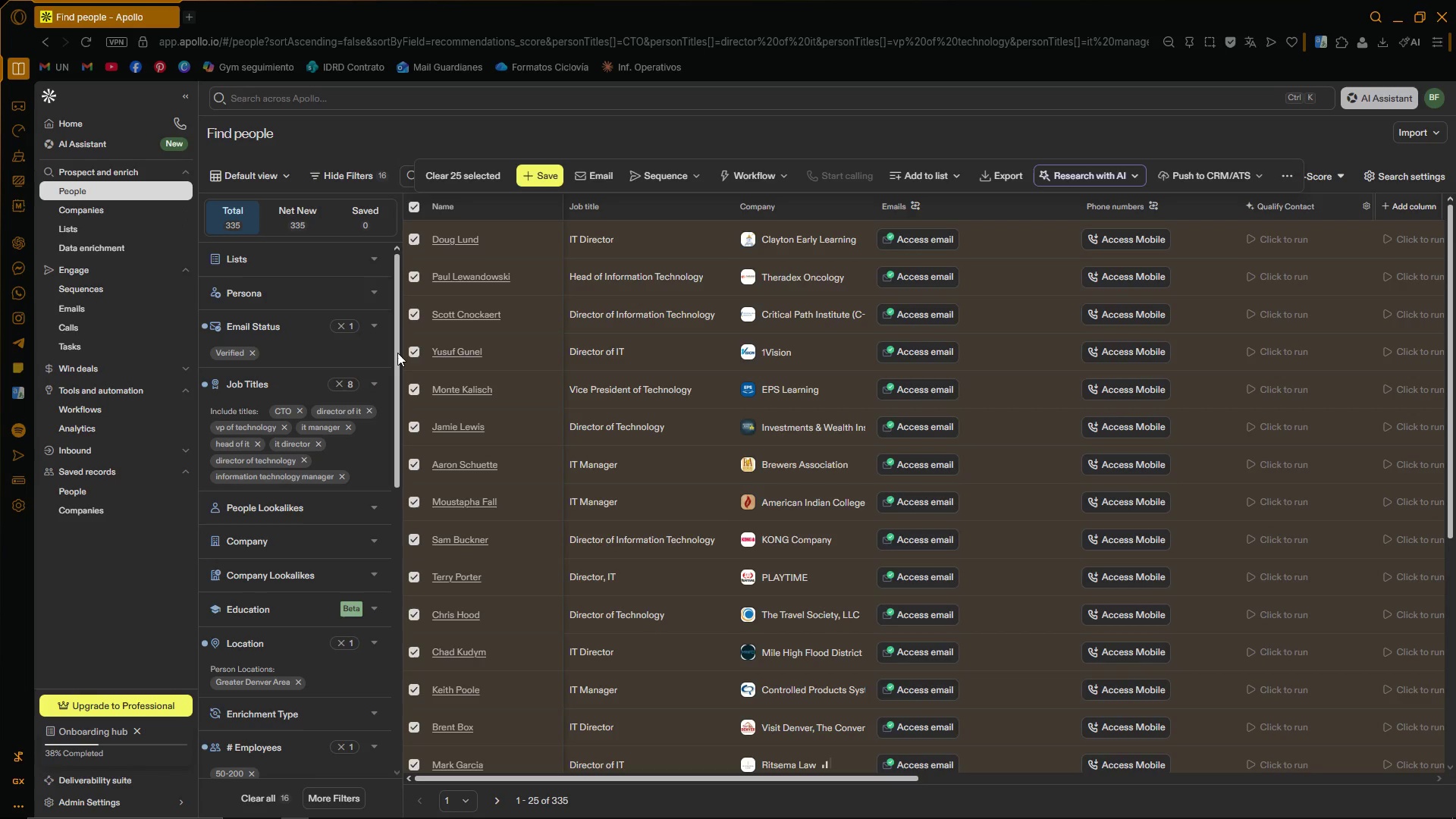 
scroll: coordinate [600, 409], scroll_direction: up, amount: 3.0
 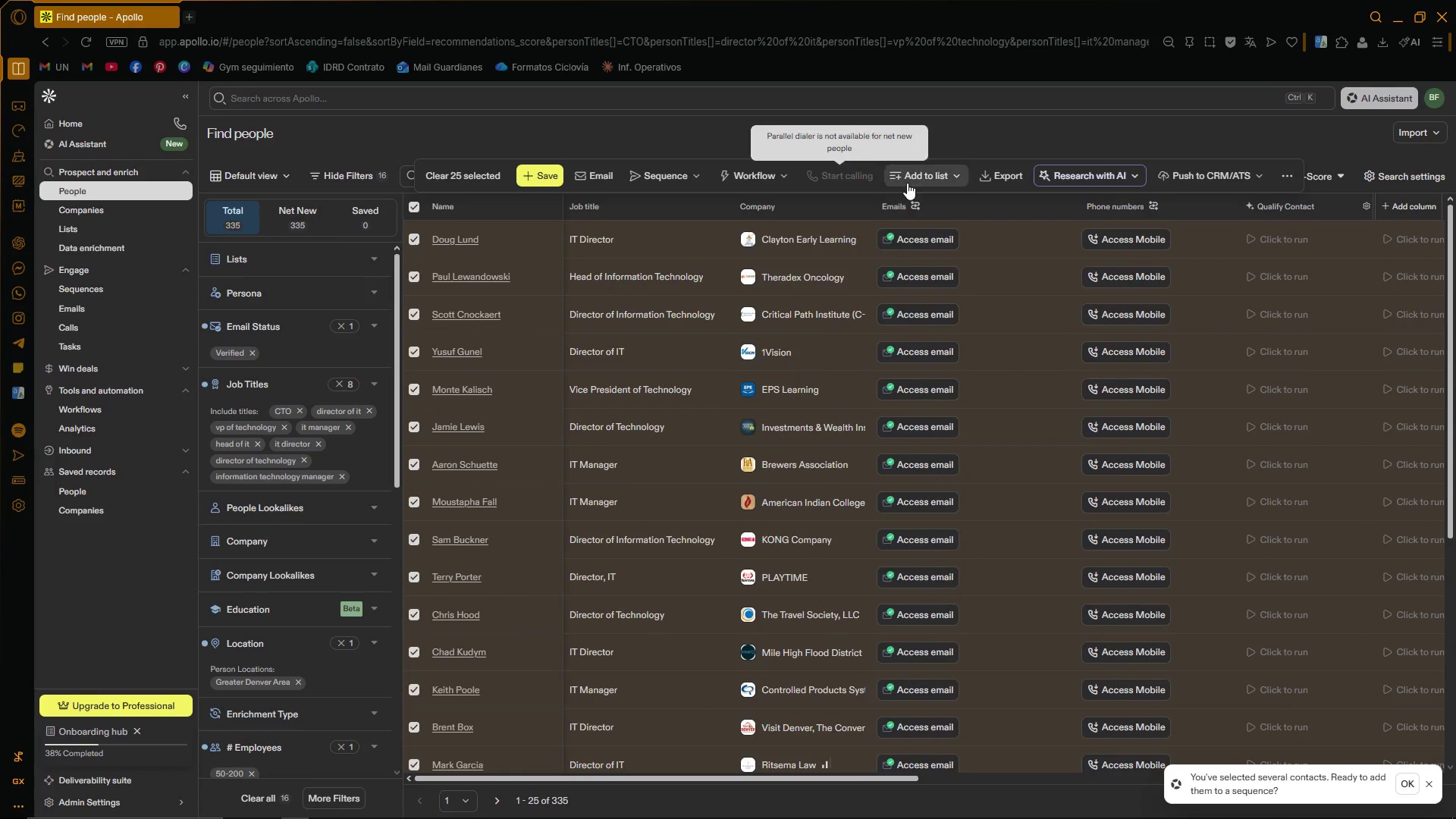 
left_click([915, 177])
 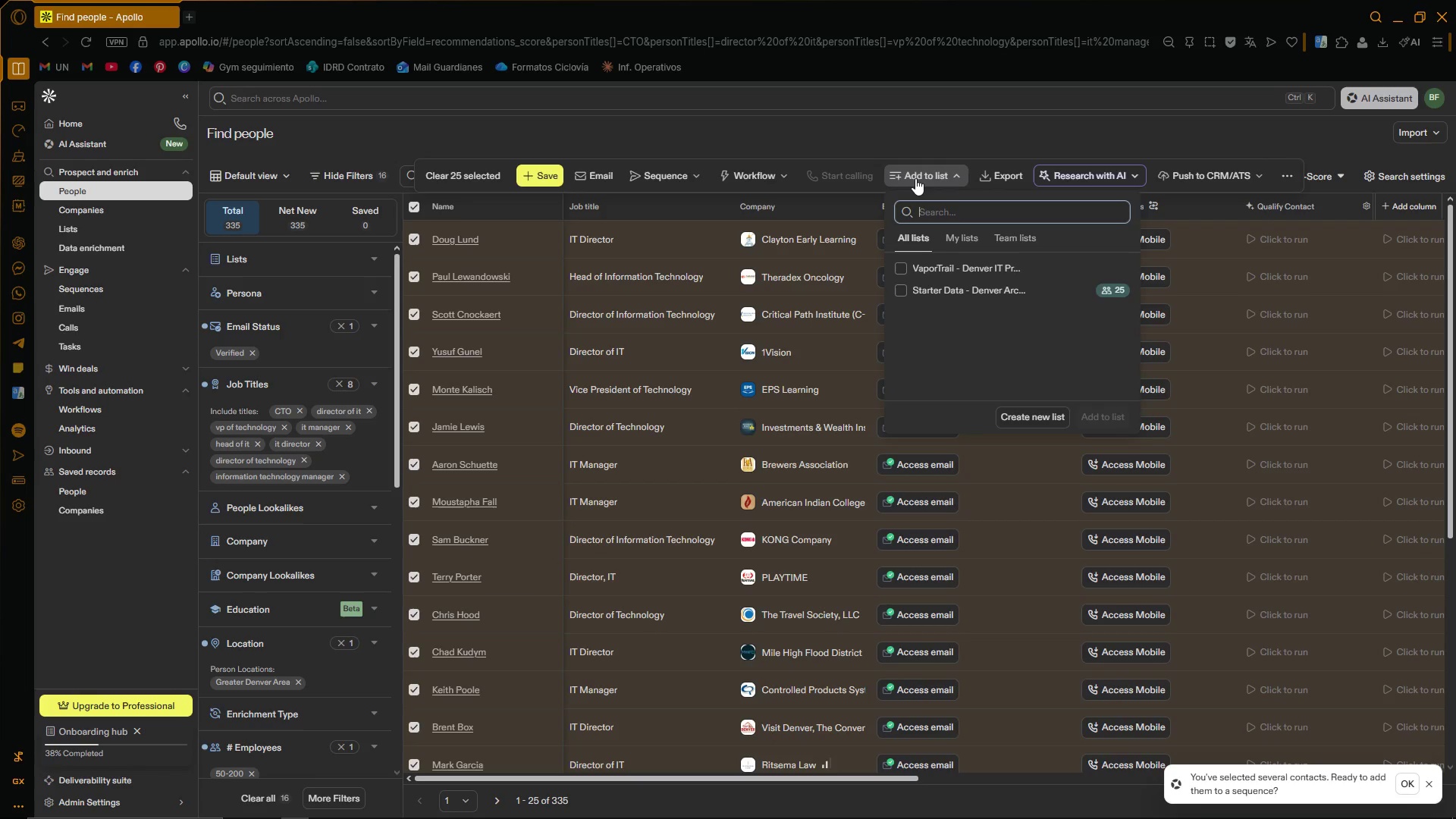 
wait(29.78)
 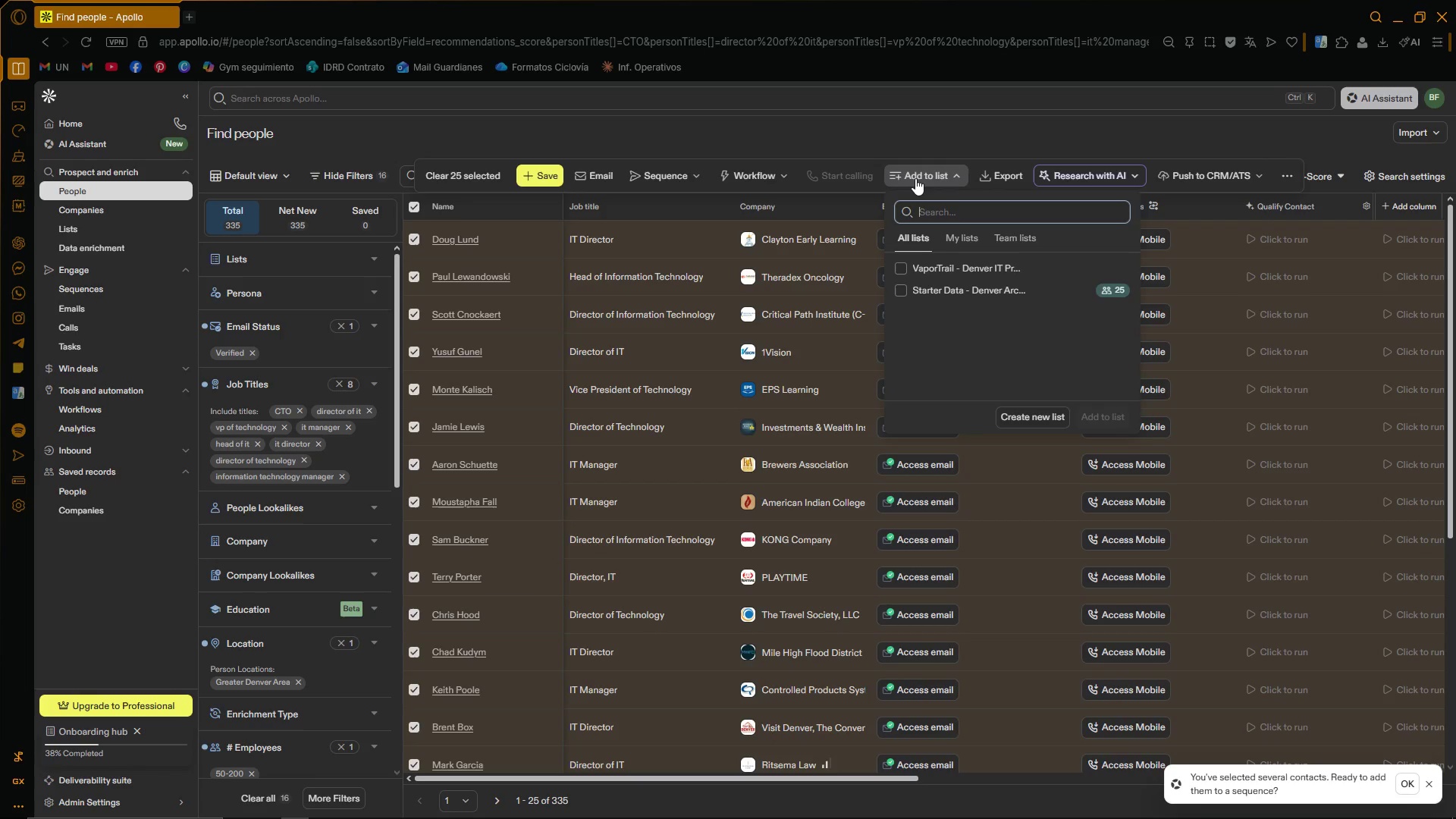 
left_click([414, 209])
 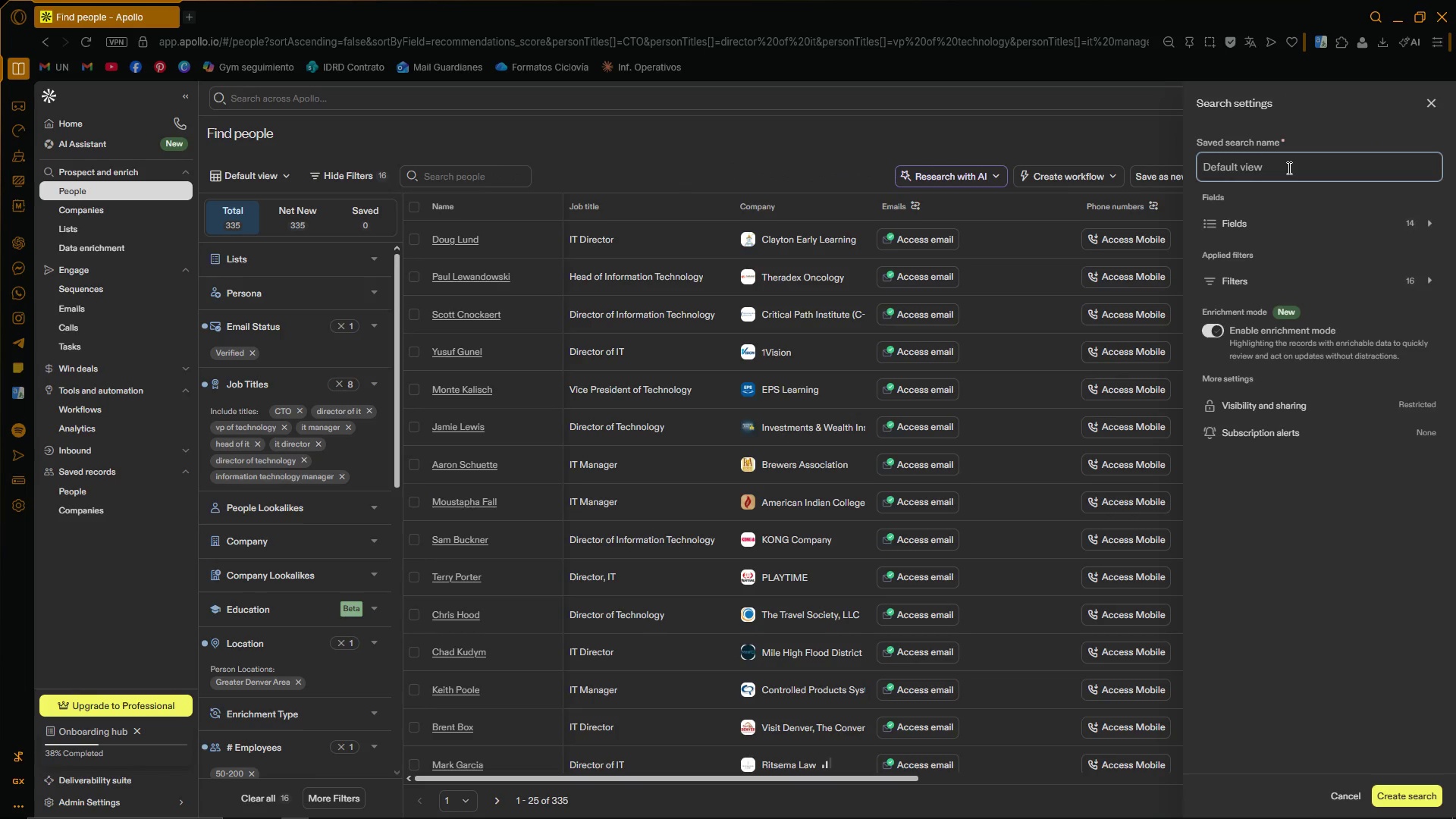 
key(Backspace)
key(Backspace)
key(Backspace)
key(Backspace)
key(Backspace)
key(Backspace)
key(Backspace)
key(Backspace)
key(Backspace)
key(Backspace)
key(Backspace)
key(Backspace)
key(Backspace)
key(Backspace)
key(Backspace)
key(Backspace)
key(Backspace)
key(Backspace)
type(Denver Arch ^ A)
key(Backspace)
type(Engineering IT Decision Markers  )
key(Backspace)
type(- Vapor )
key(Backspace)
type(Trail)
 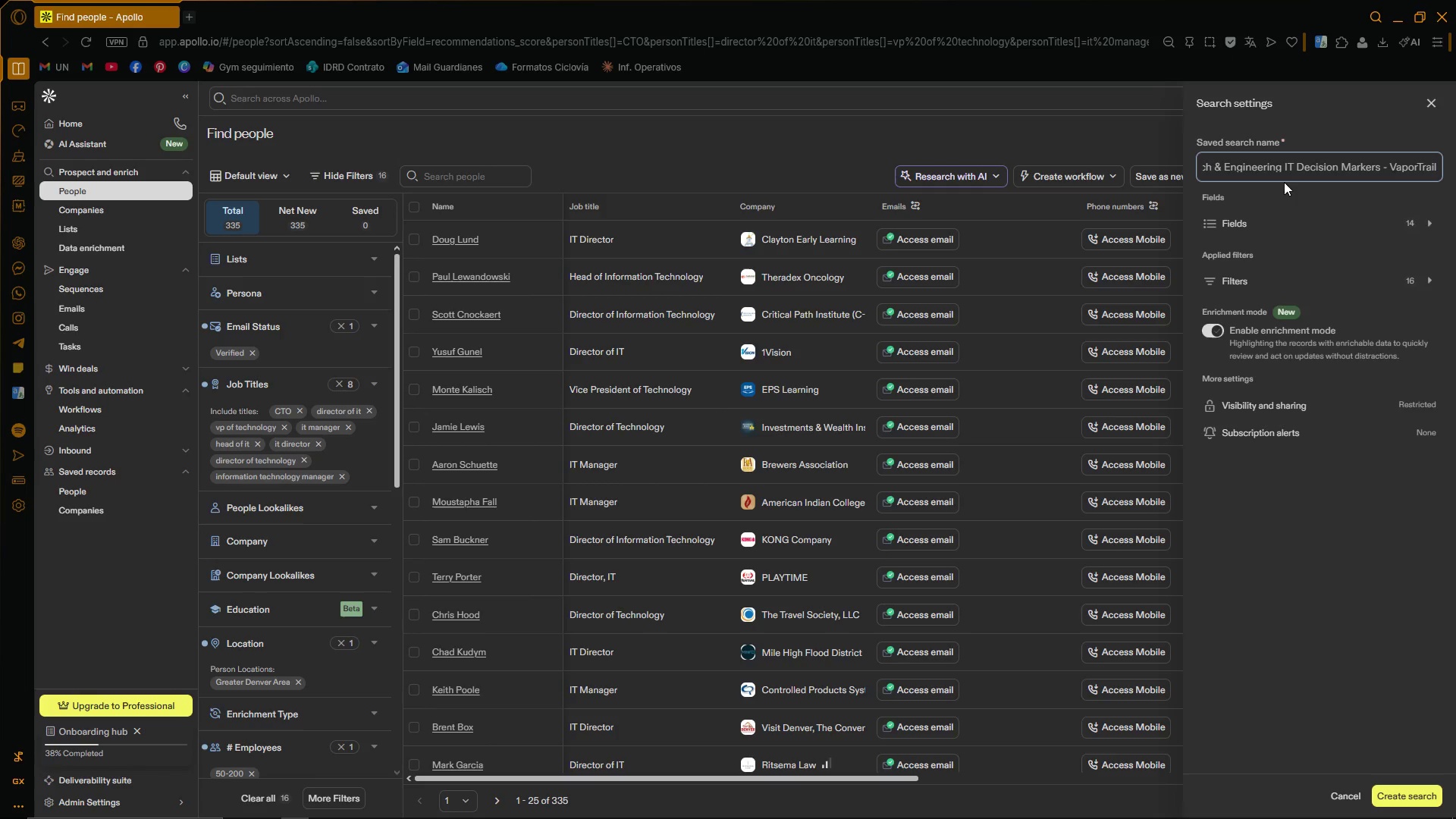 
double_click([1341, 524])
 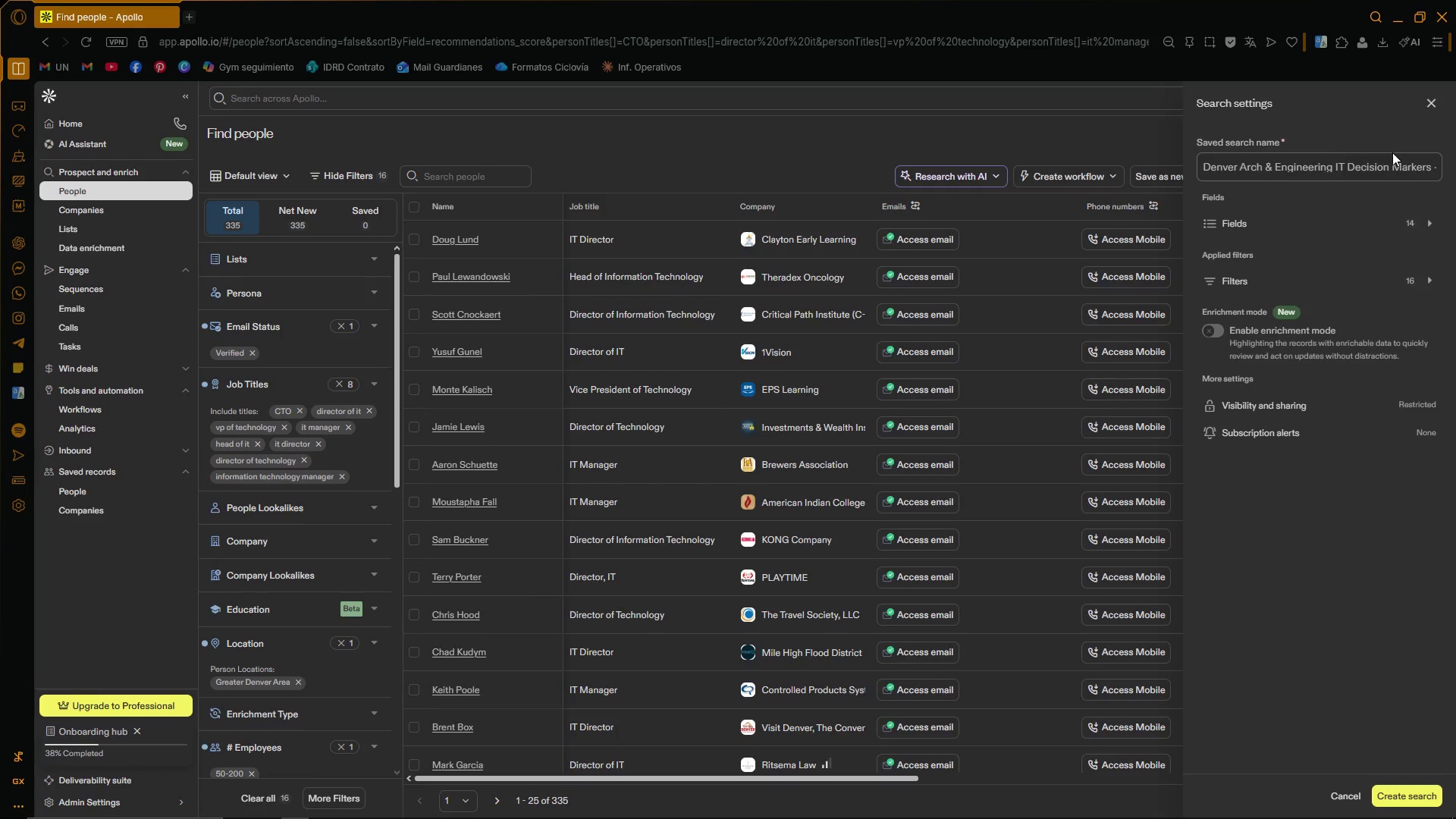 
double_click([1410, 168])
 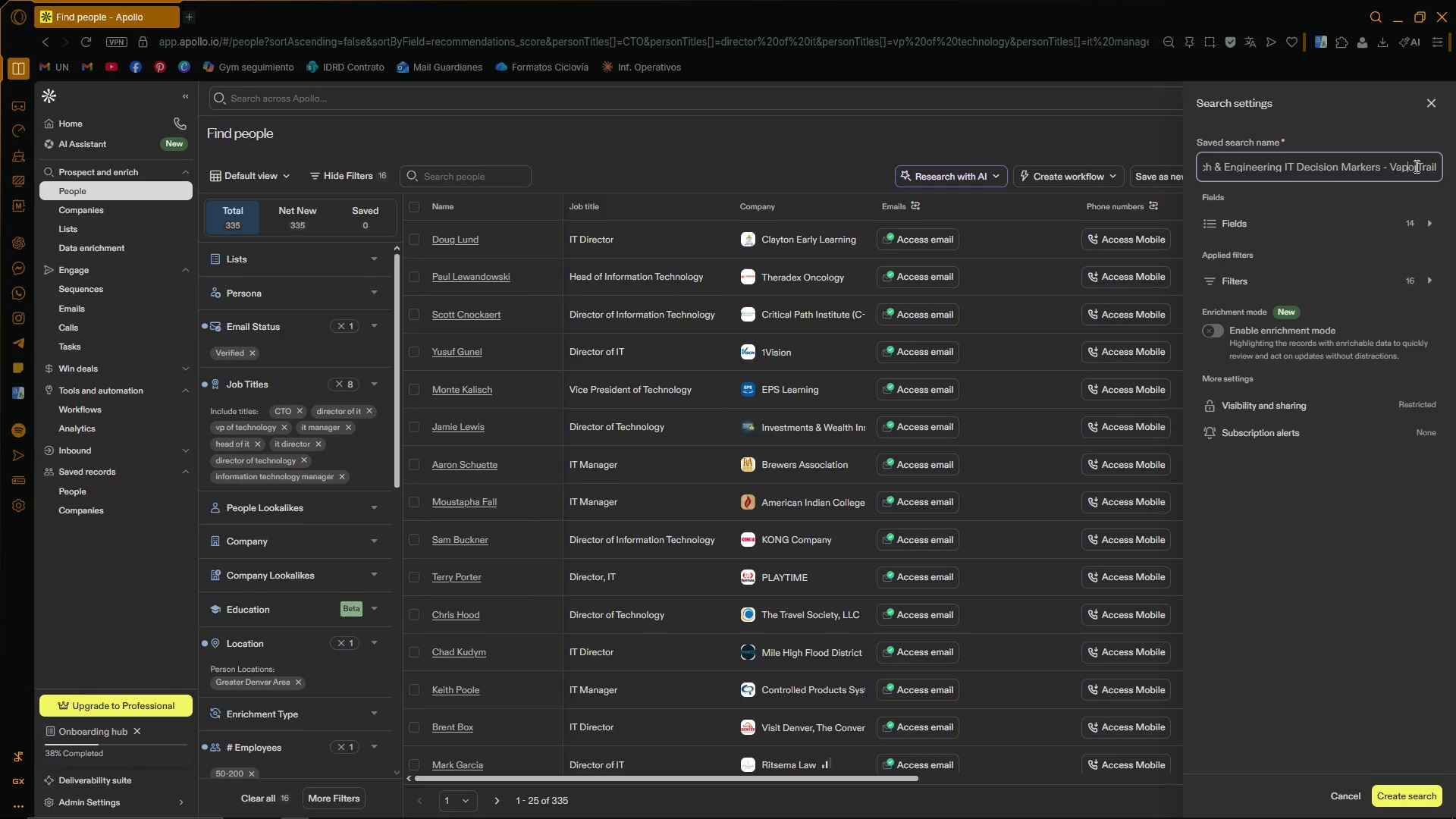 
left_click_drag(start_coordinate=[1420, 165], to_coordinate=[1448, 164])
 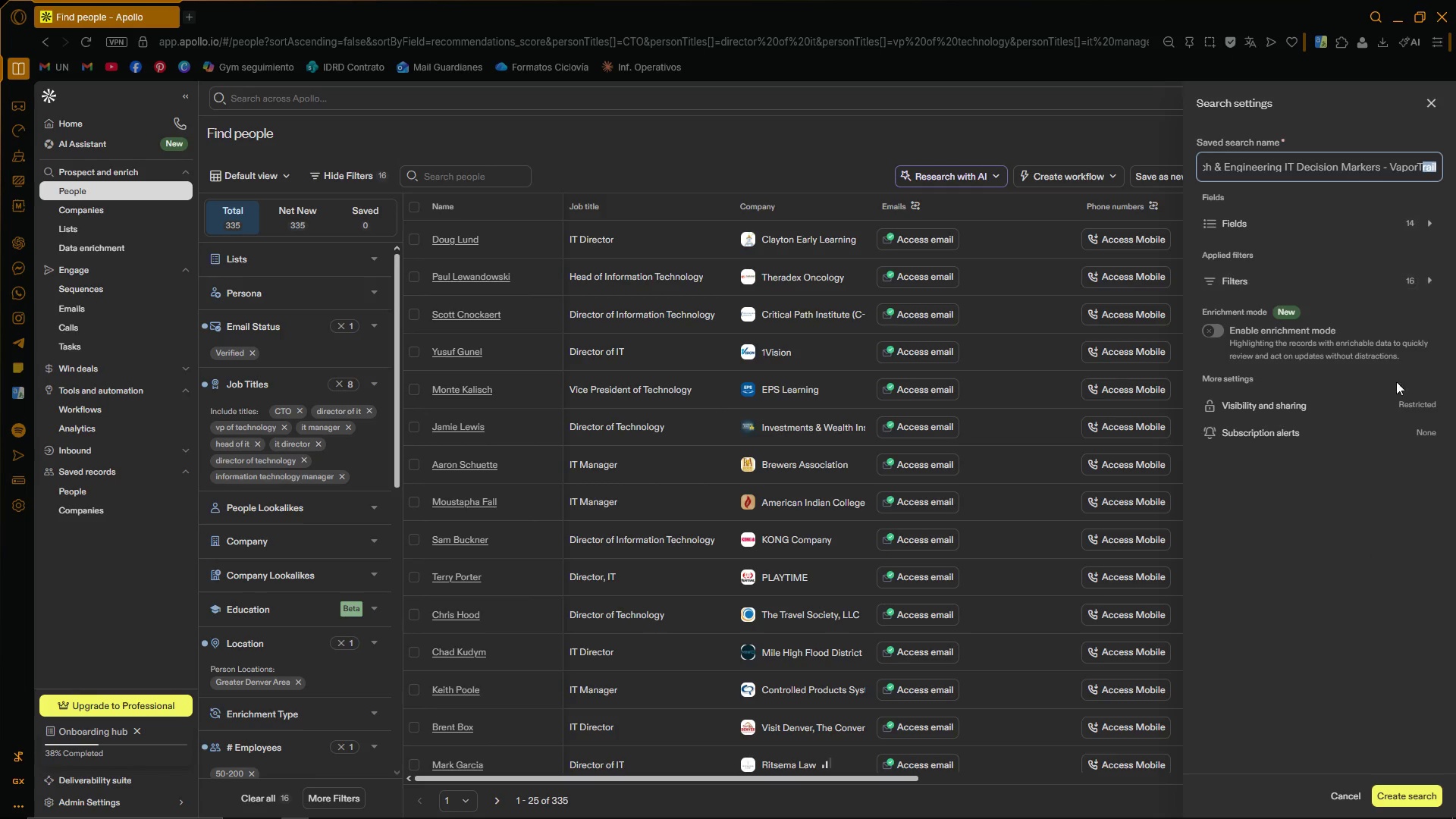 
left_click_drag(start_coordinate=[1358, 549], to_coordinate=[1361, 553])
 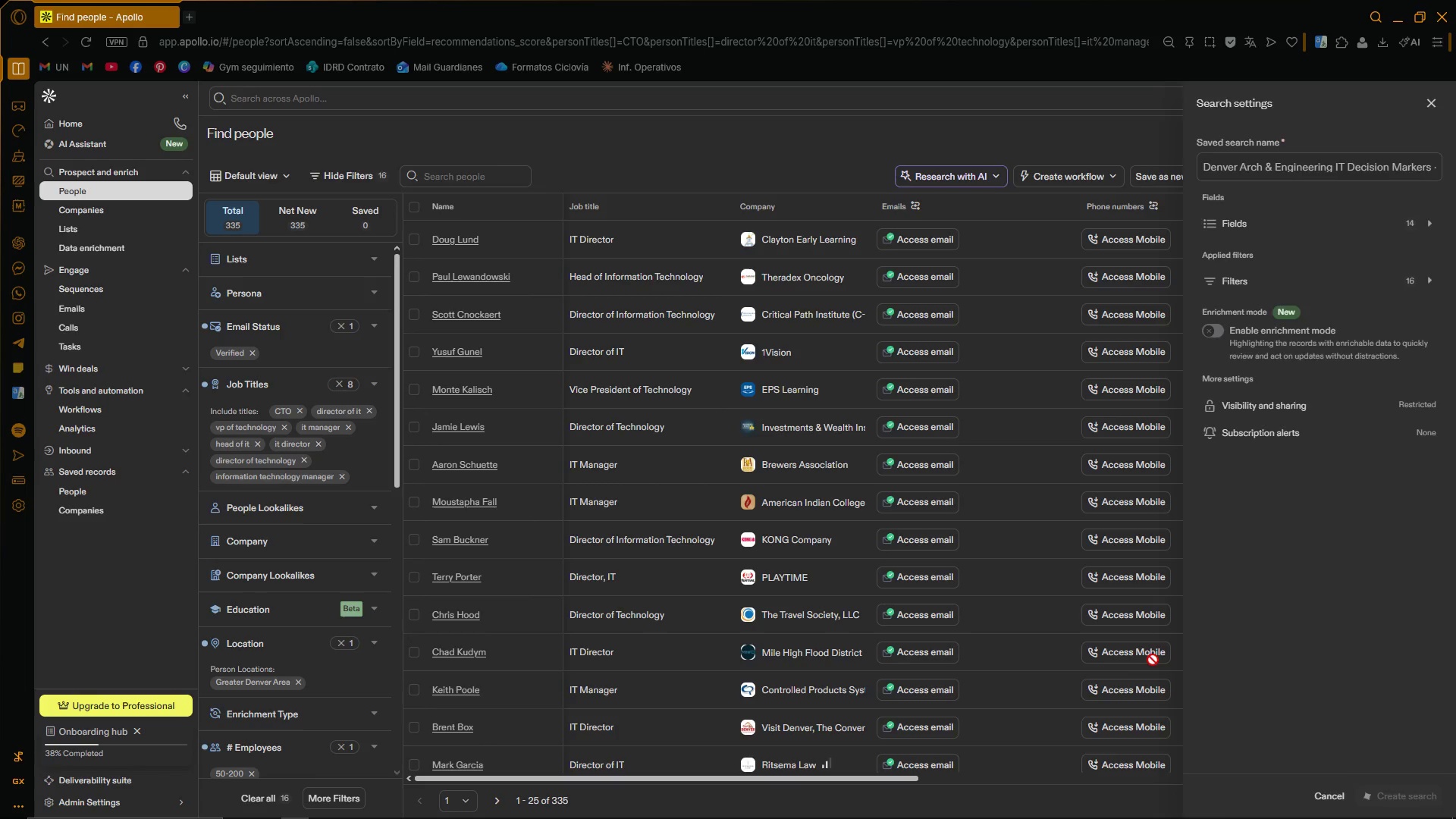 
wait(8.12)
 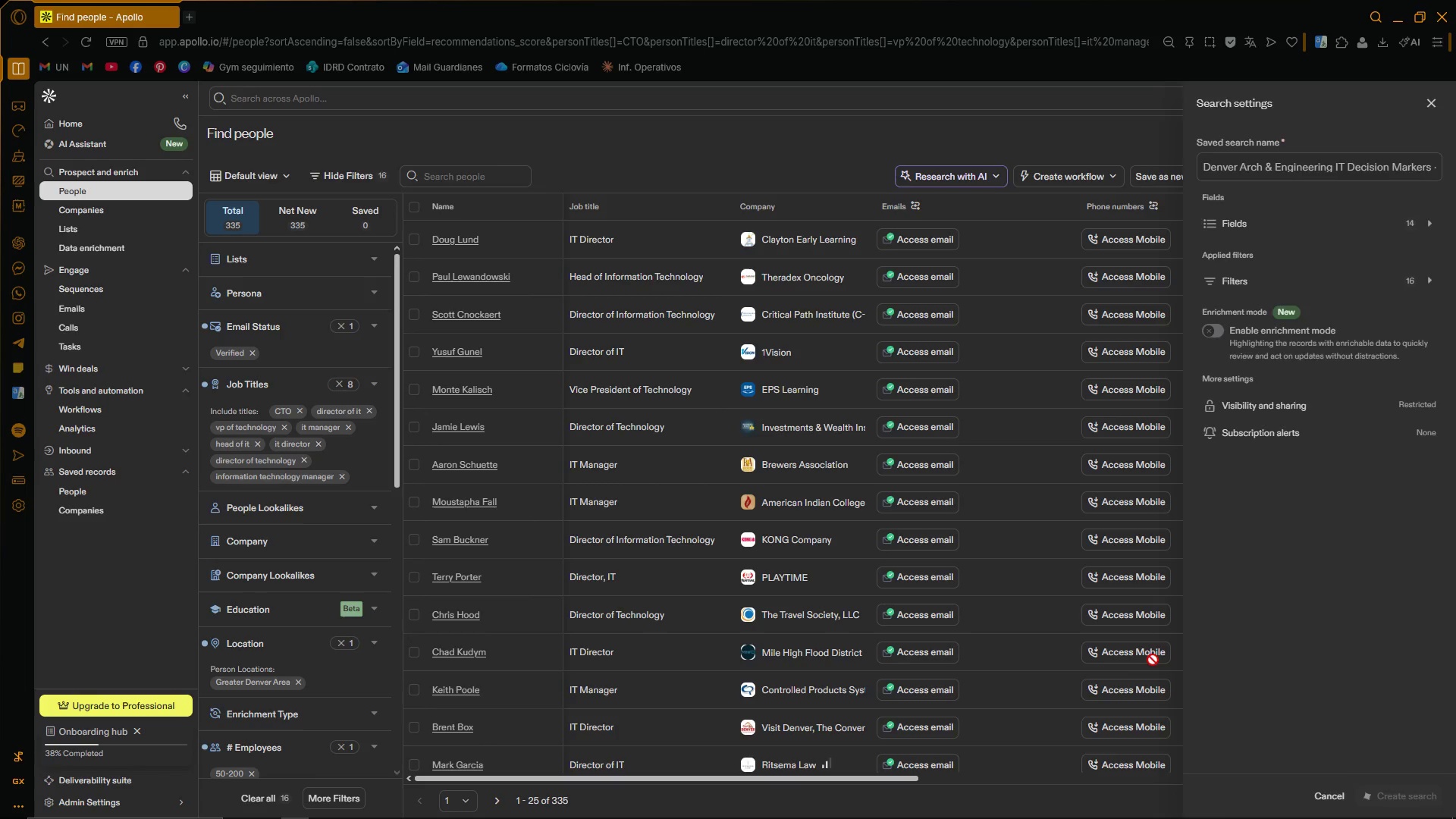 
left_click([328, 176])
 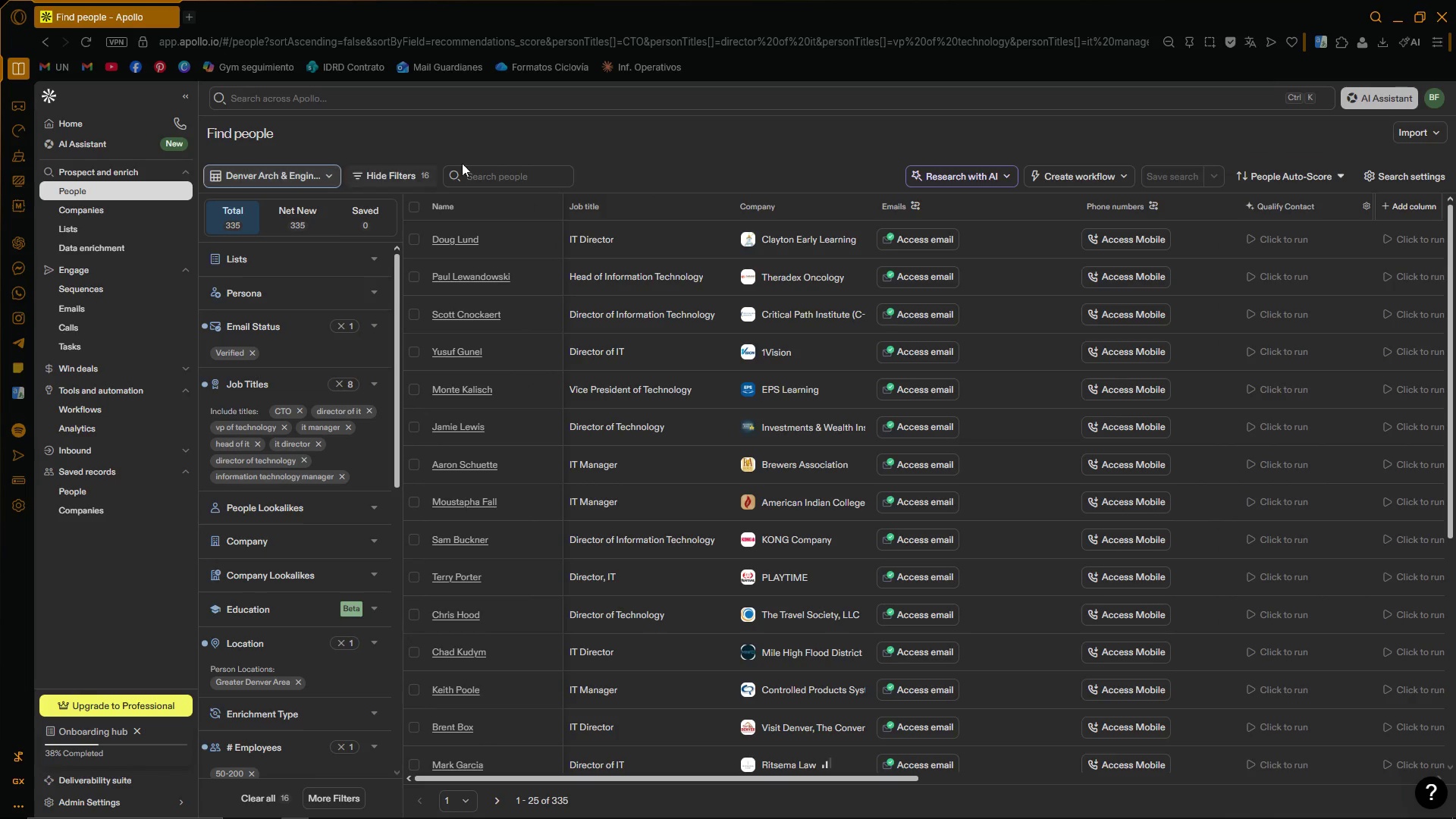 
left_click([535, 133])
 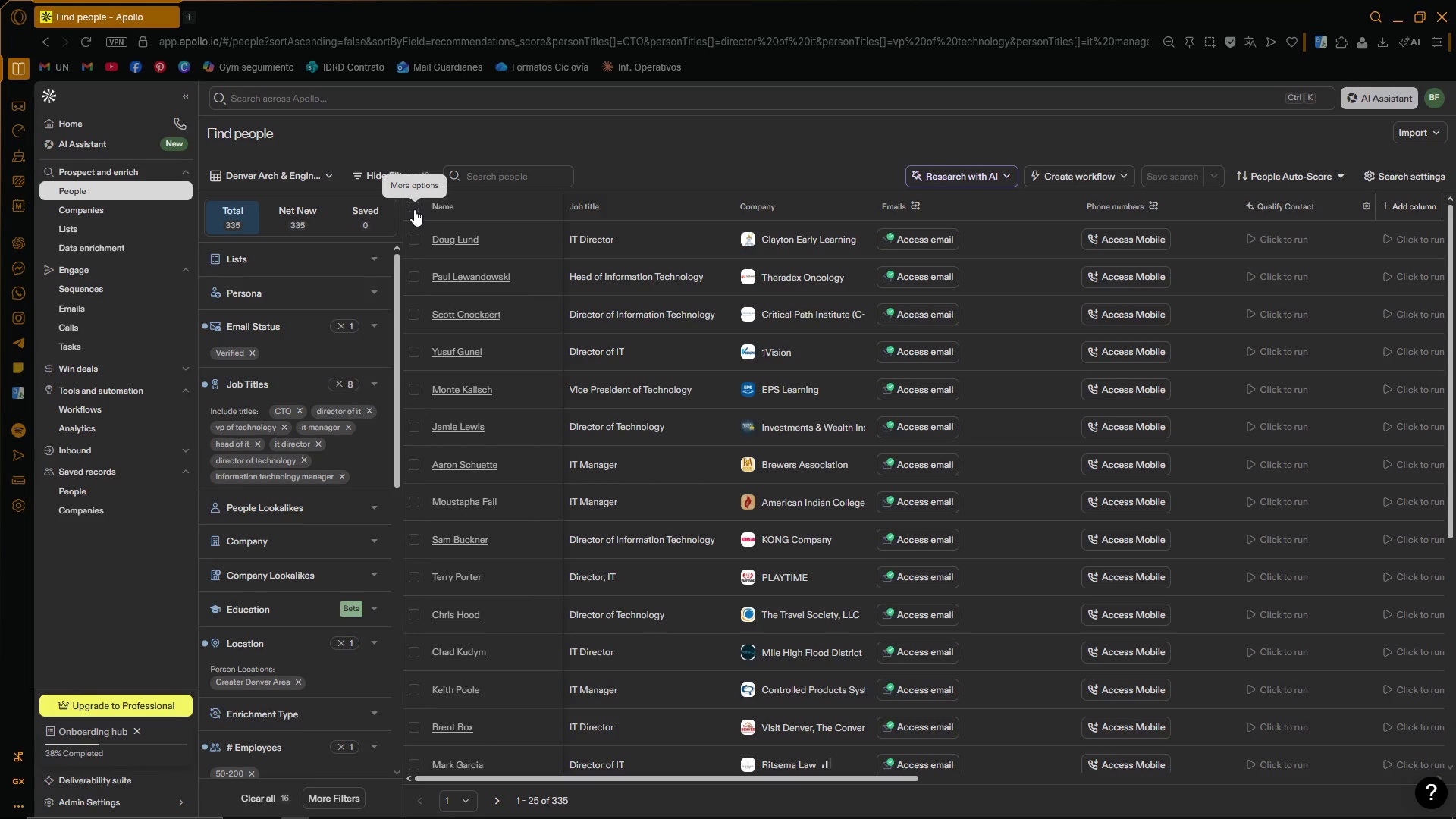 
left_click([414, 209])
 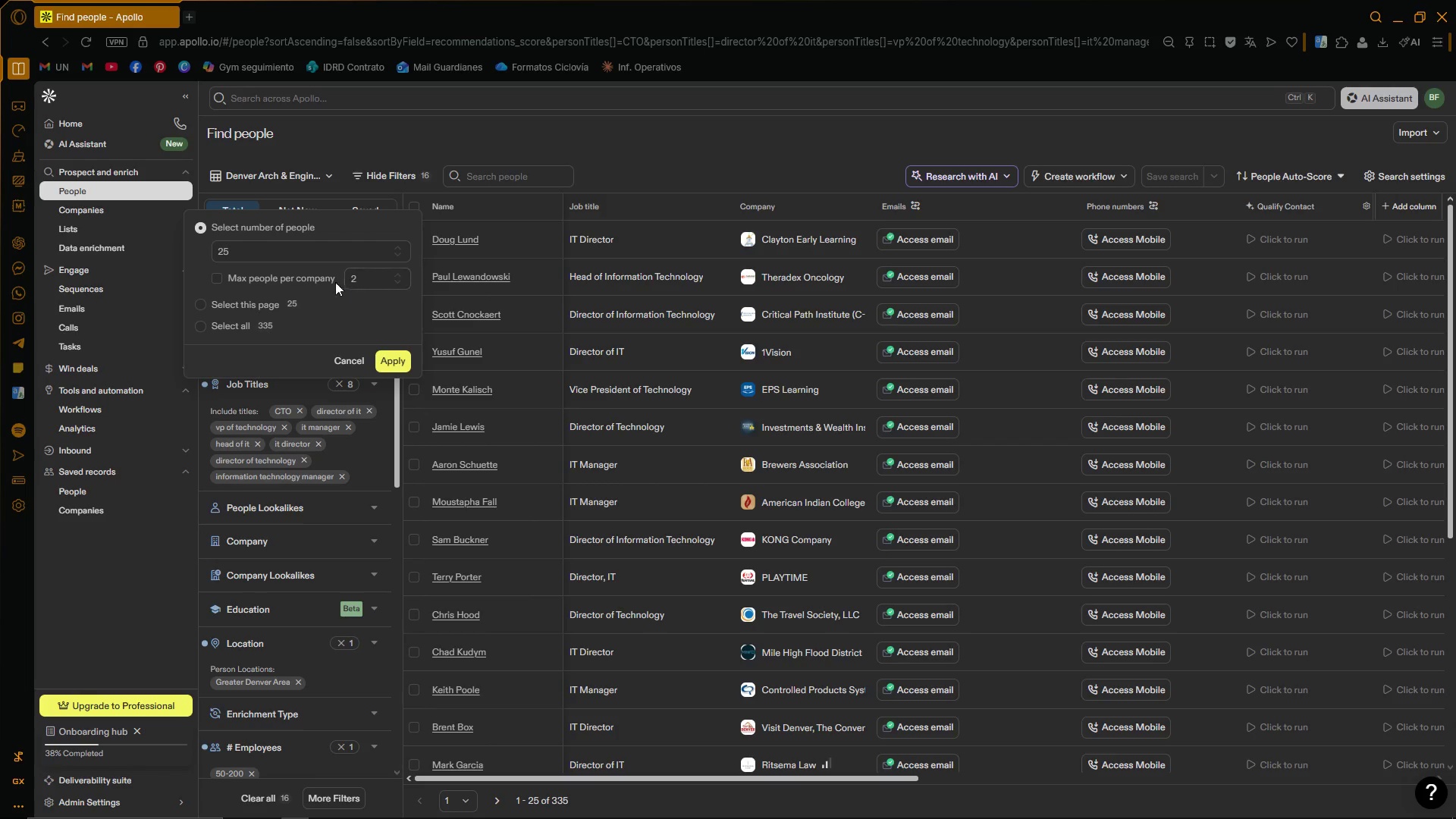 
left_click([219, 282])
 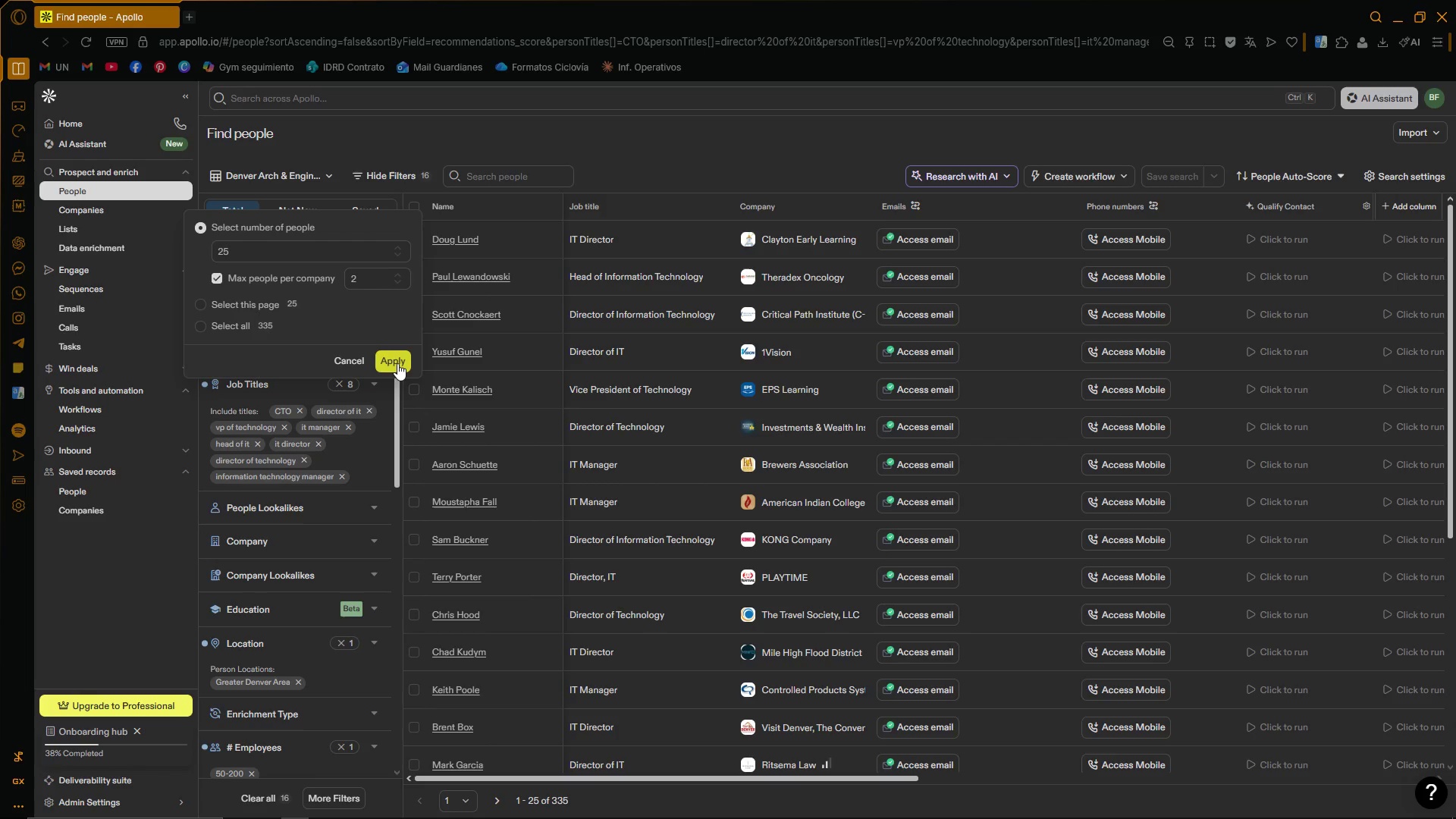 
left_click([397, 362])
 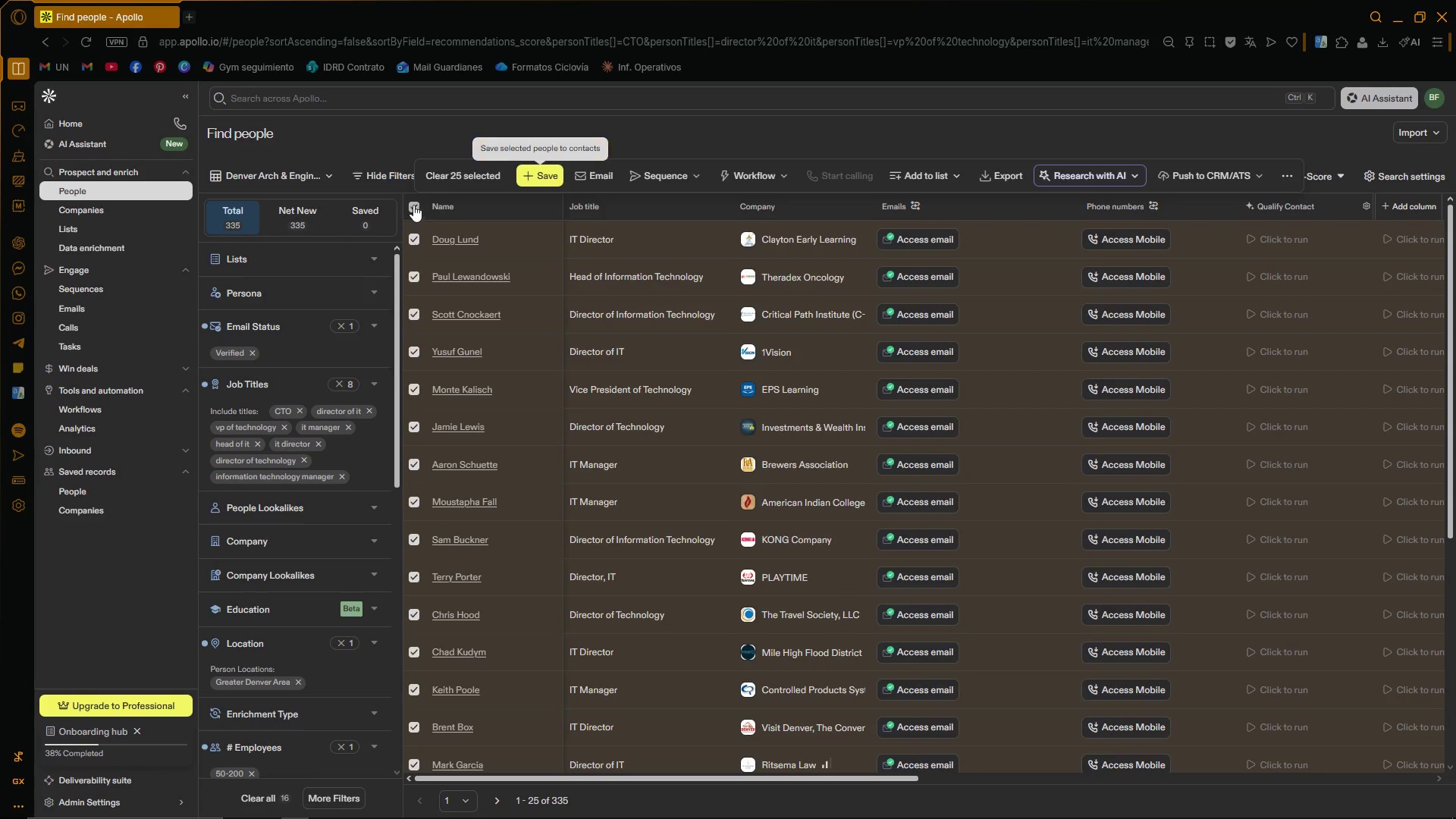 
left_click([413, 204])
 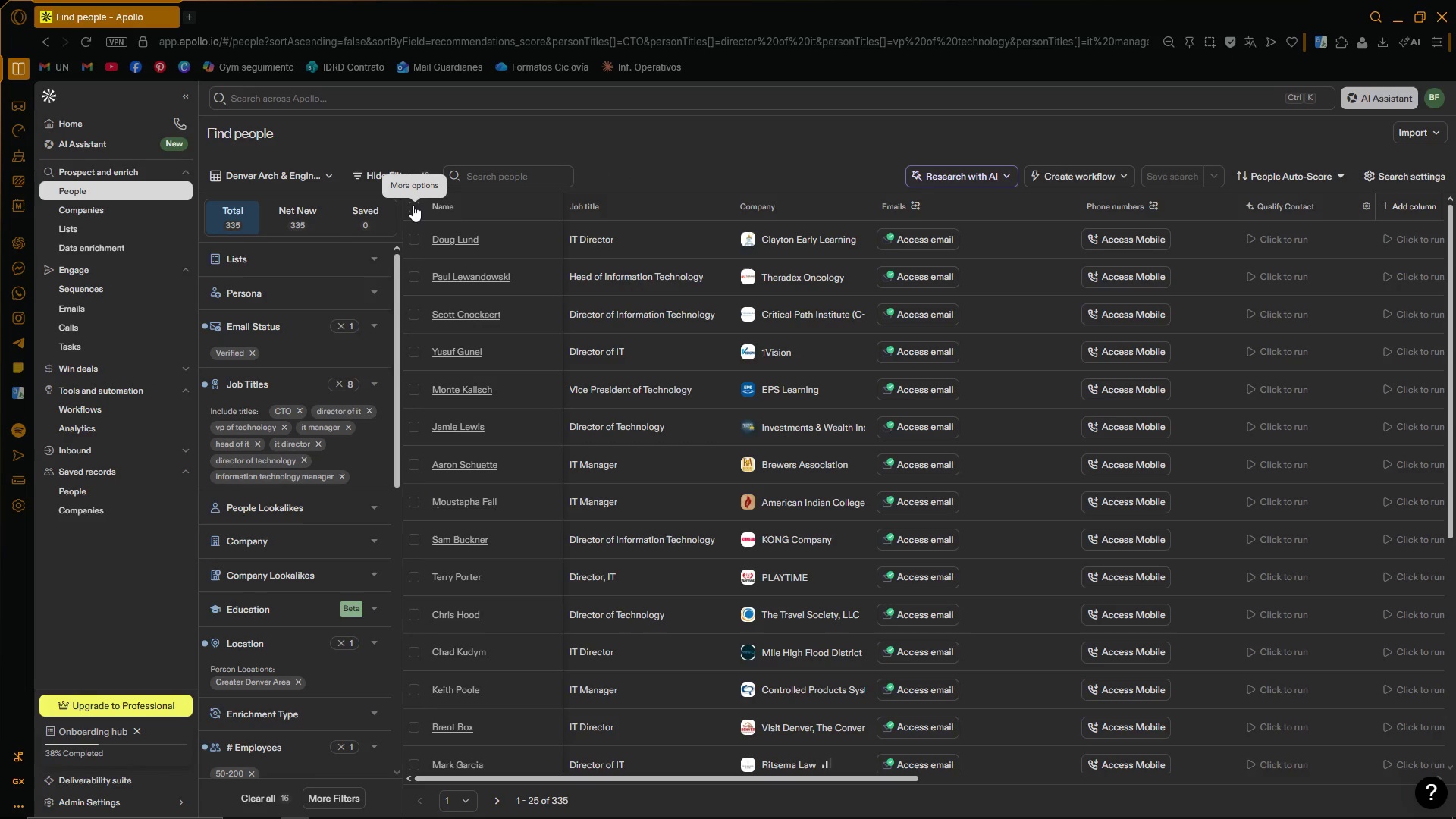 
left_click([413, 205])
 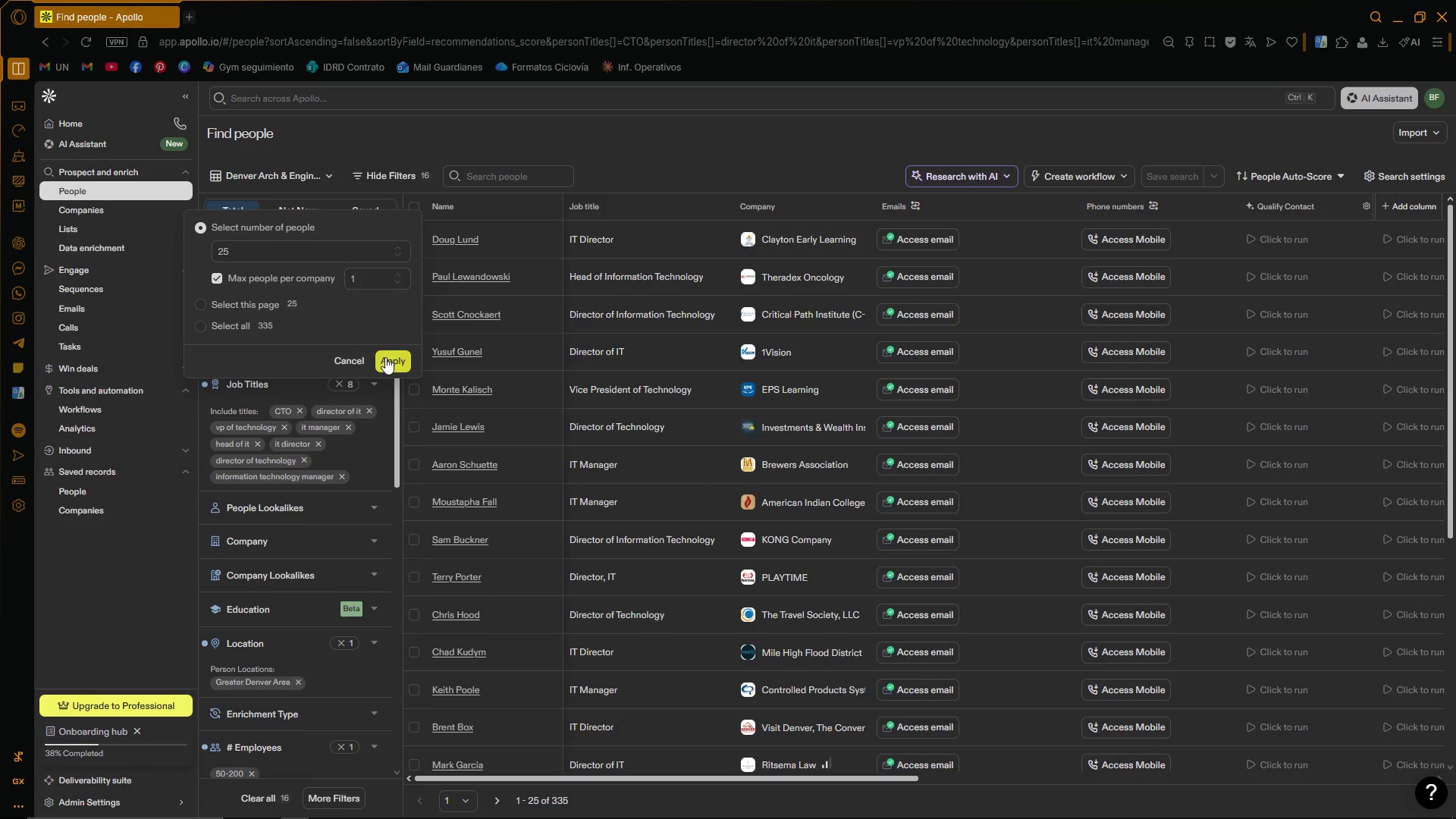 
wait(8.67)
 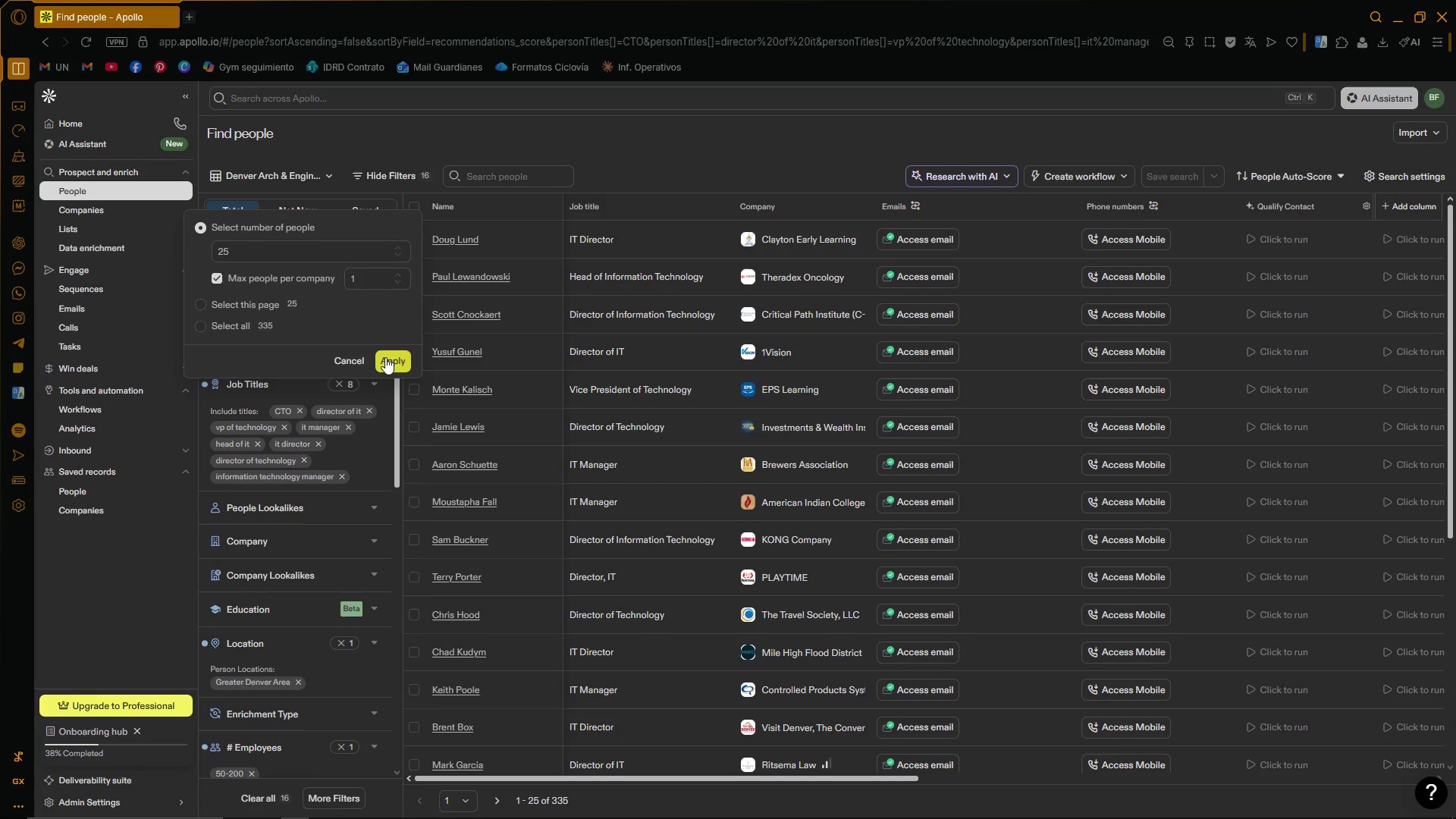 
left_click([899, 268])
 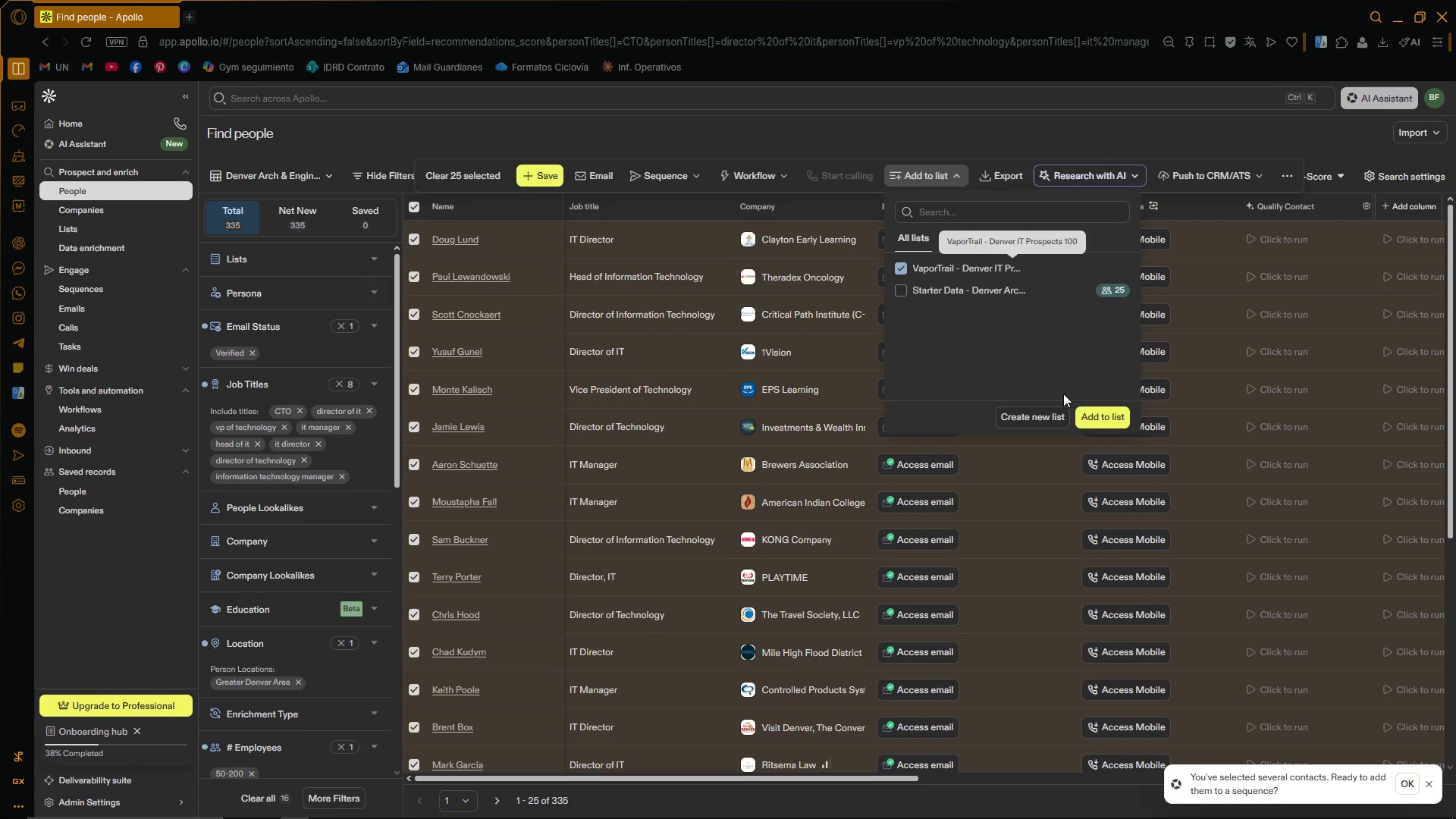 
left_click([1095, 418])
 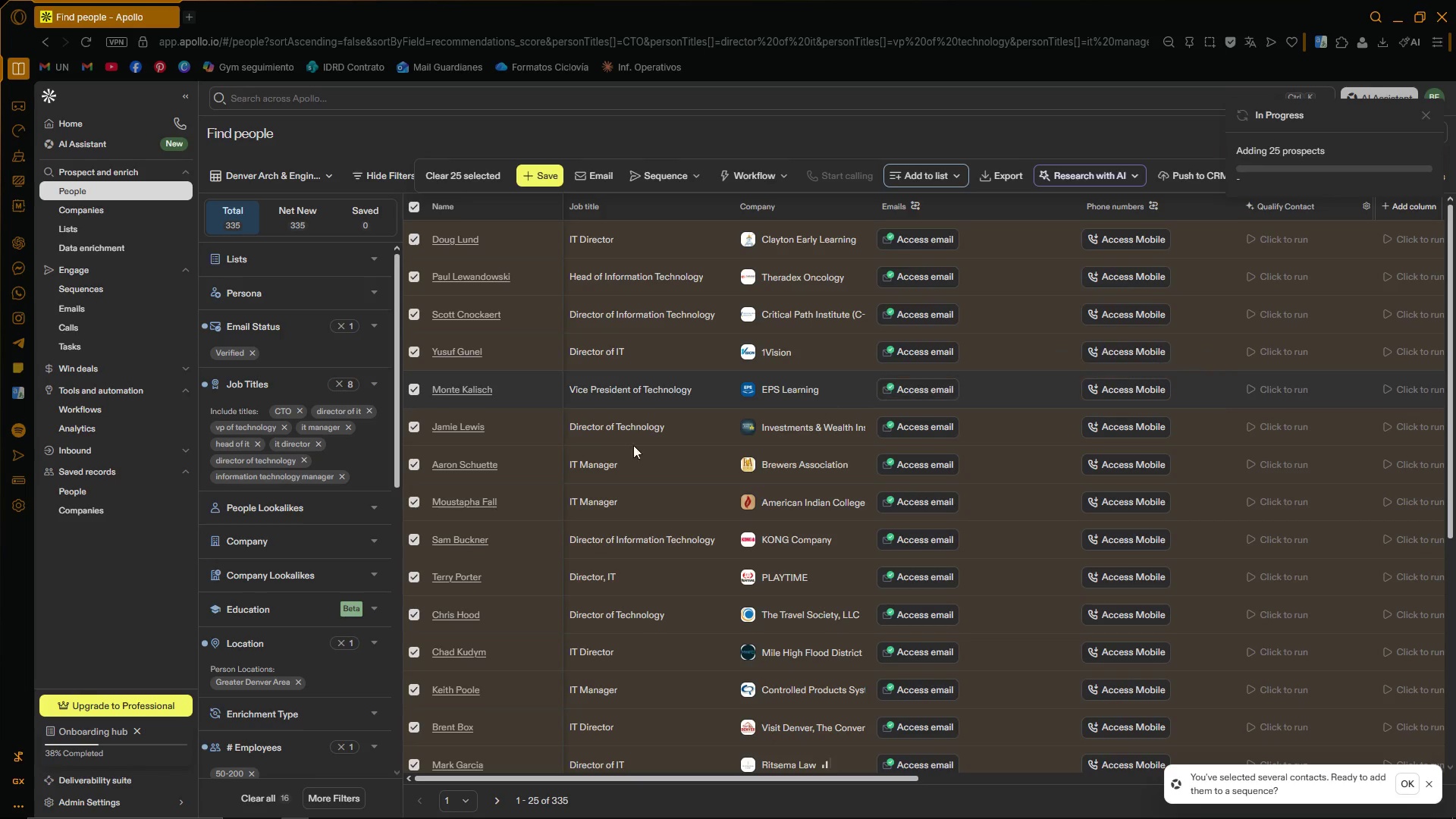 
left_click([496, 799])
 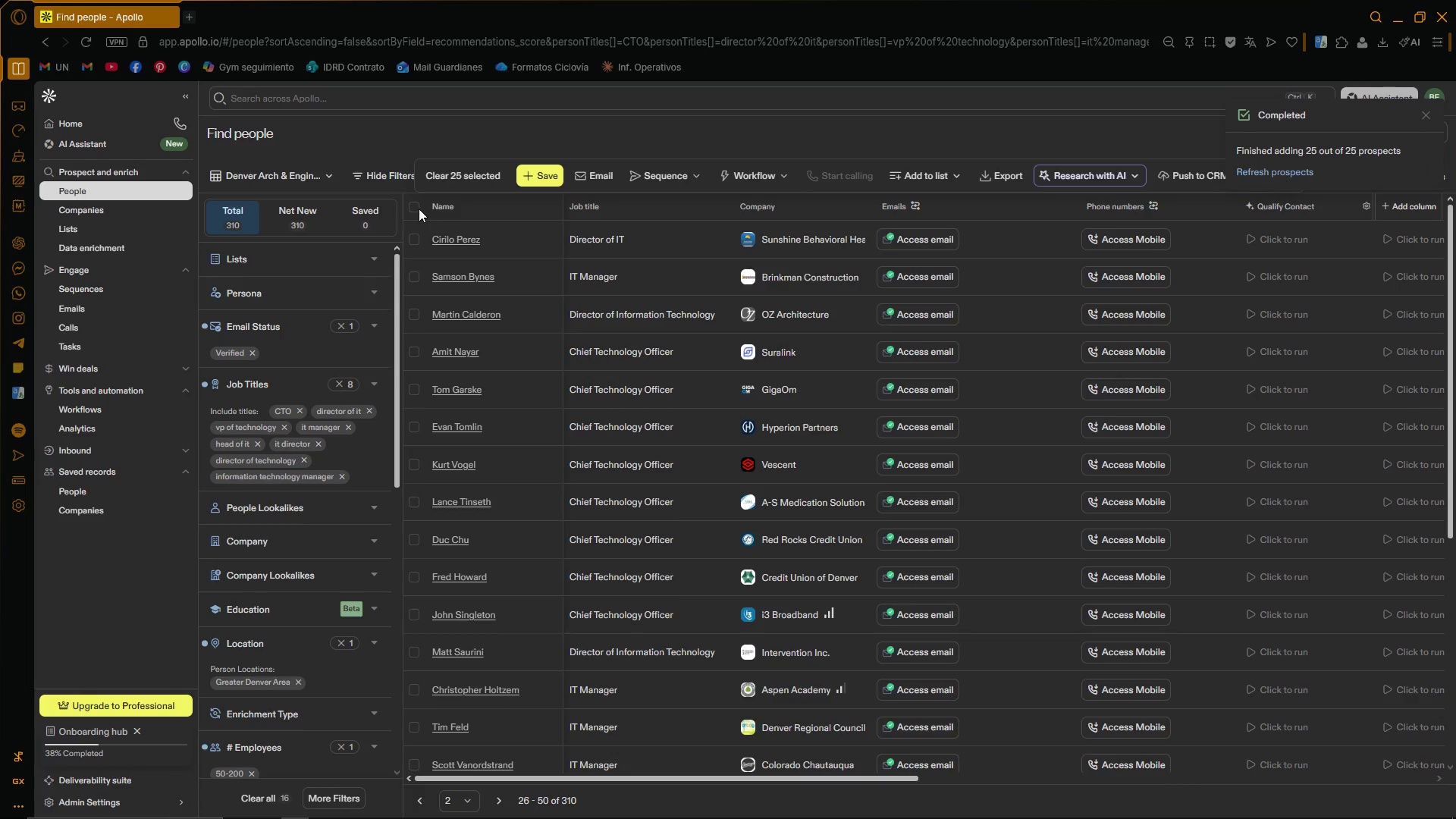 
left_click([415, 206])
 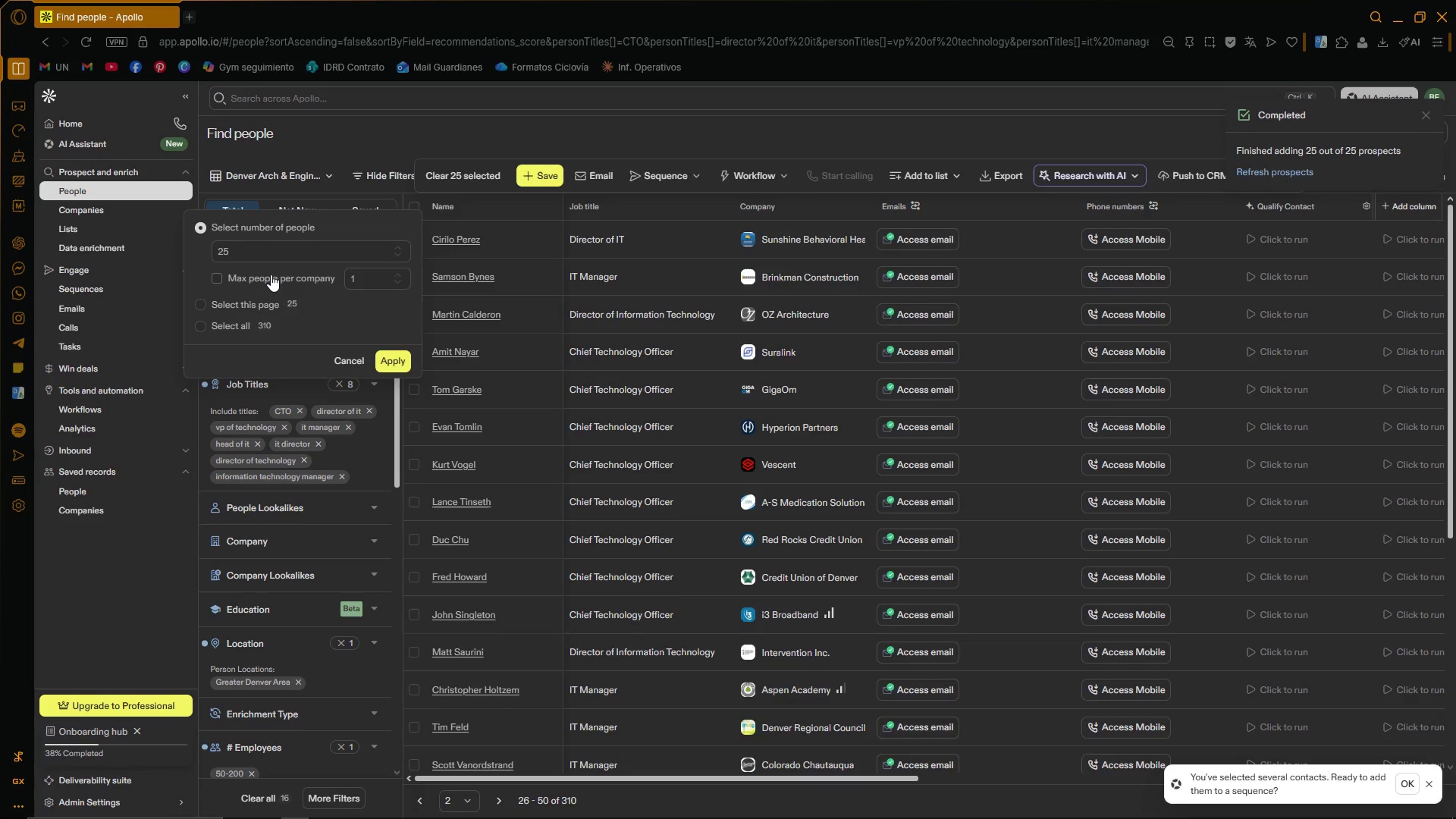 
left_click([215, 276])
 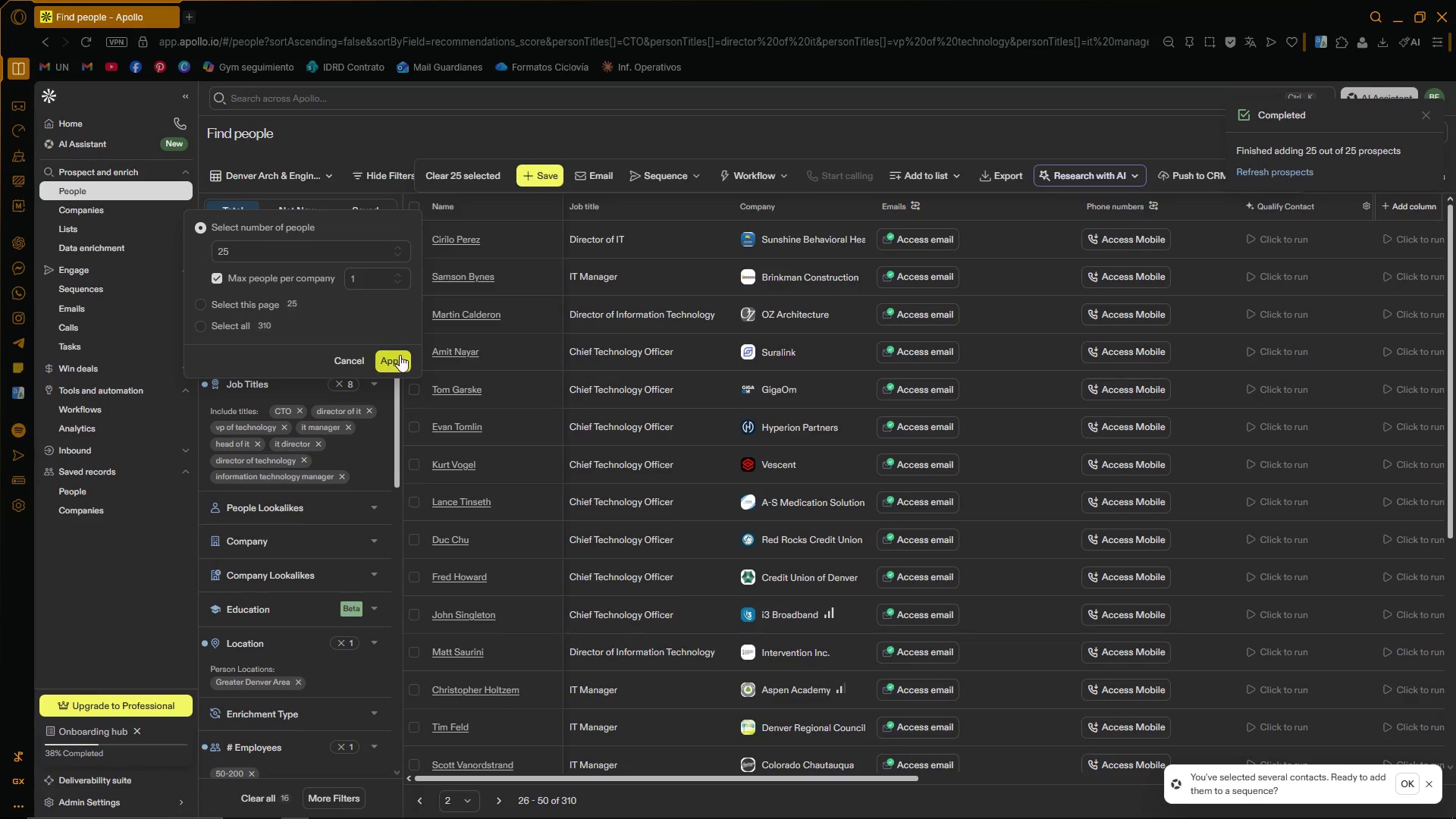 
left_click([399, 359])
 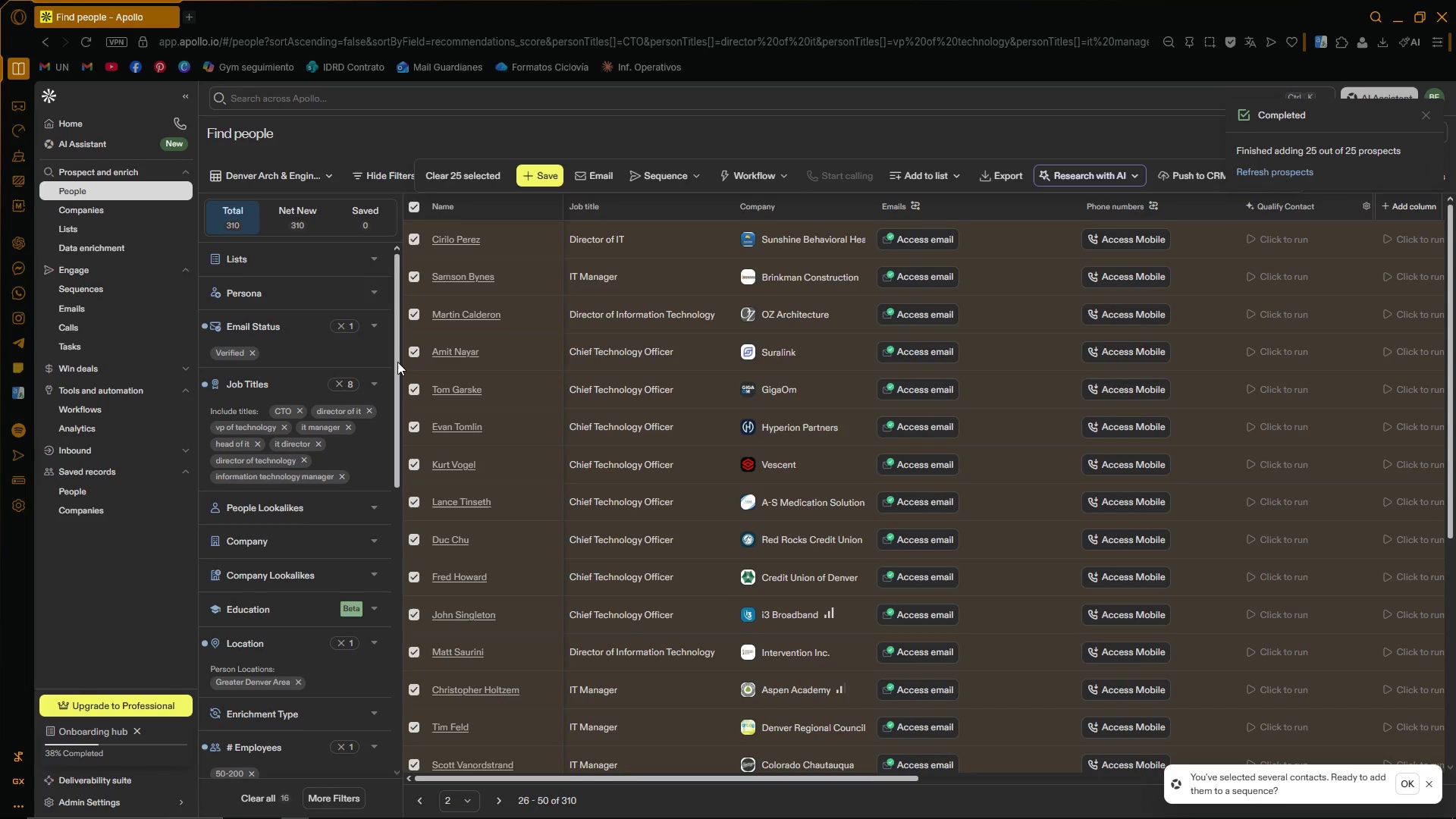 
scroll: coordinate [545, 424], scroll_direction: down, amount: 4.0
 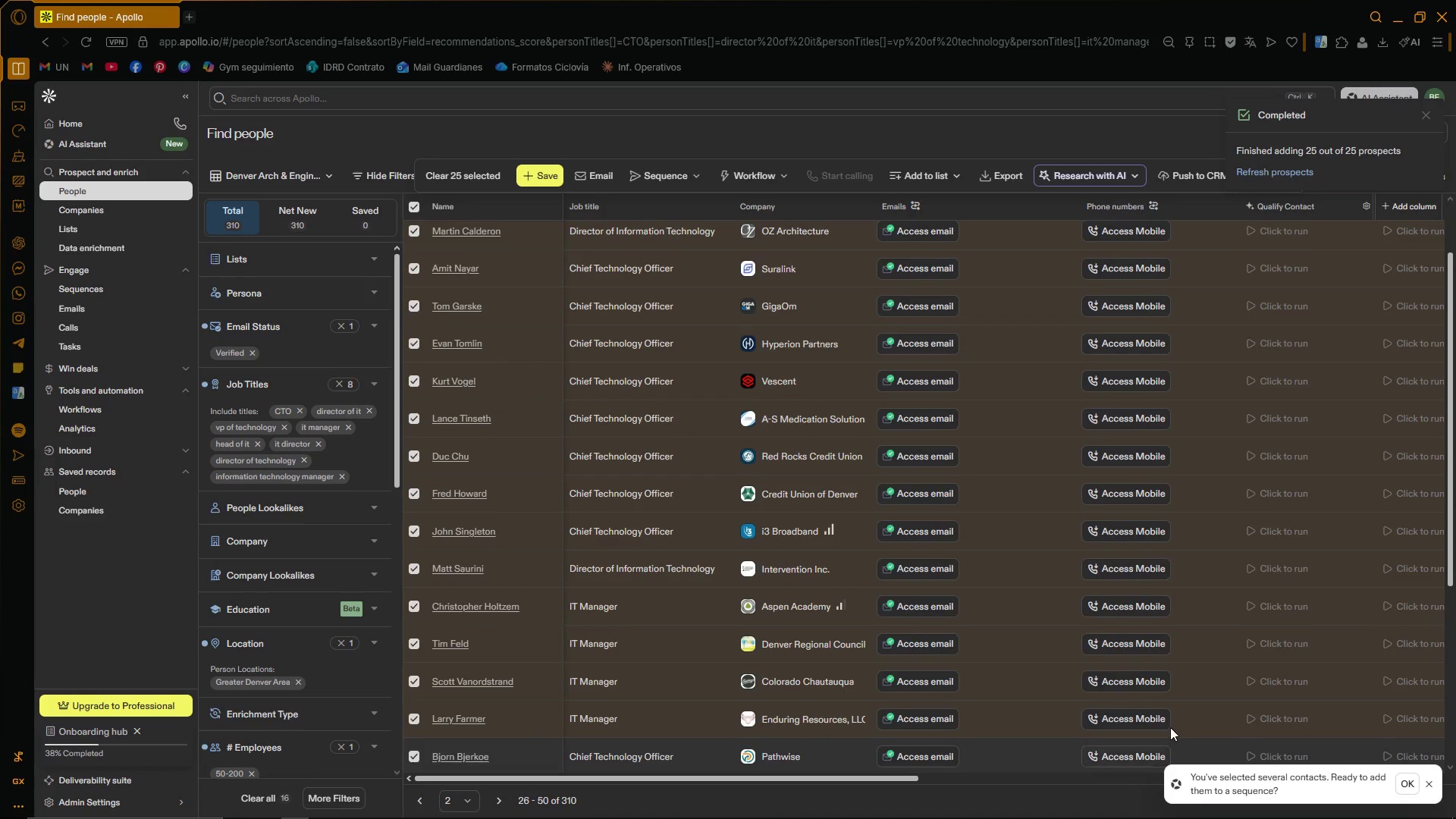 
scroll: coordinate [871, 435], scroll_direction: up, amount: 8.0
 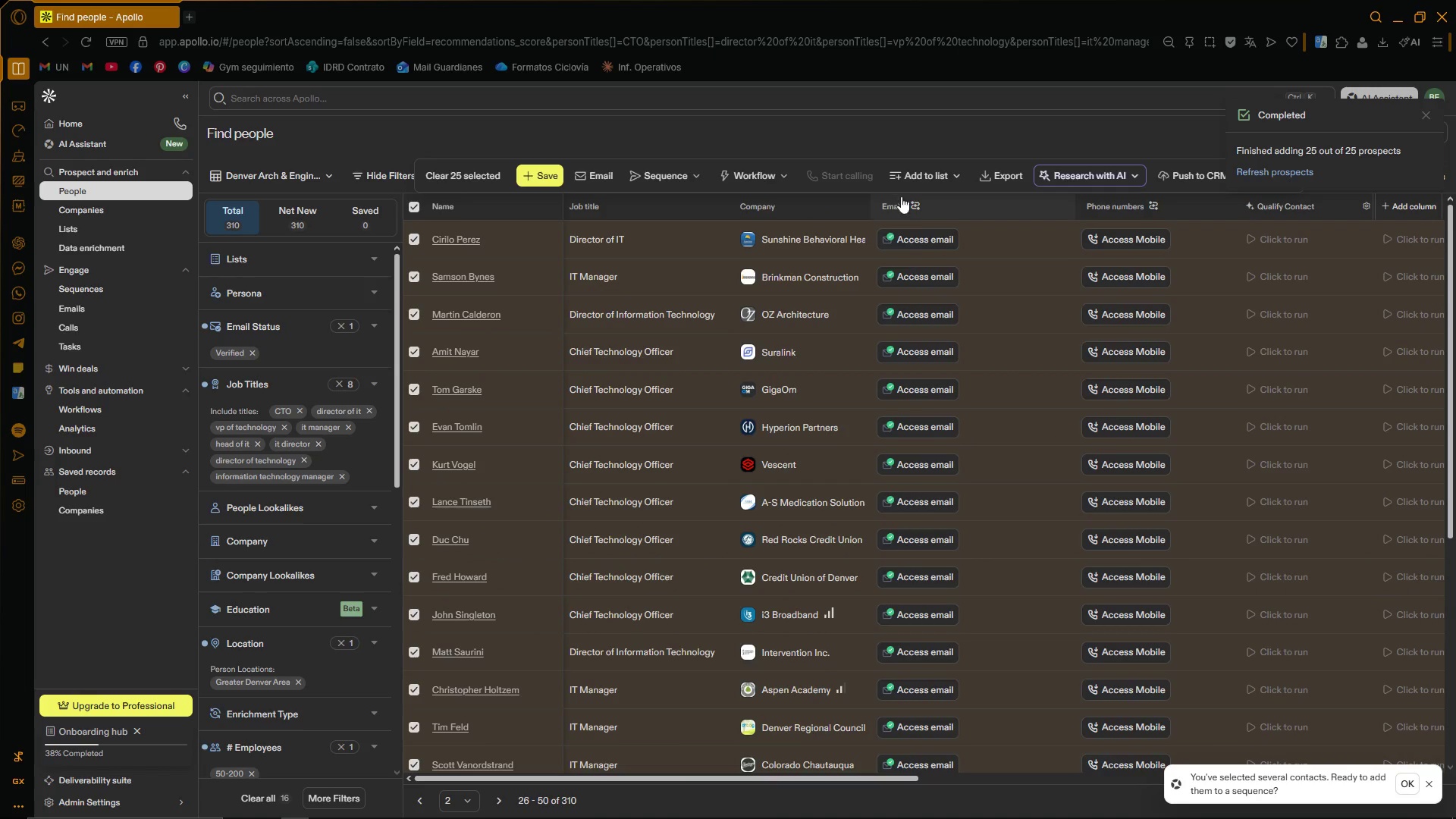 
left_click([927, 175])
 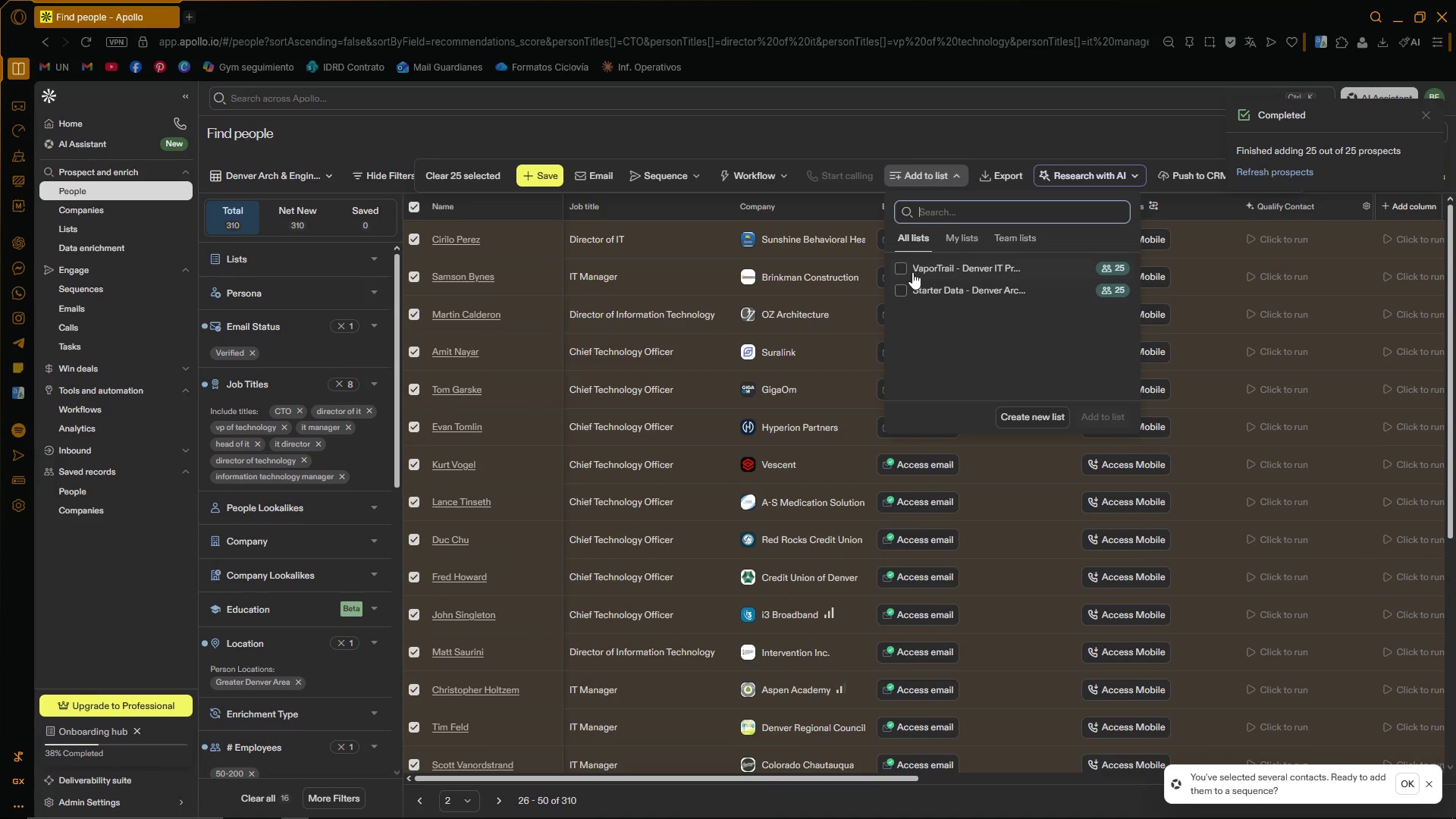 
left_click([901, 268])
 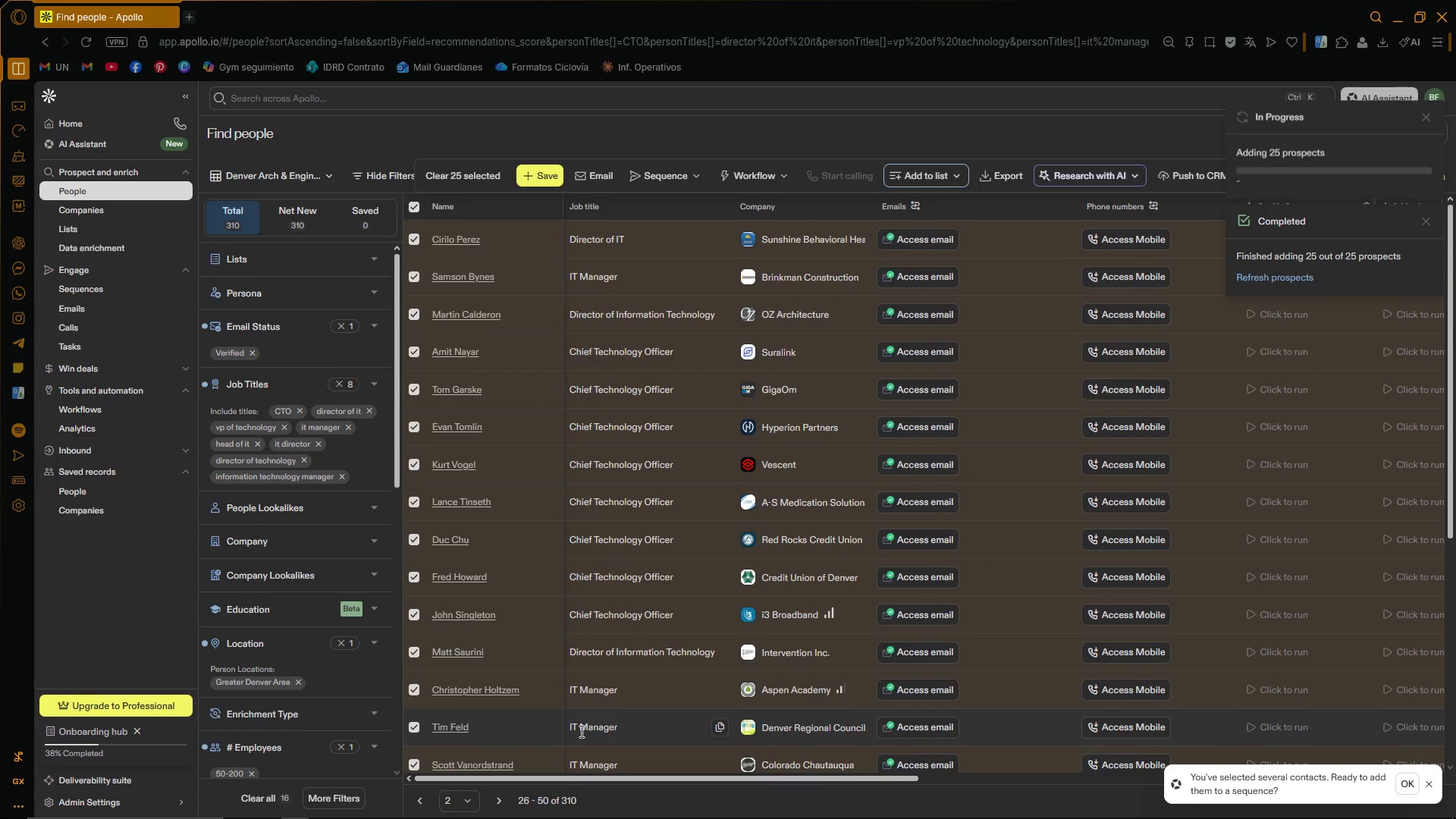 
left_click([504, 795])
 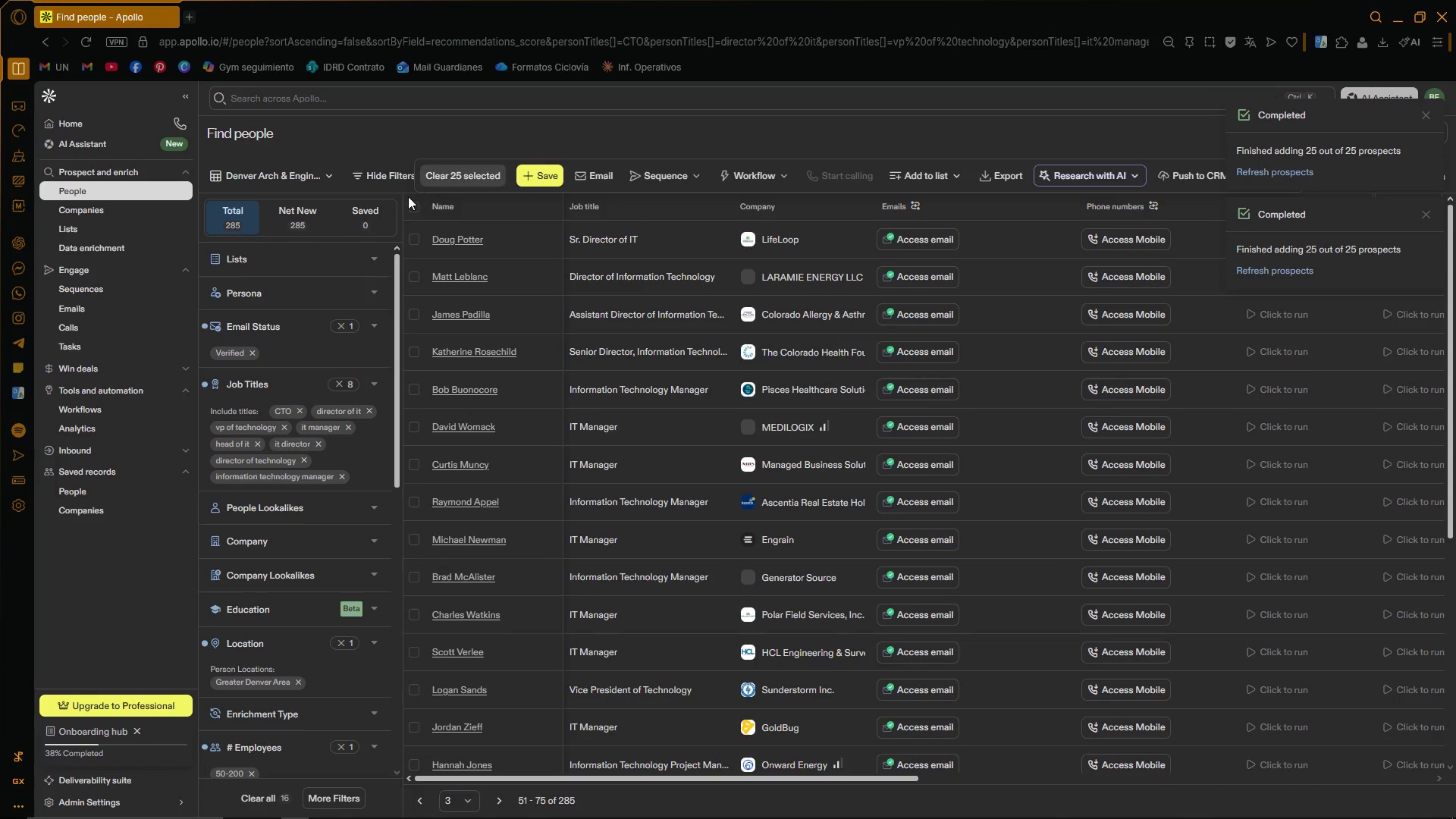 
left_click([414, 205])
 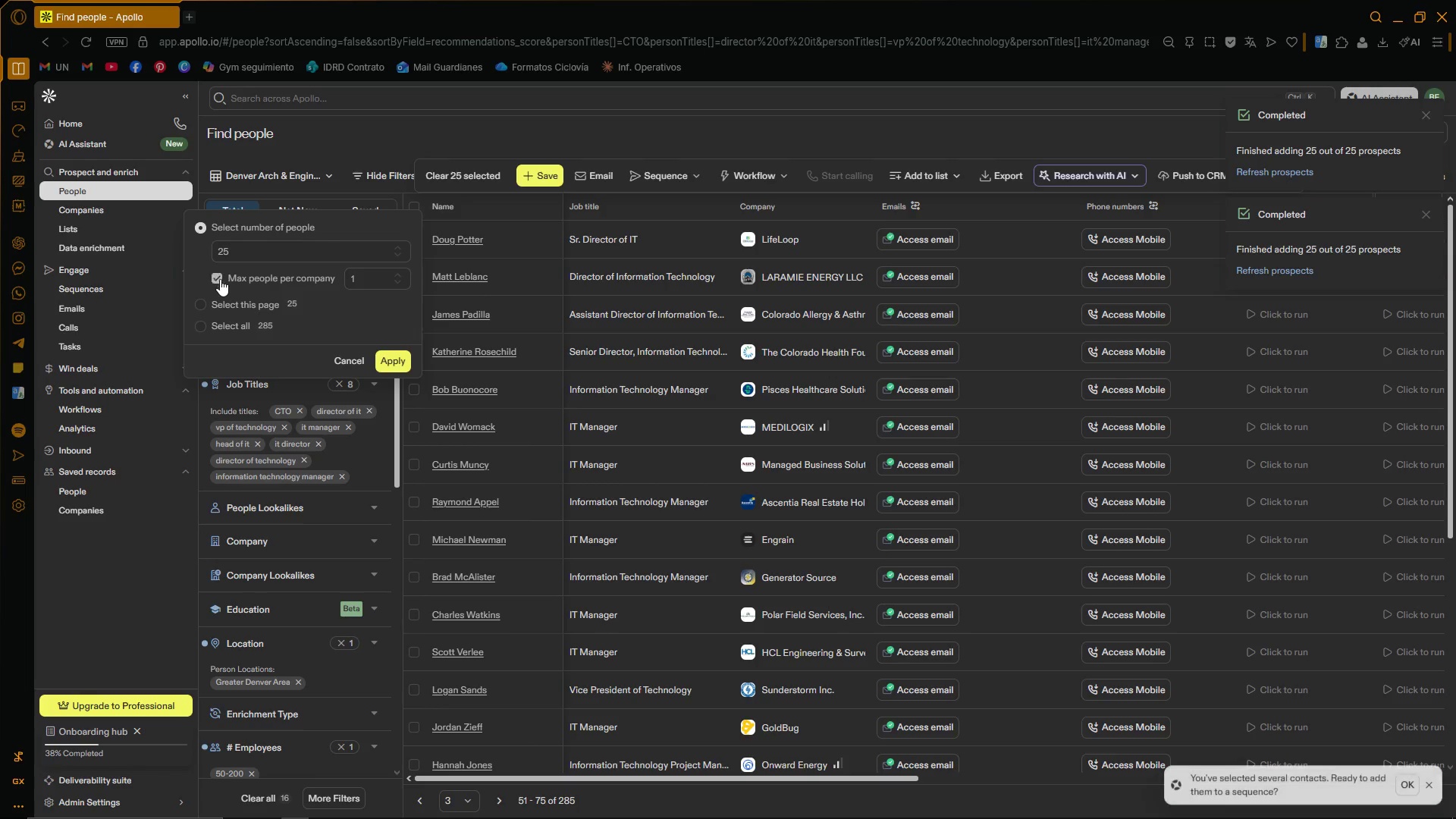 
left_click([393, 357])
 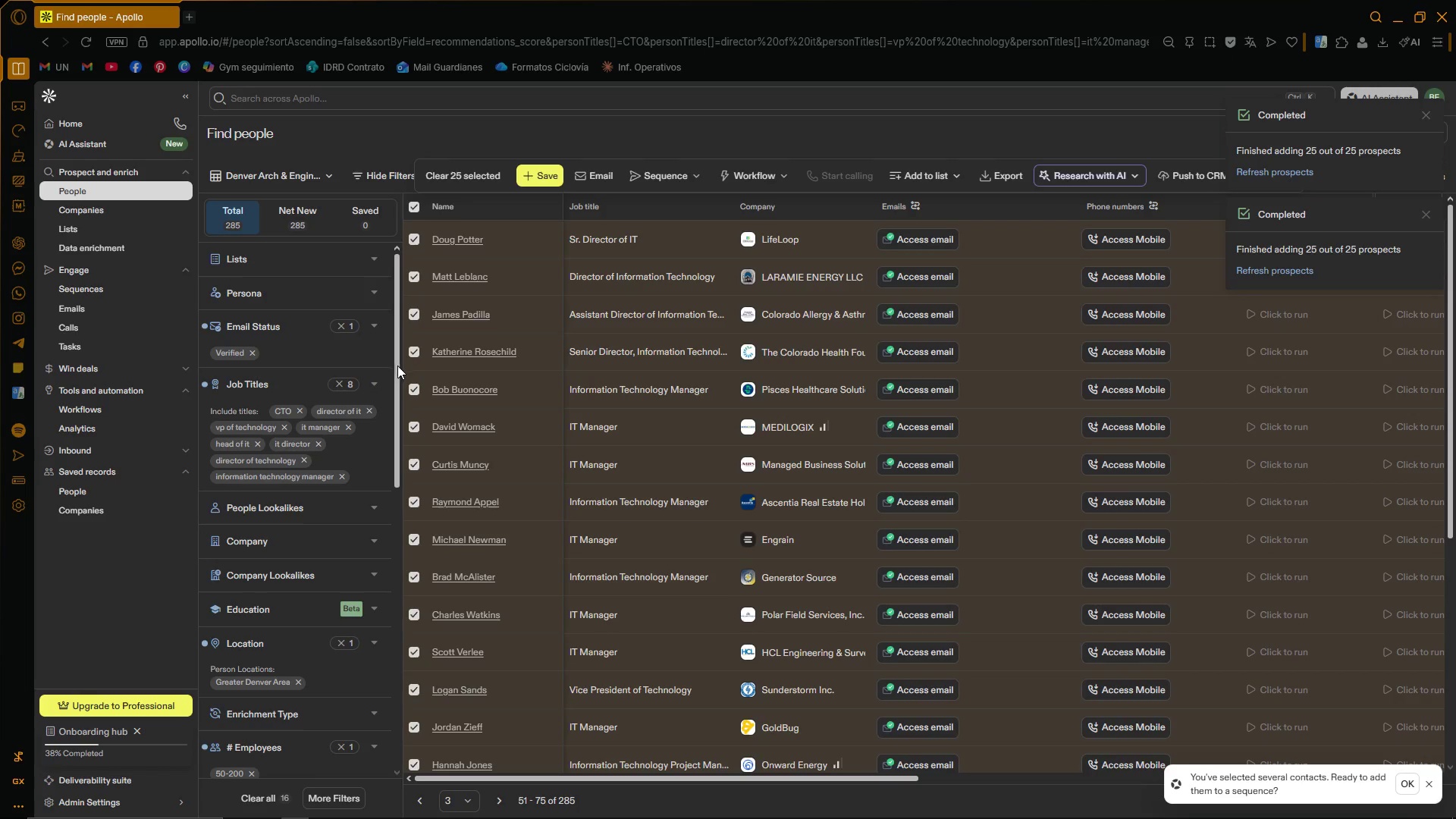 
scroll: coordinate [615, 479], scroll_direction: down, amount: 8.0
 